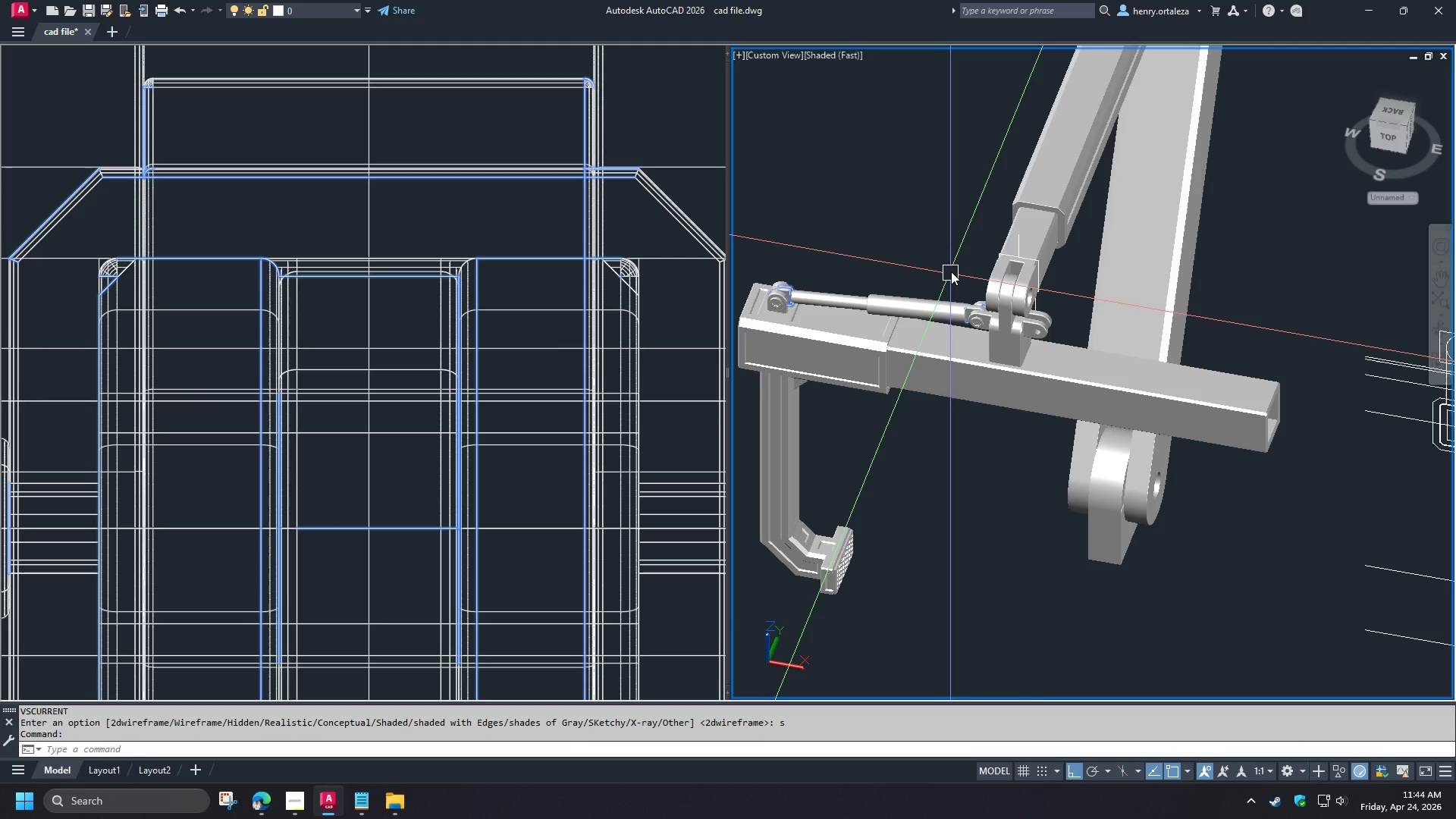 
hold_key(key=ShiftLeft, duration=1.5)
 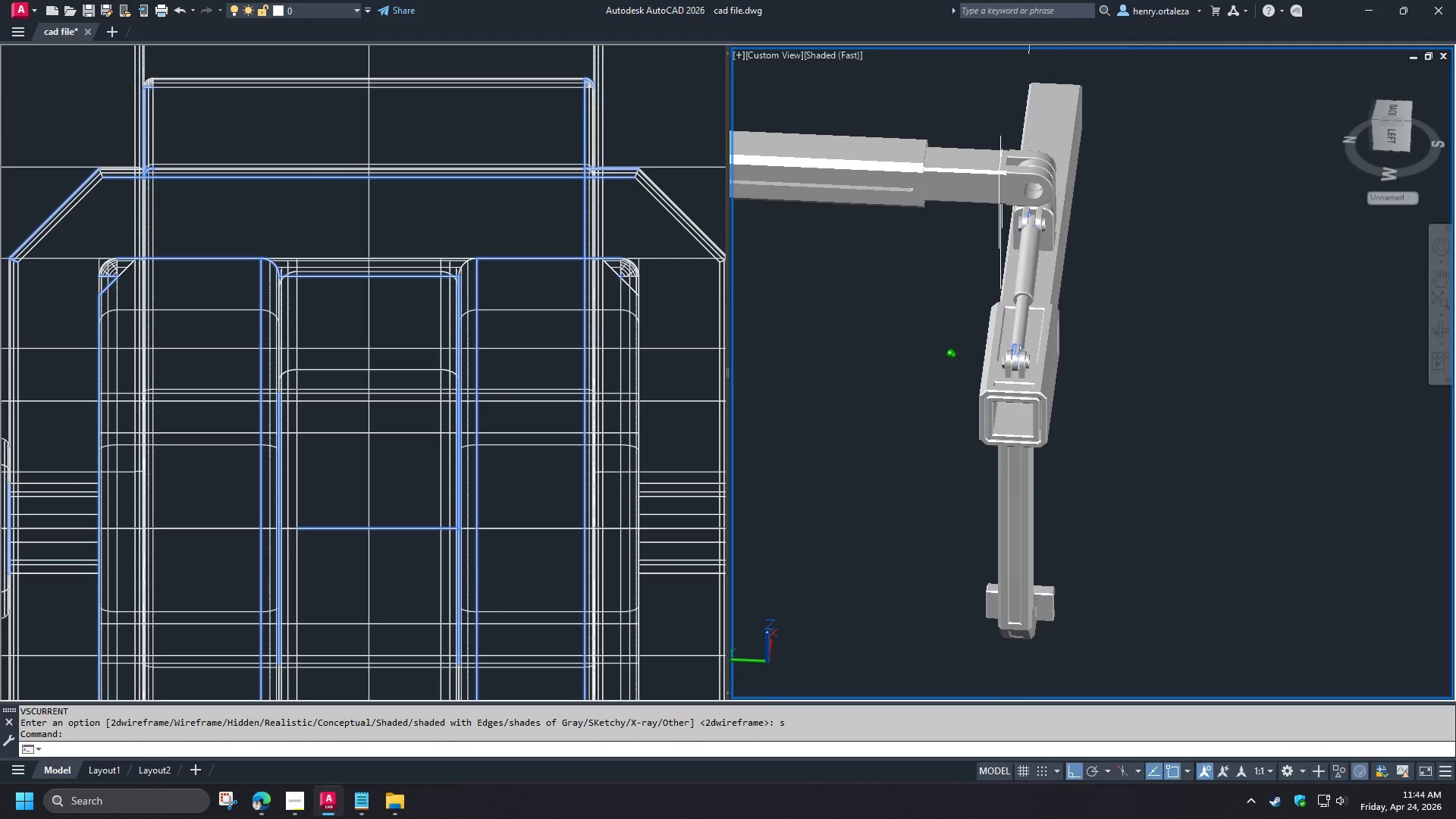 
hold_key(key=ShiftLeft, duration=7.98)
scroll: coordinate [1243, 250], scroll_direction: down, amount: 1.0
 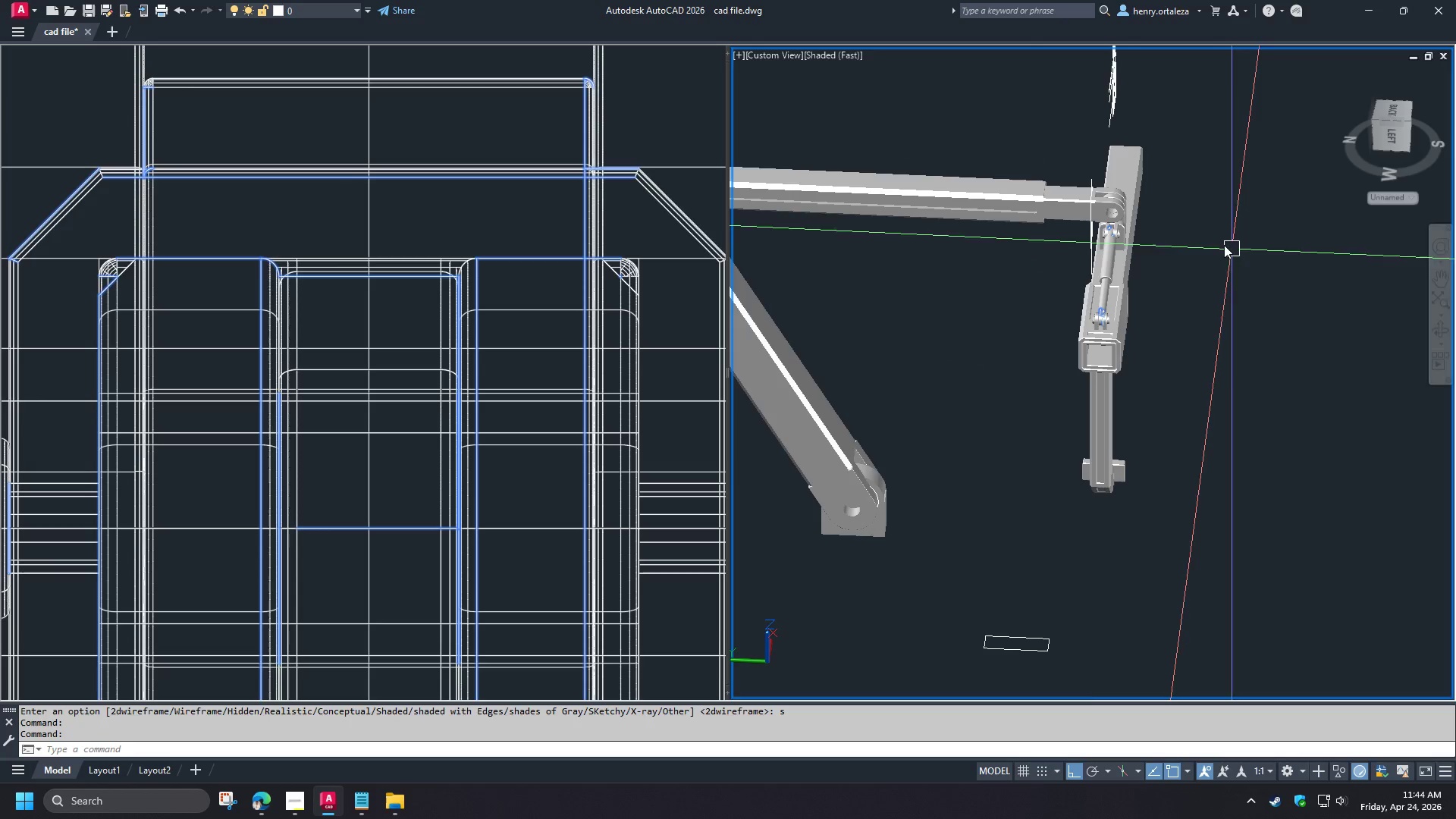 
scroll: coordinate [1140, 202], scroll_direction: up, amount: 6.0
 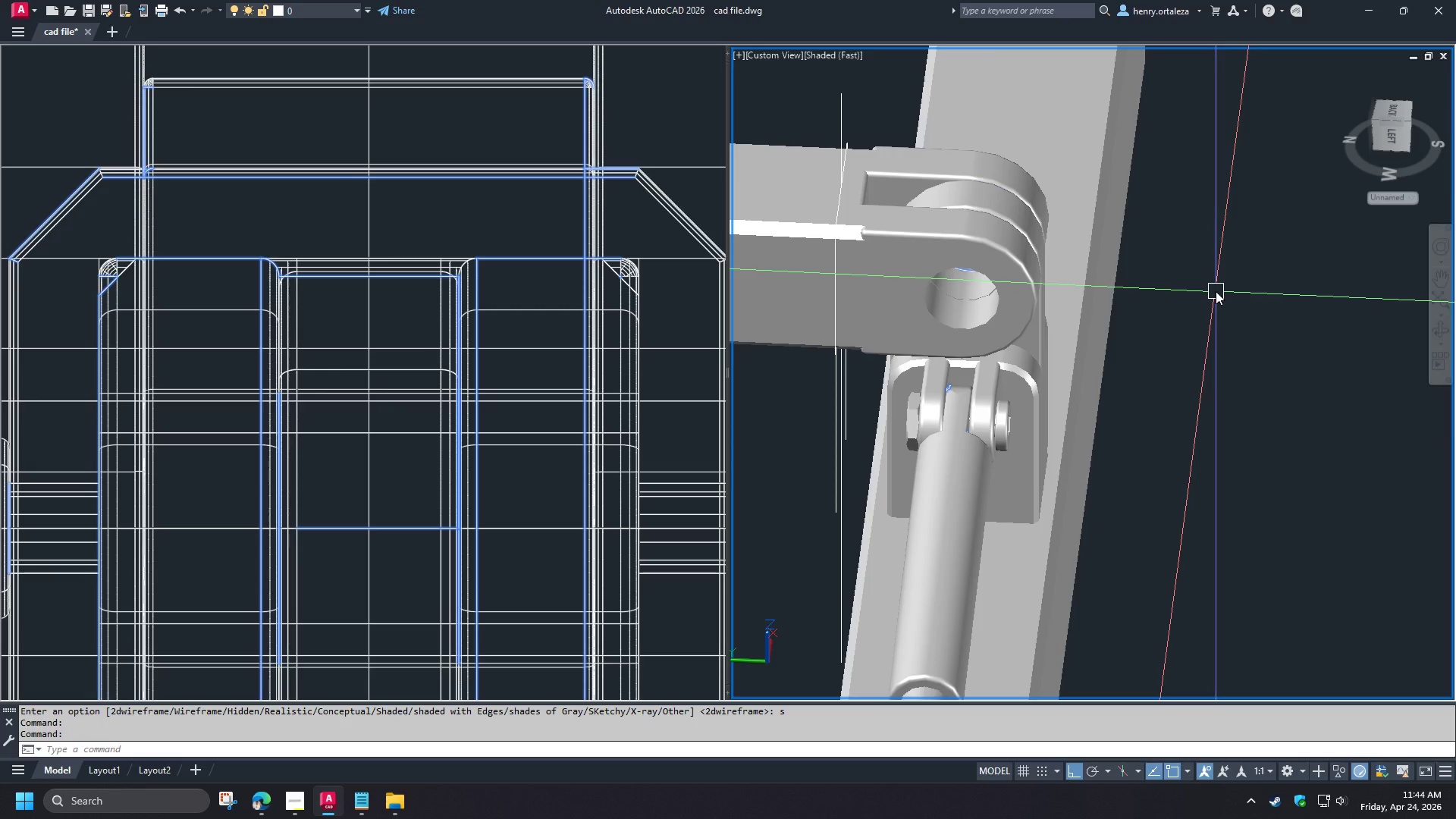 
type(vs 2 )
 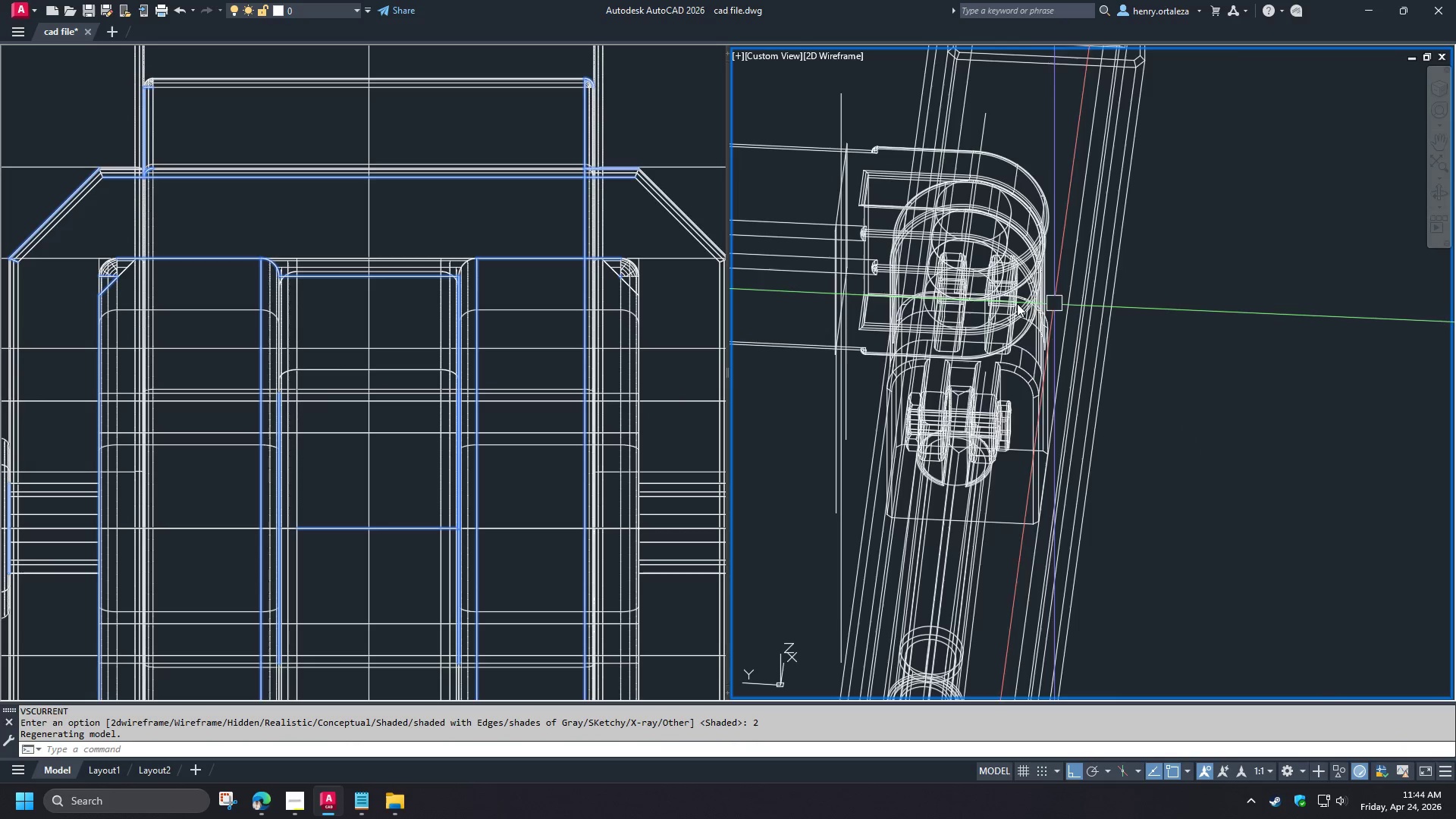 
hold_key(key=ShiftLeft, duration=1.0)
 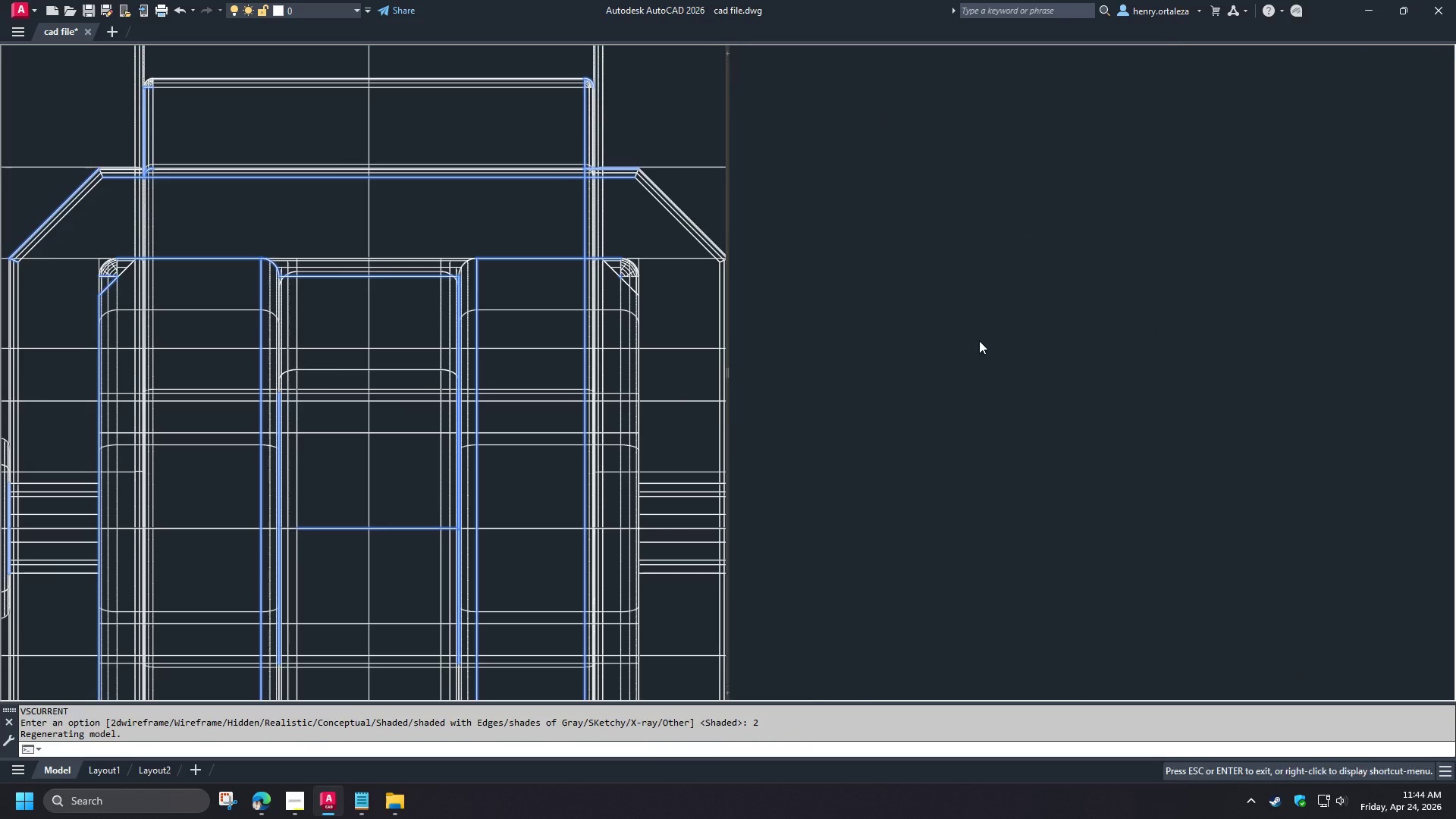 
scroll: coordinate [961, 323], scroll_direction: up, amount: 3.0
 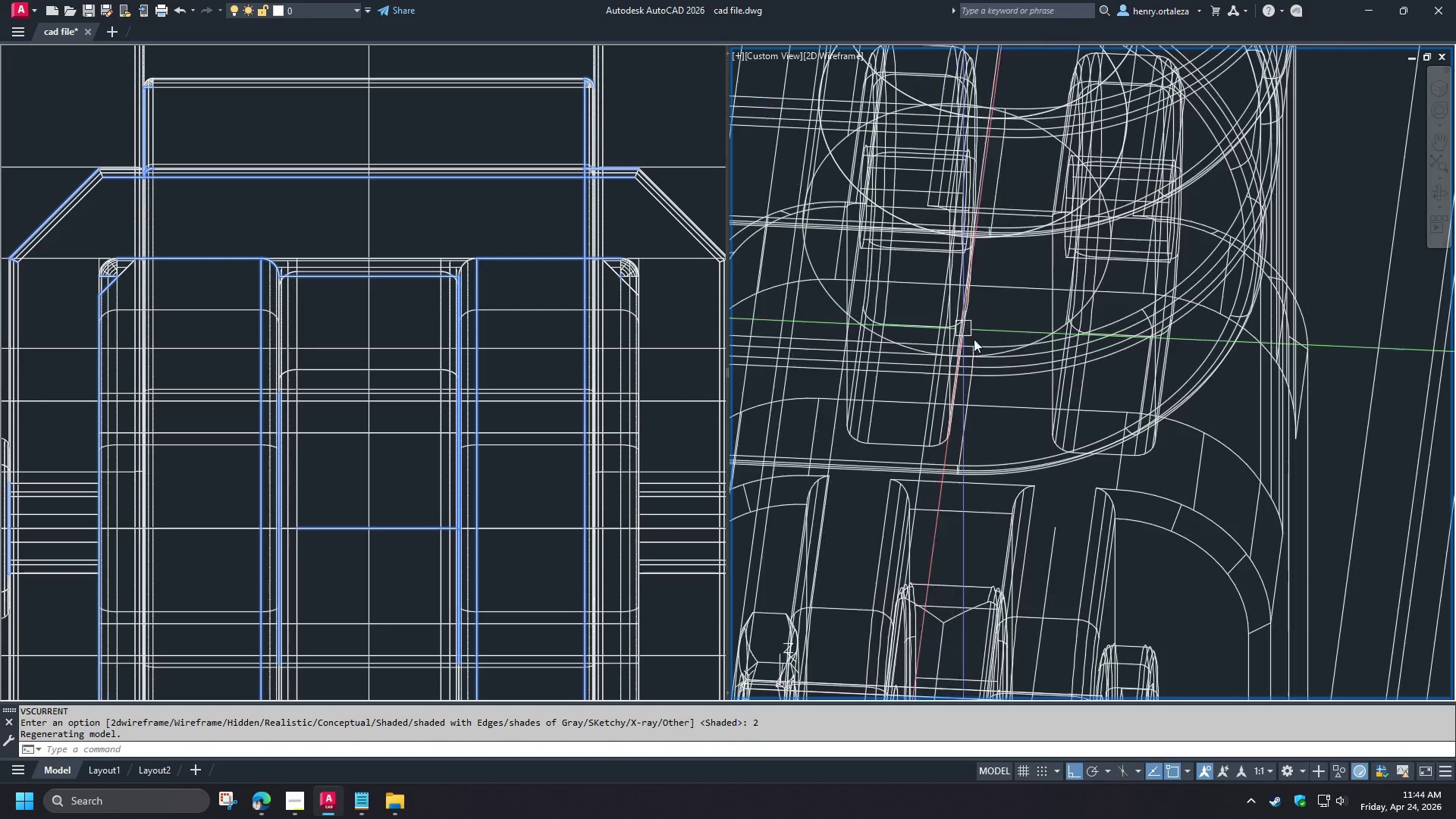 
hold_key(key=ShiftLeft, duration=1.14)
 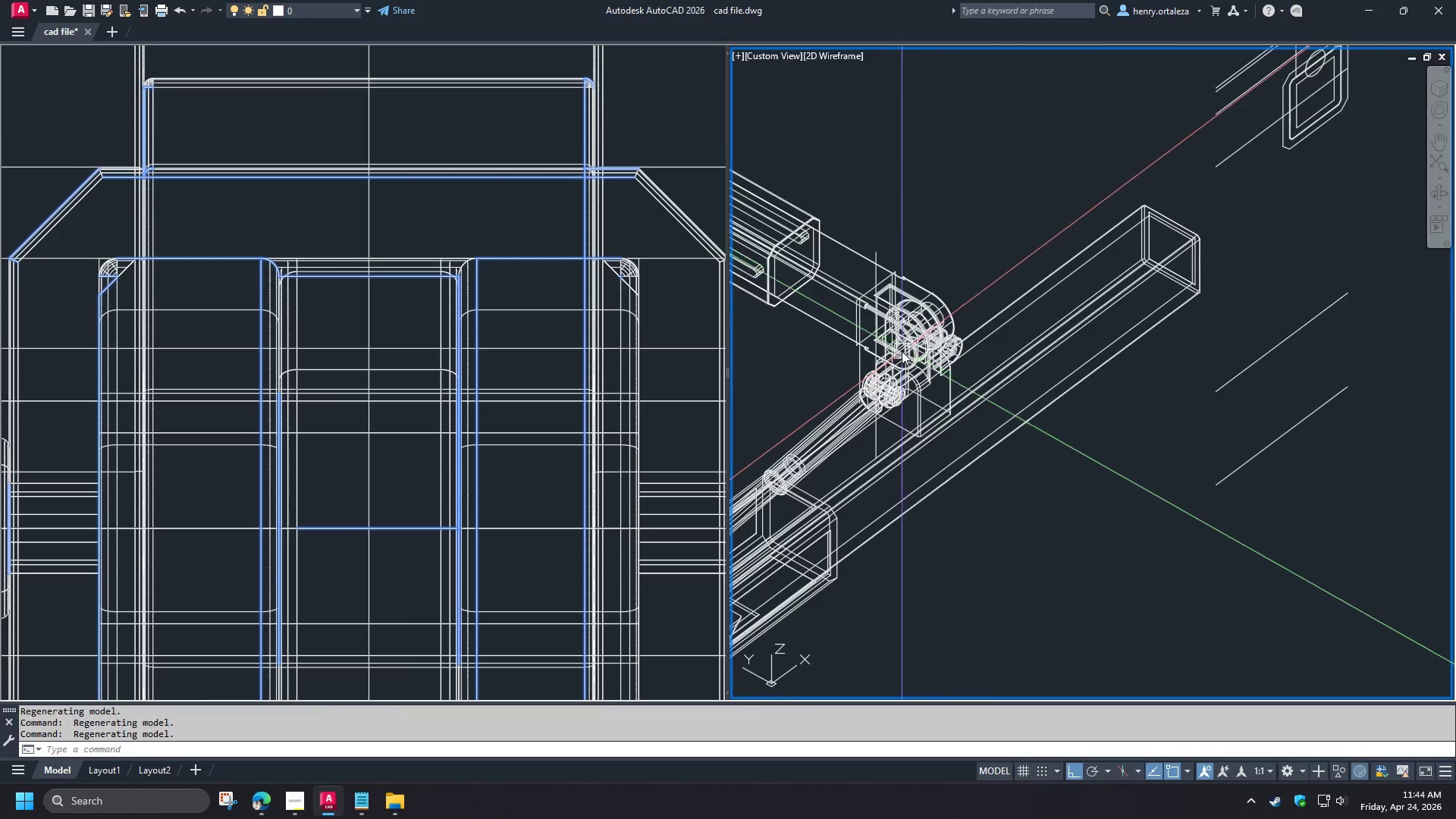 
scroll: coordinate [981, 333], scroll_direction: down, amount: 6.0
 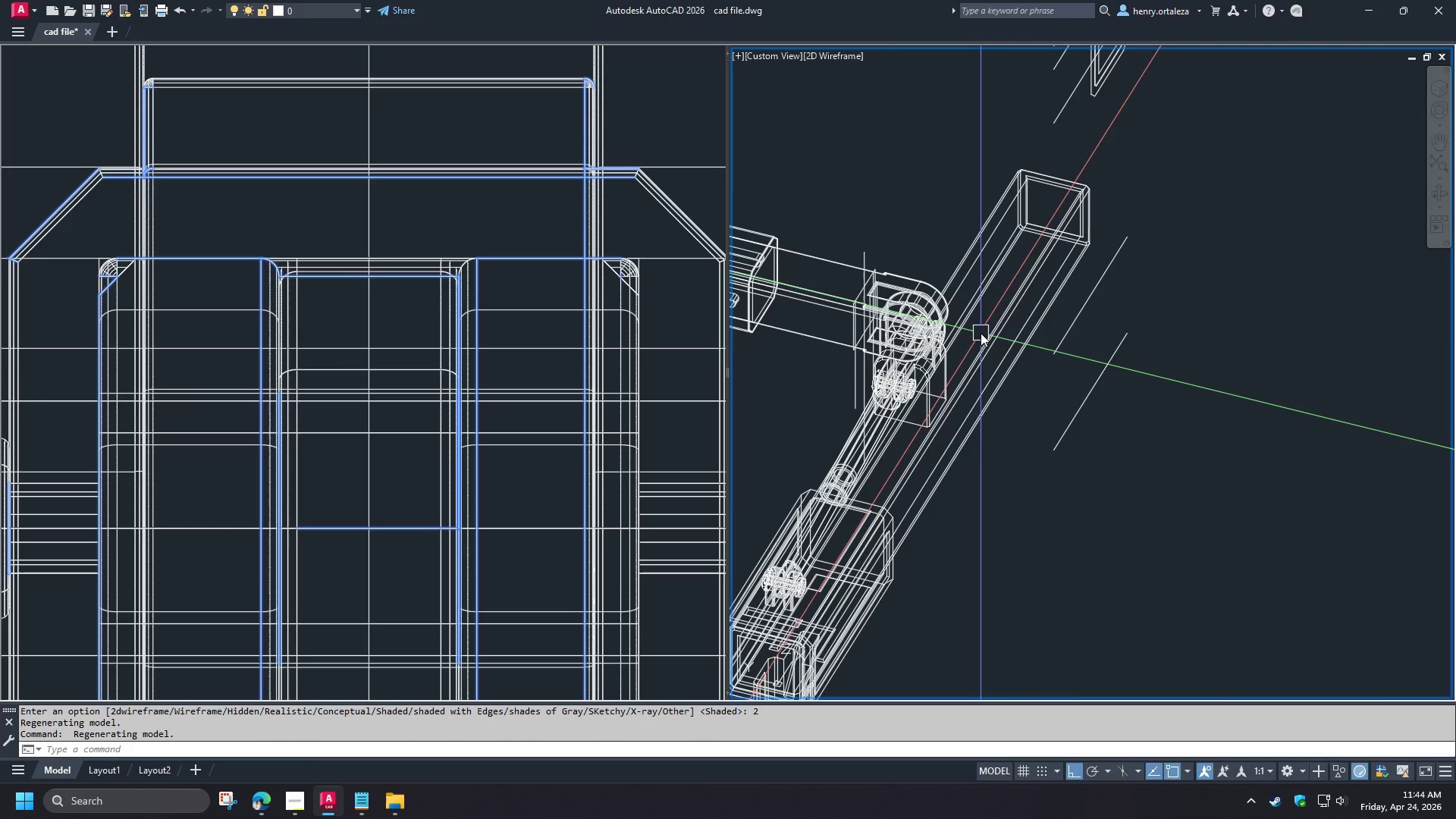 
scroll: coordinate [802, 303], scroll_direction: up, amount: 5.0
 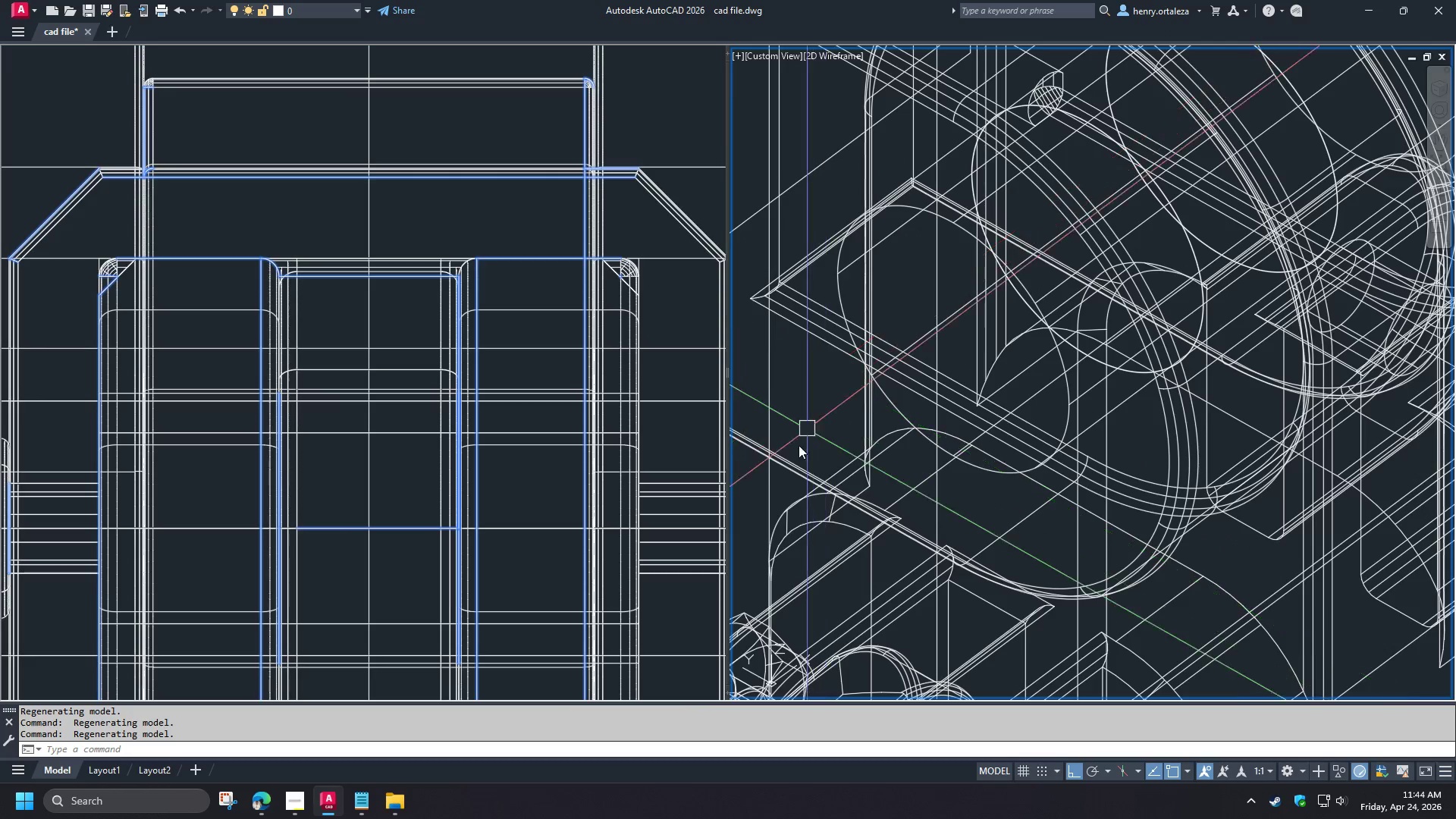 
left_click([792, 463])
 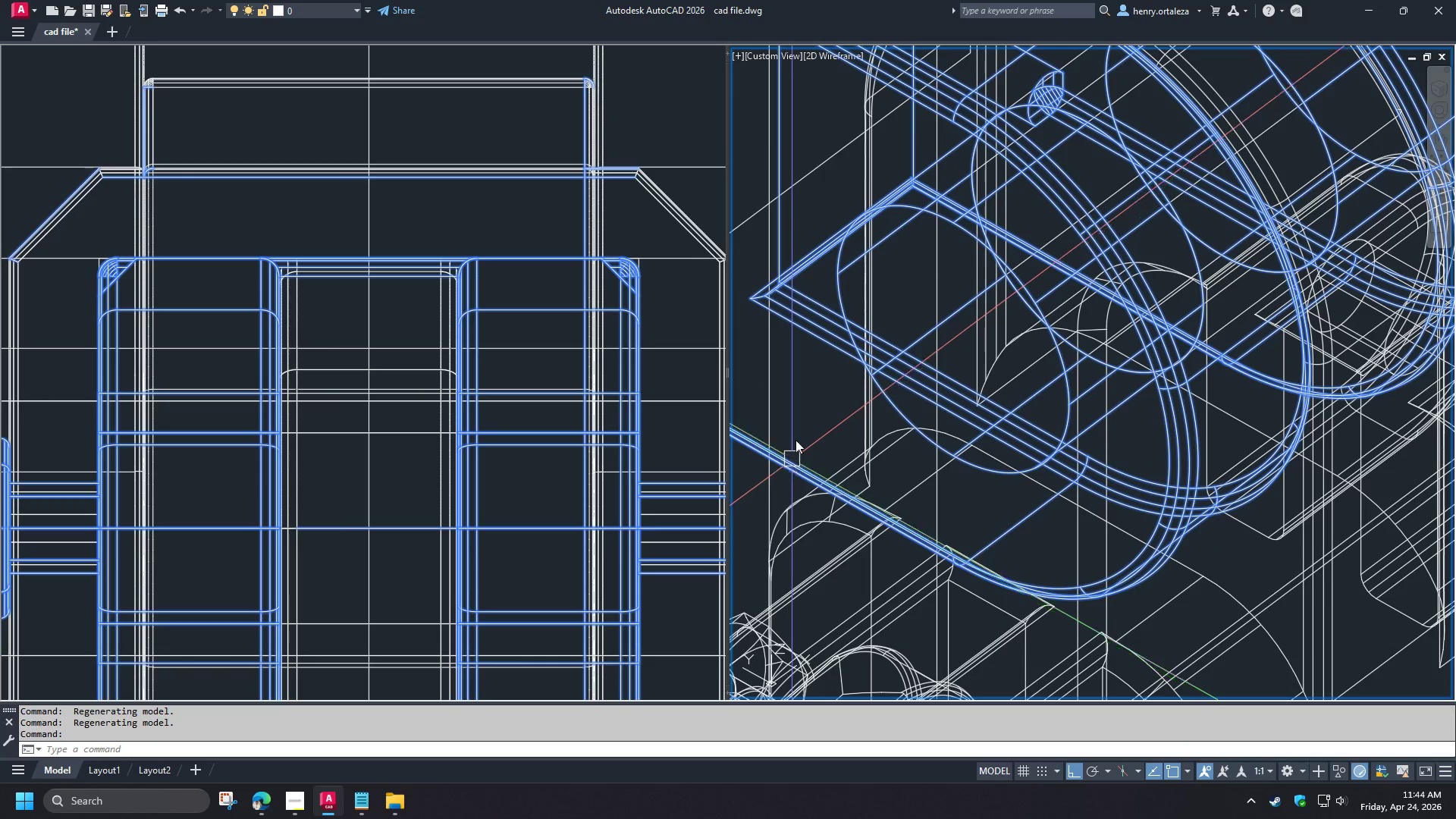 
right_click([795, 428])
 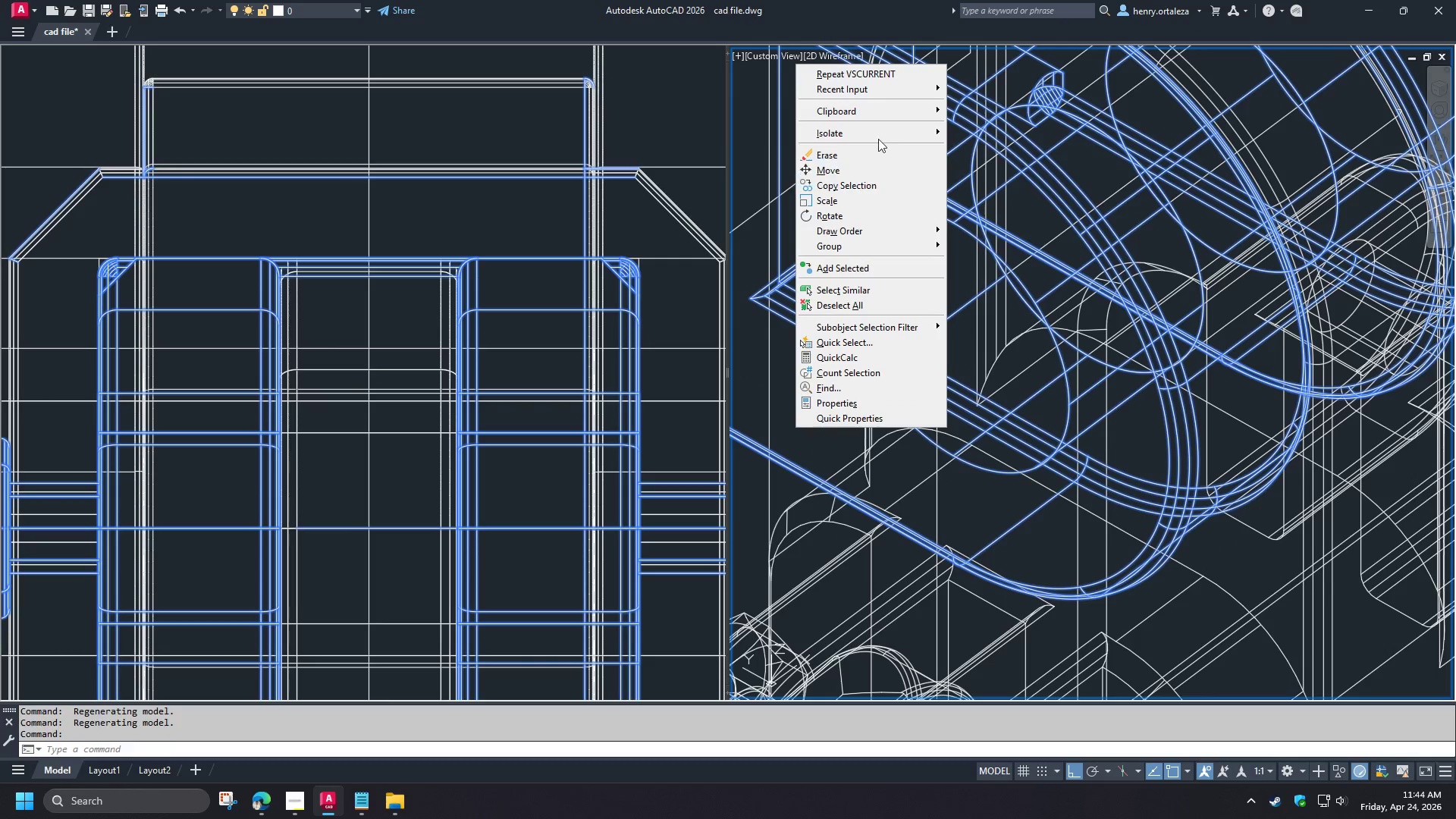 
left_click([886, 127])
 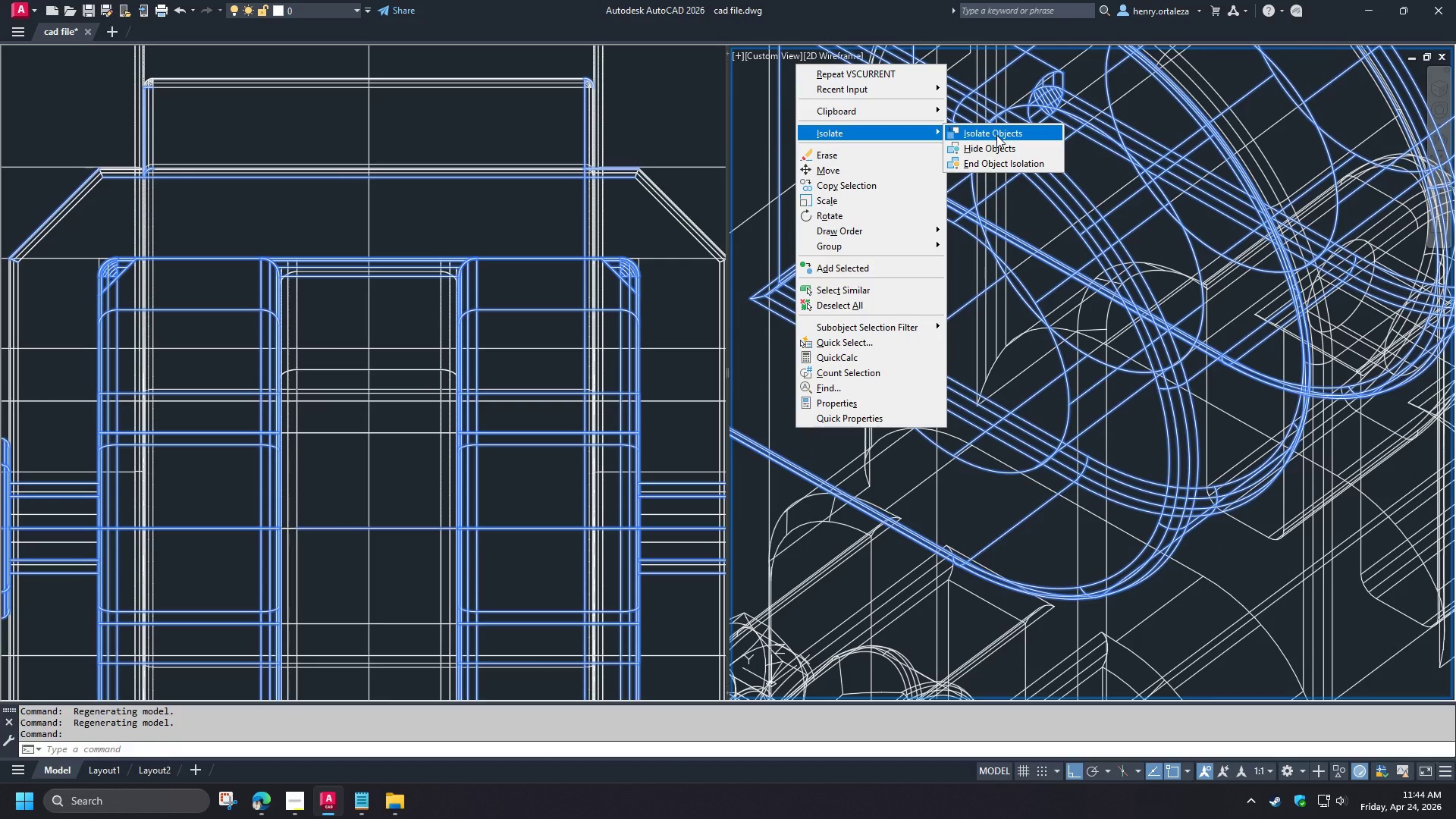 
left_click([996, 135])
 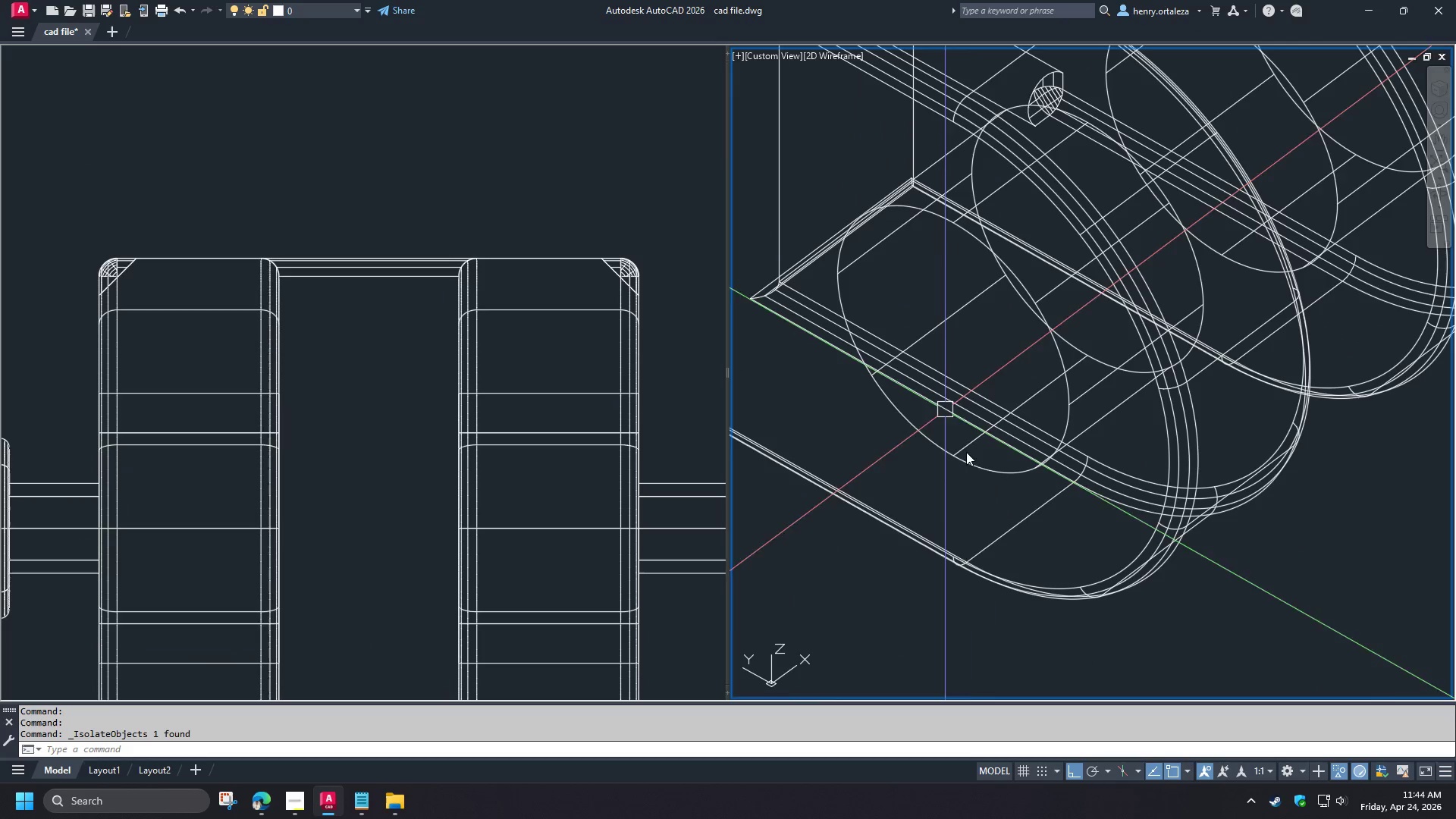 
type(c cen )
 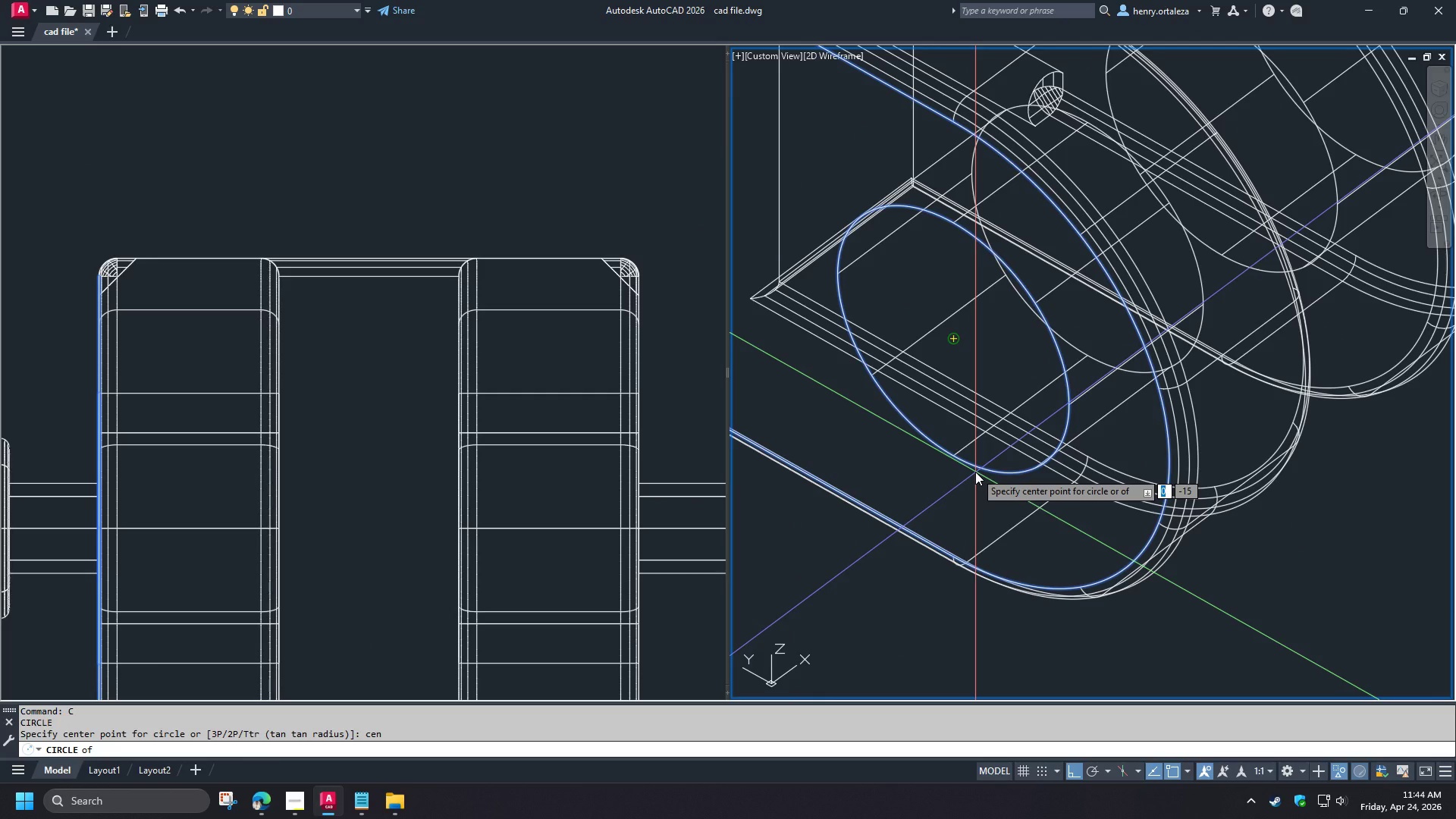 
left_click([975, 472])
 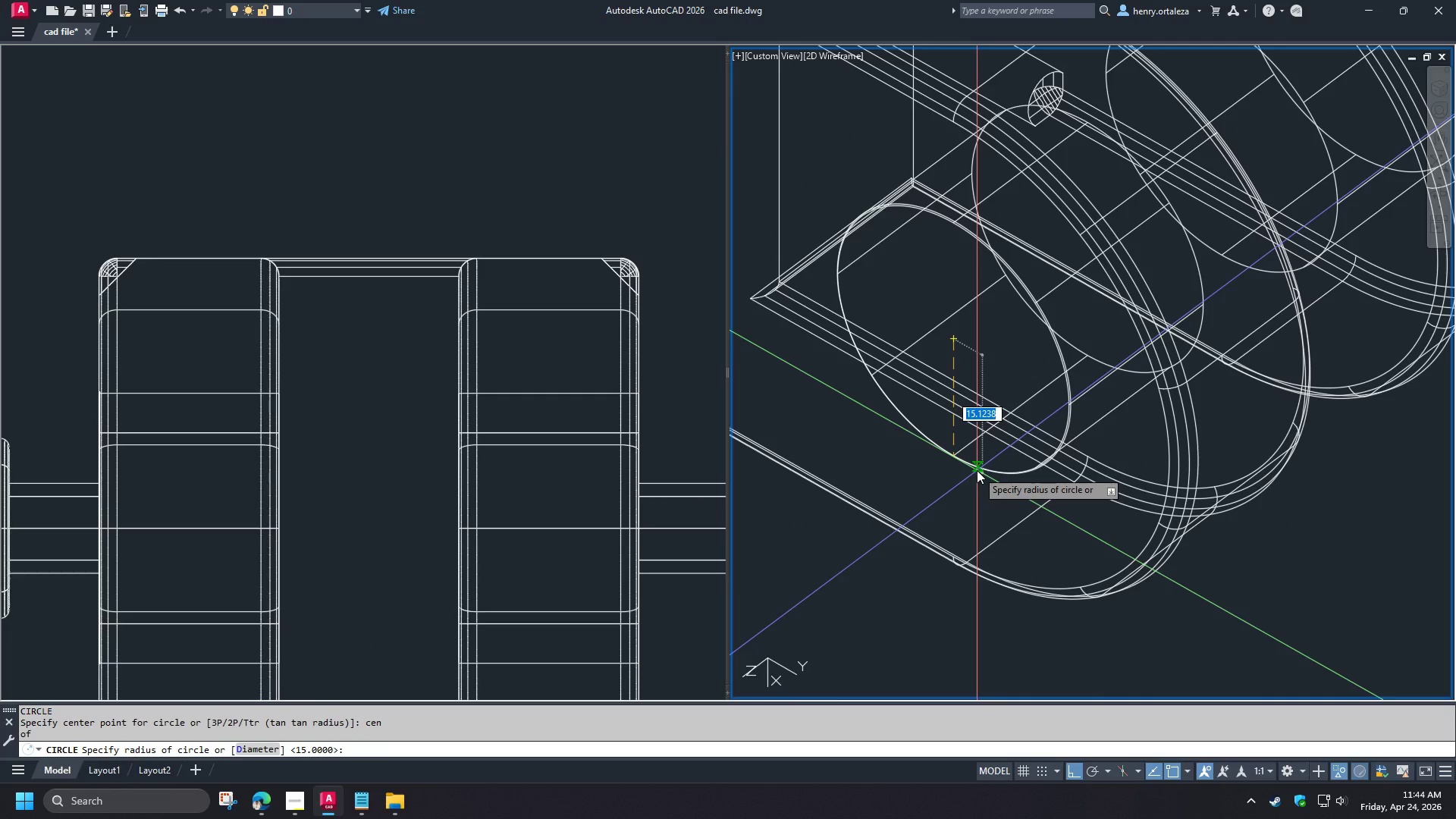 
left_click([977, 470])
 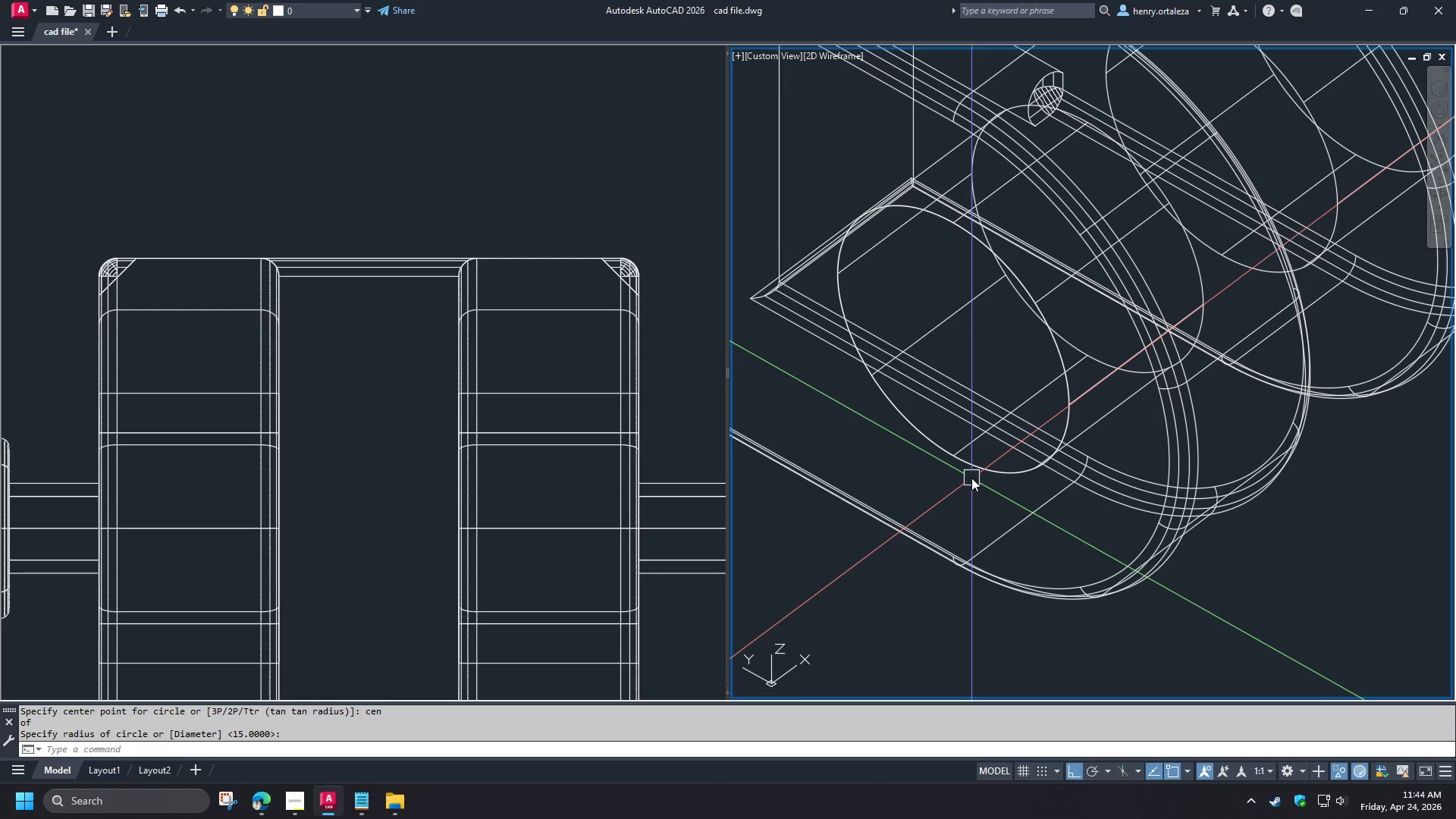 
key(O)
 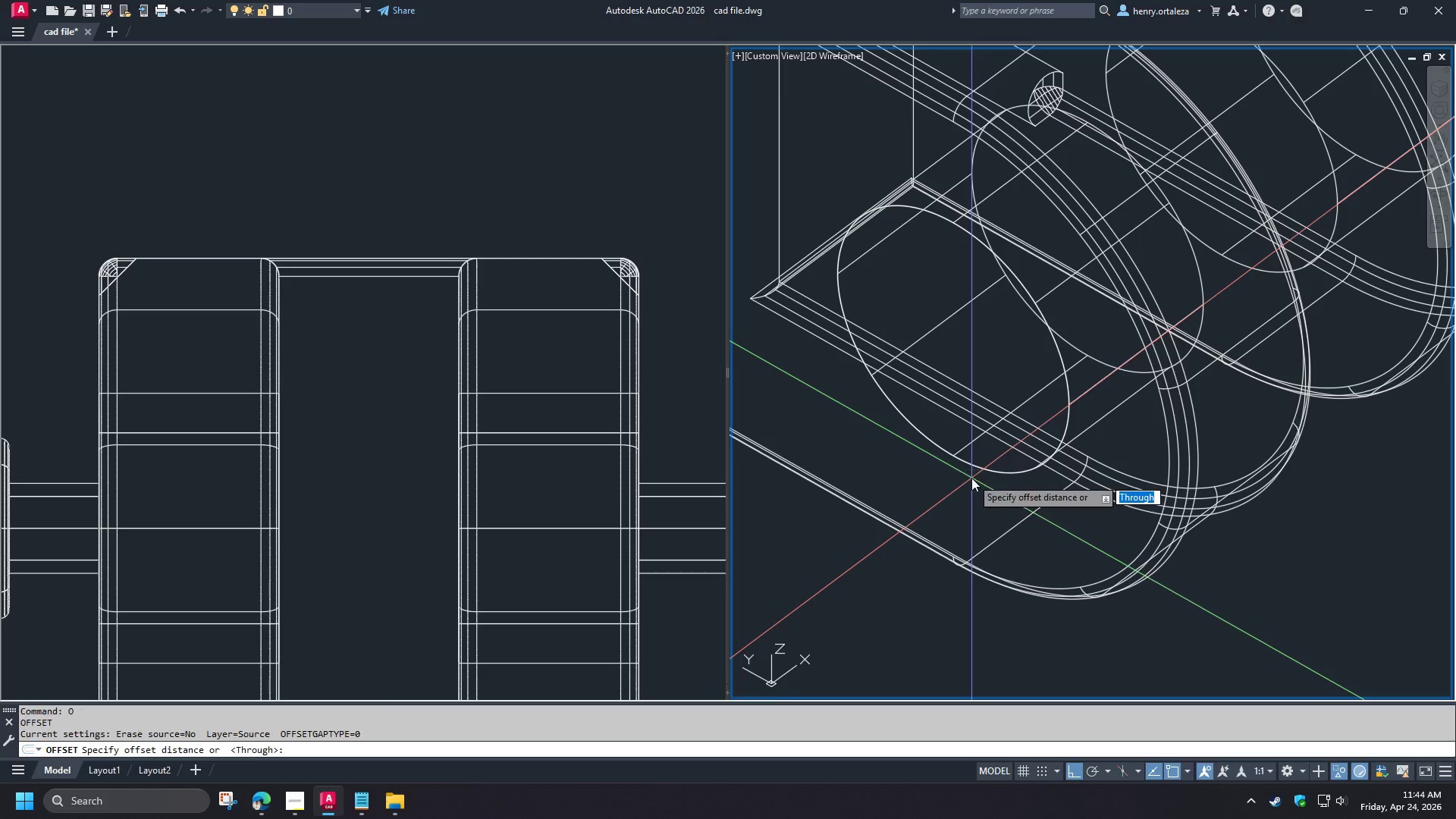 
key(Space)
 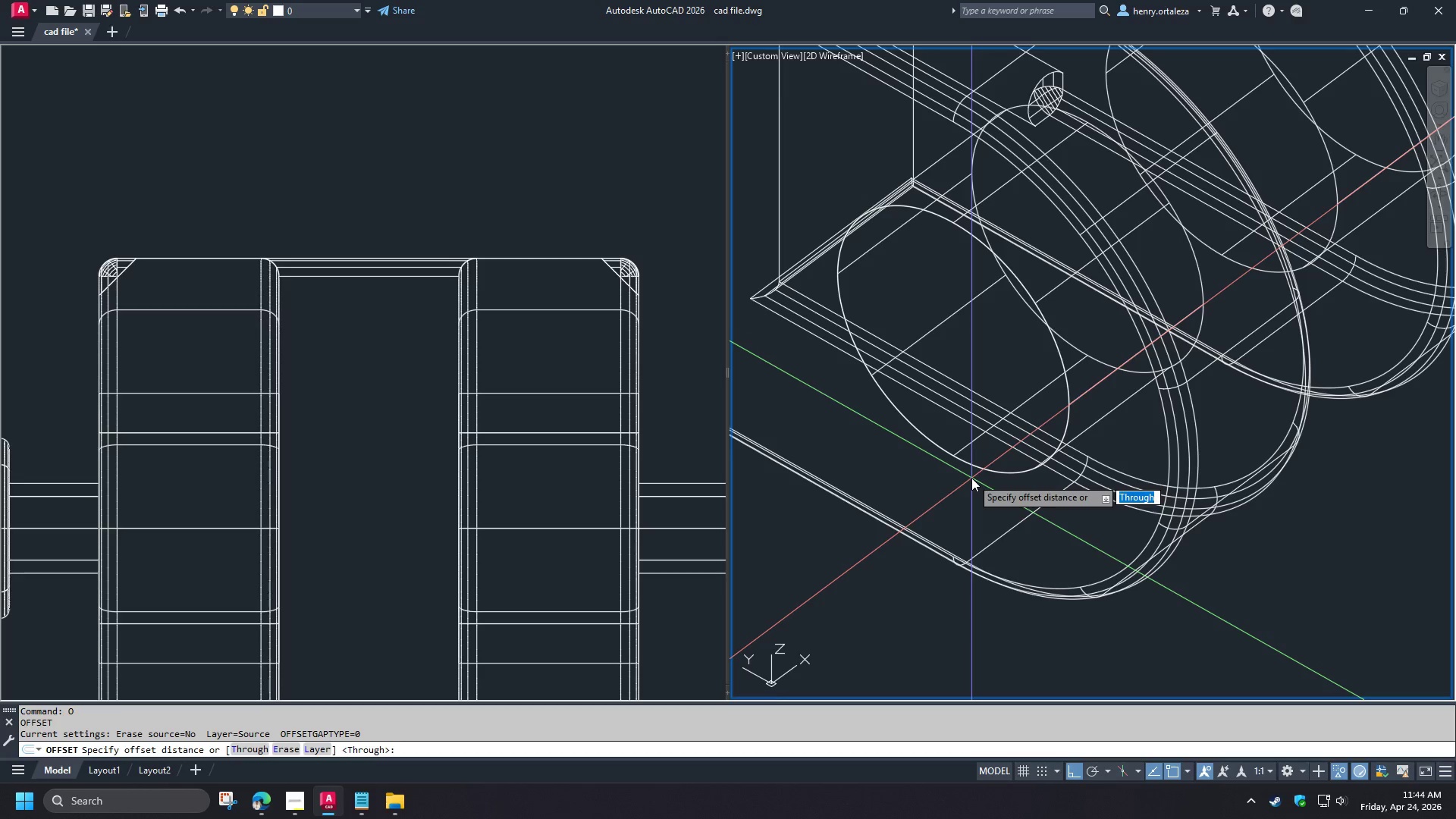 
key(T)
 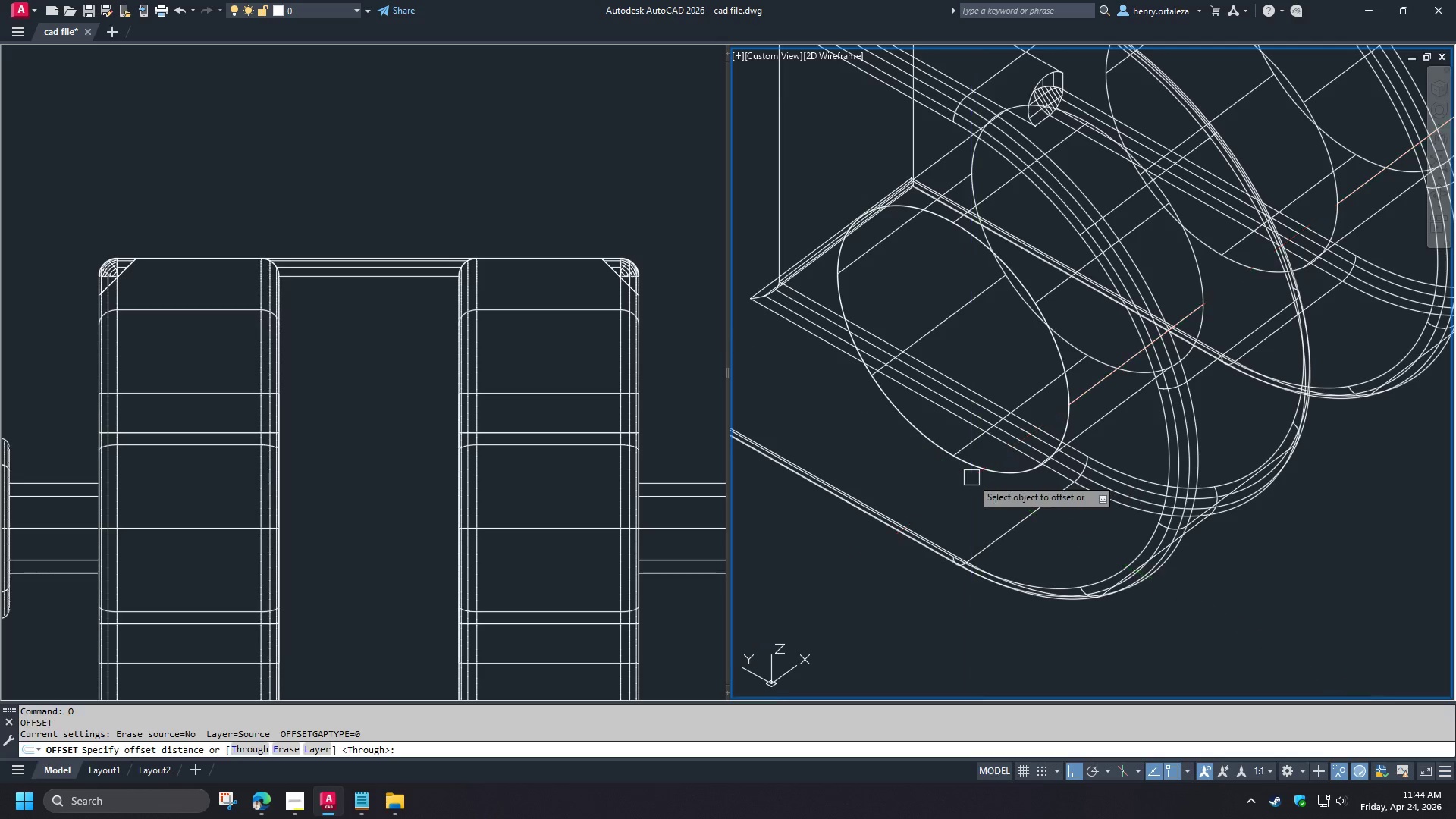 
key(Space)
 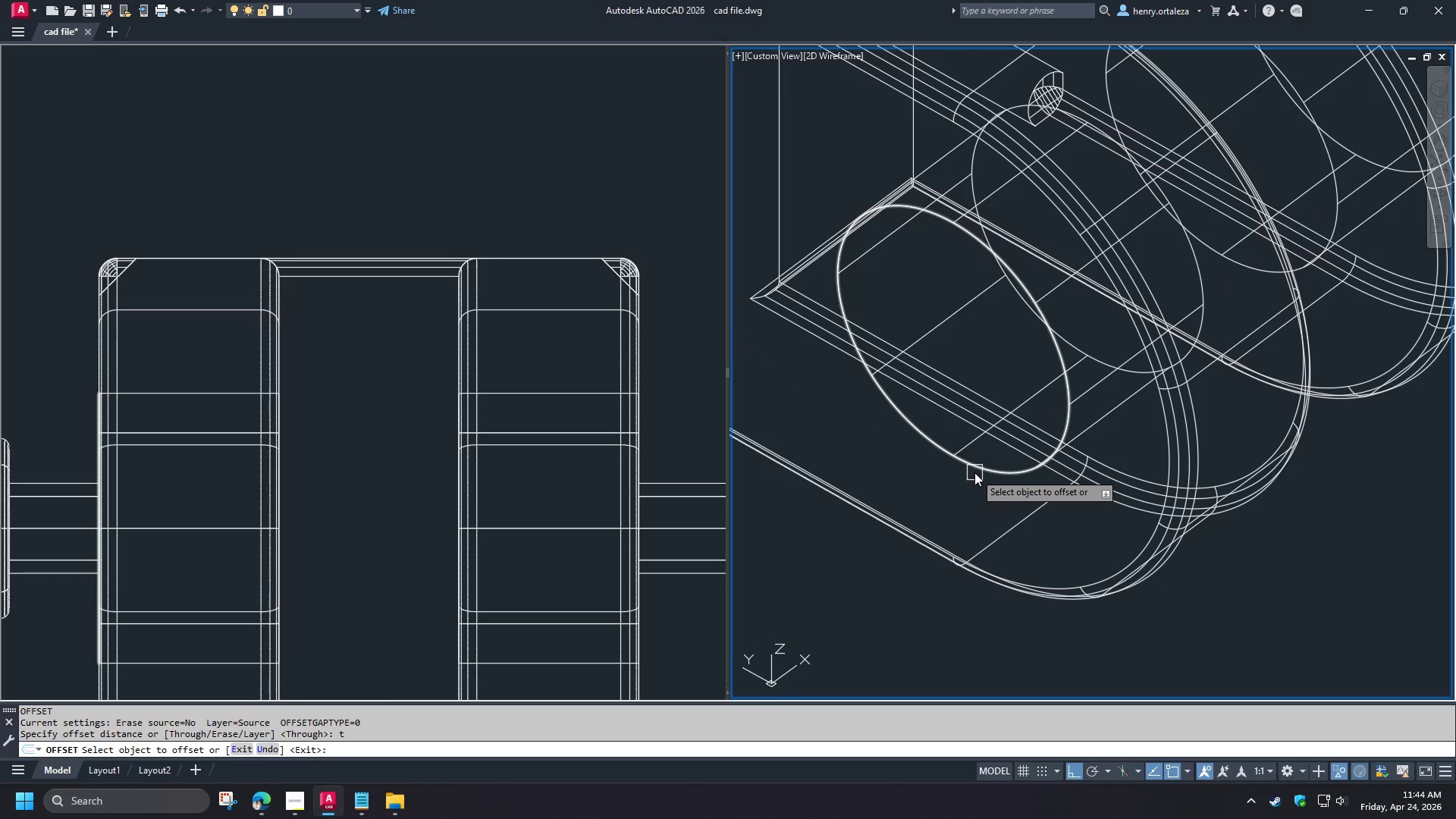 
left_click([974, 472])
 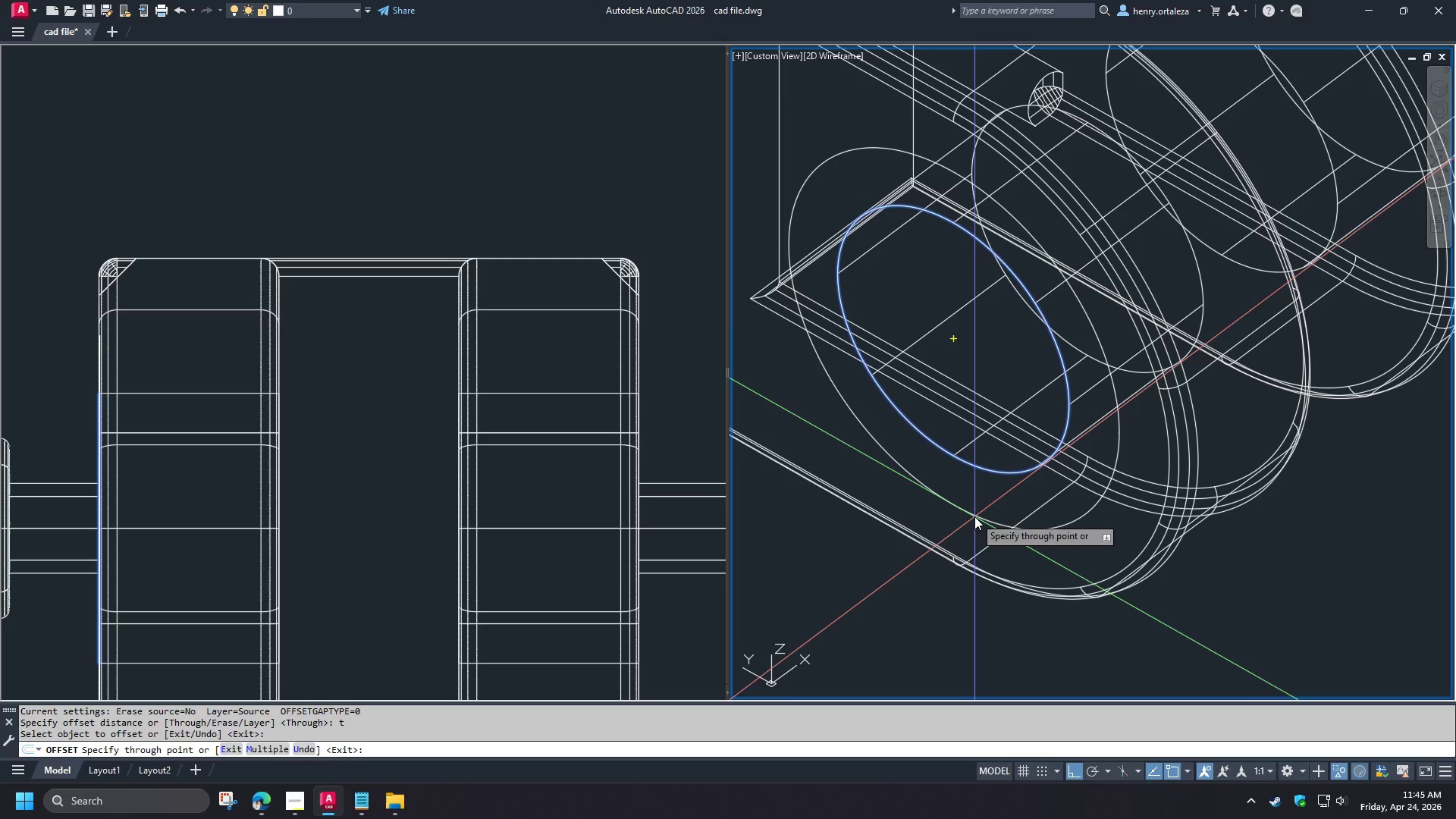 
key(Numpad2)
 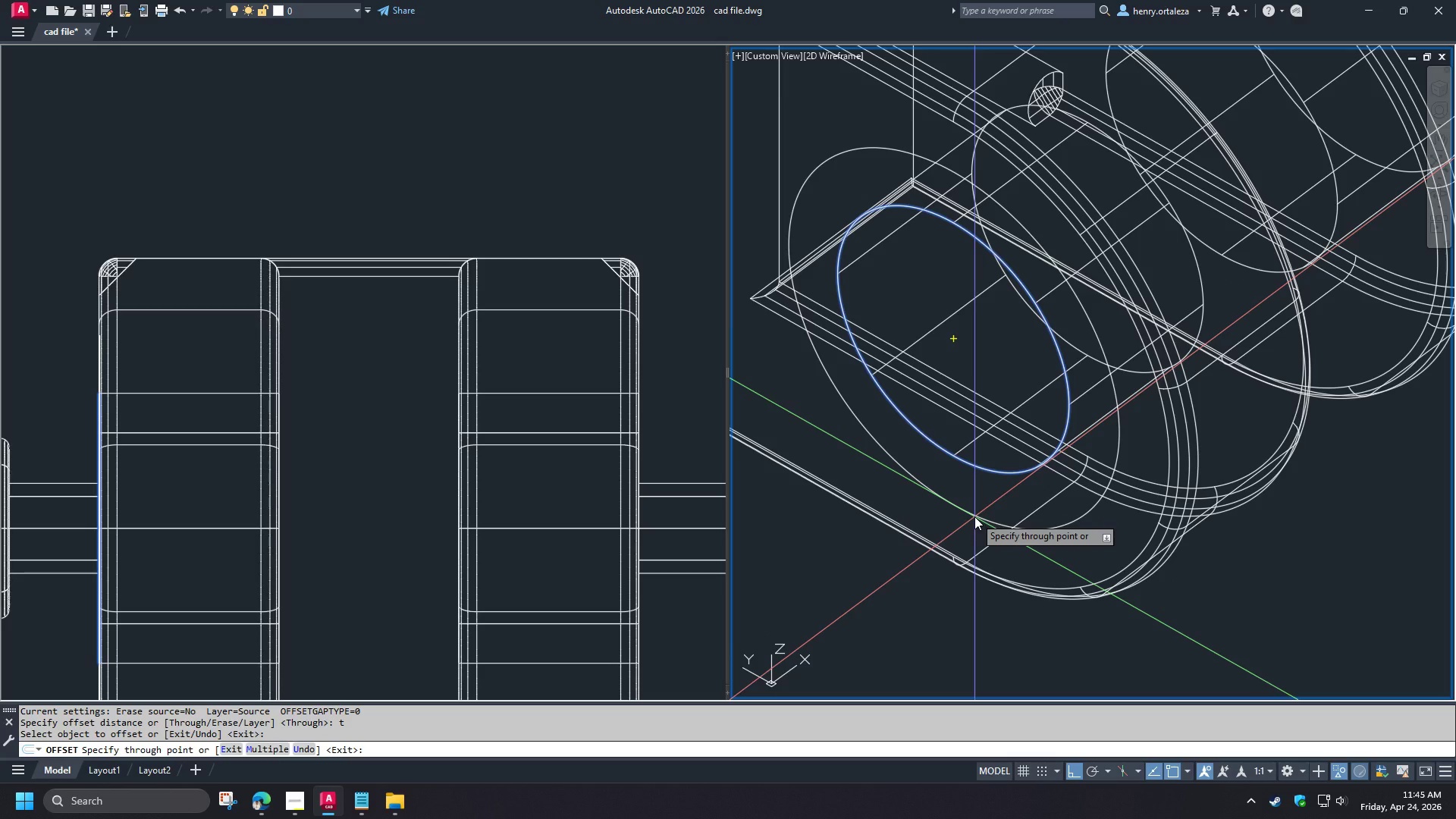 
key(Numpad0)
 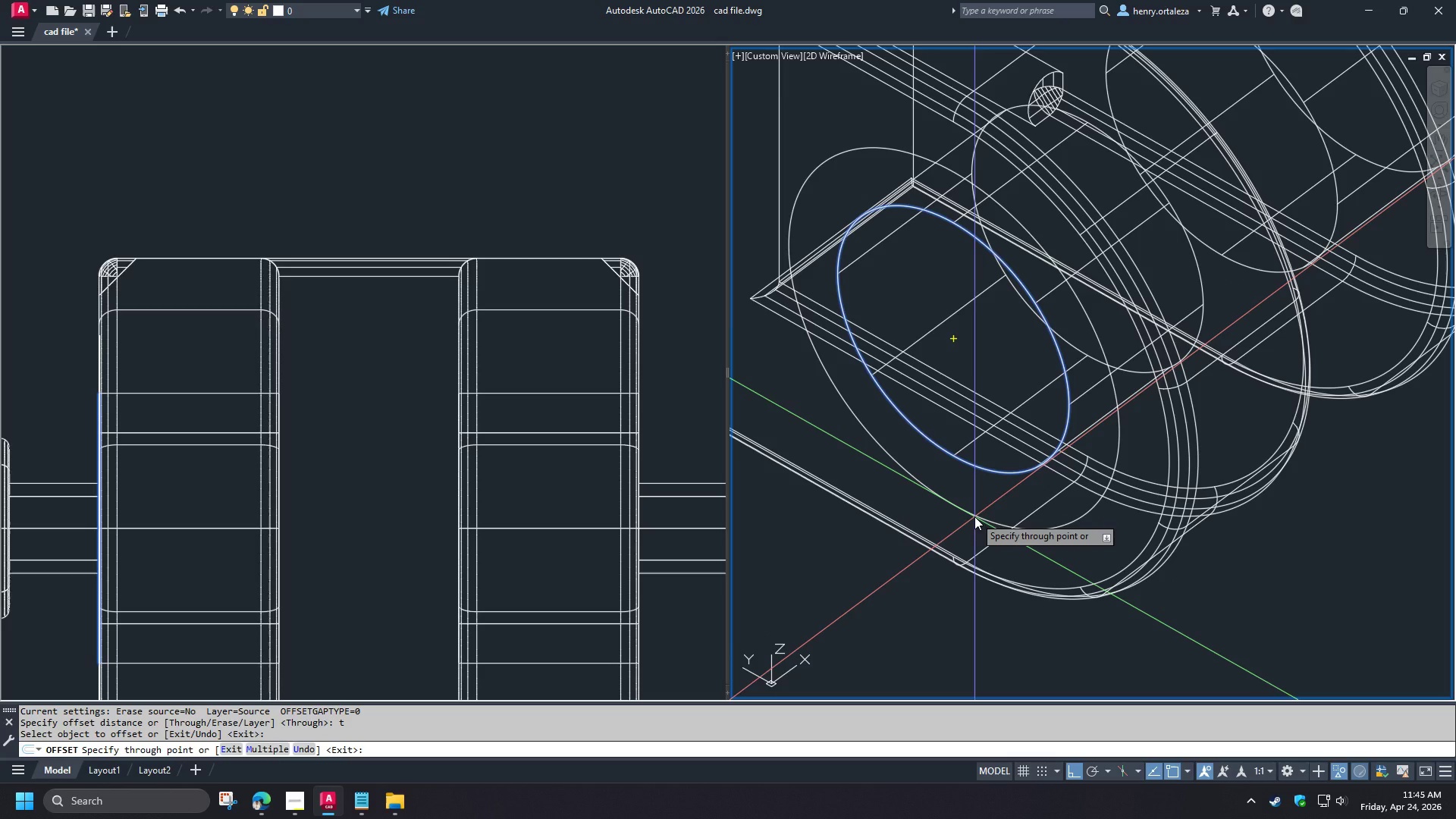 
key(NumpadEnter)
 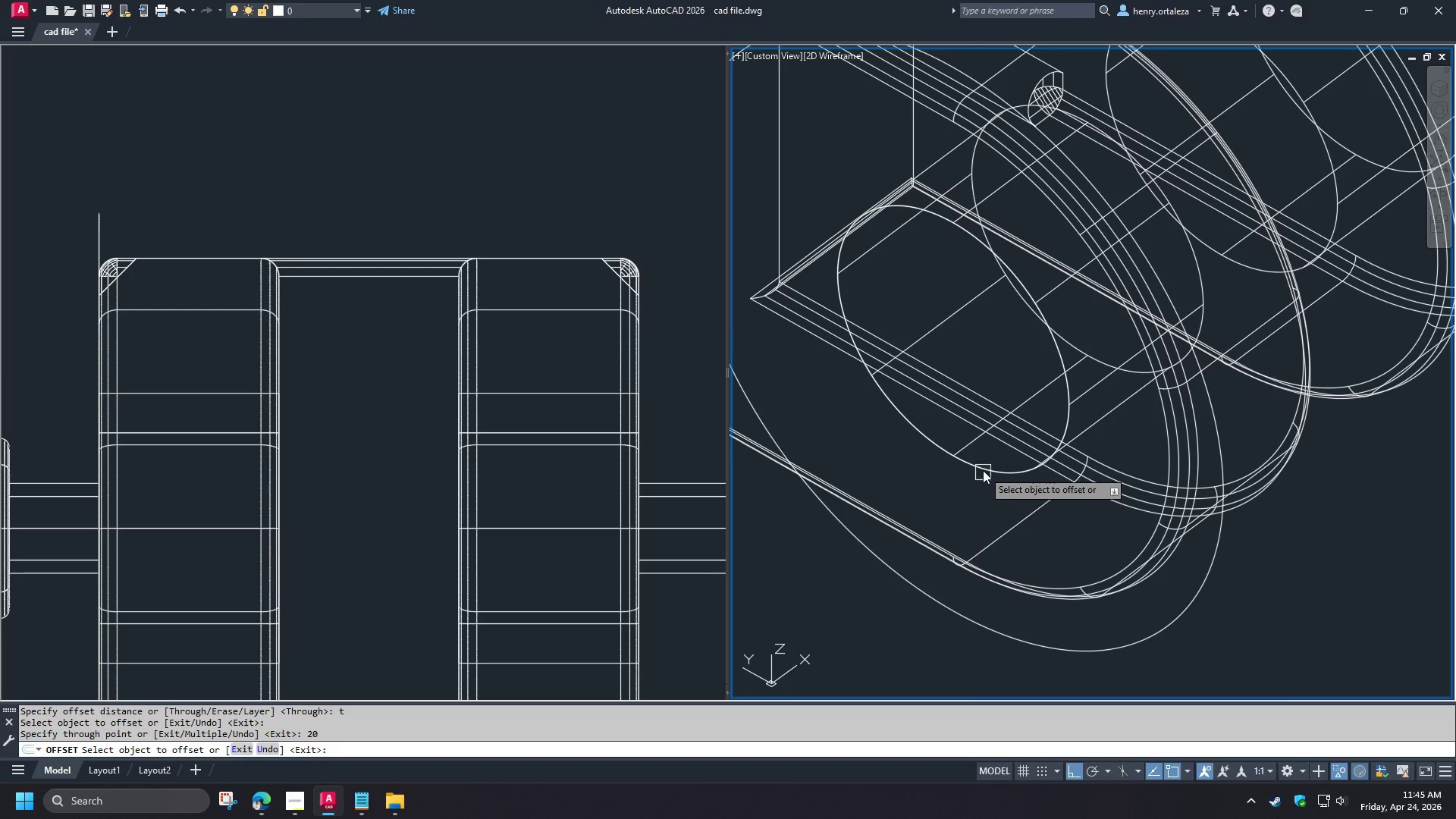 
left_click([983, 469])
 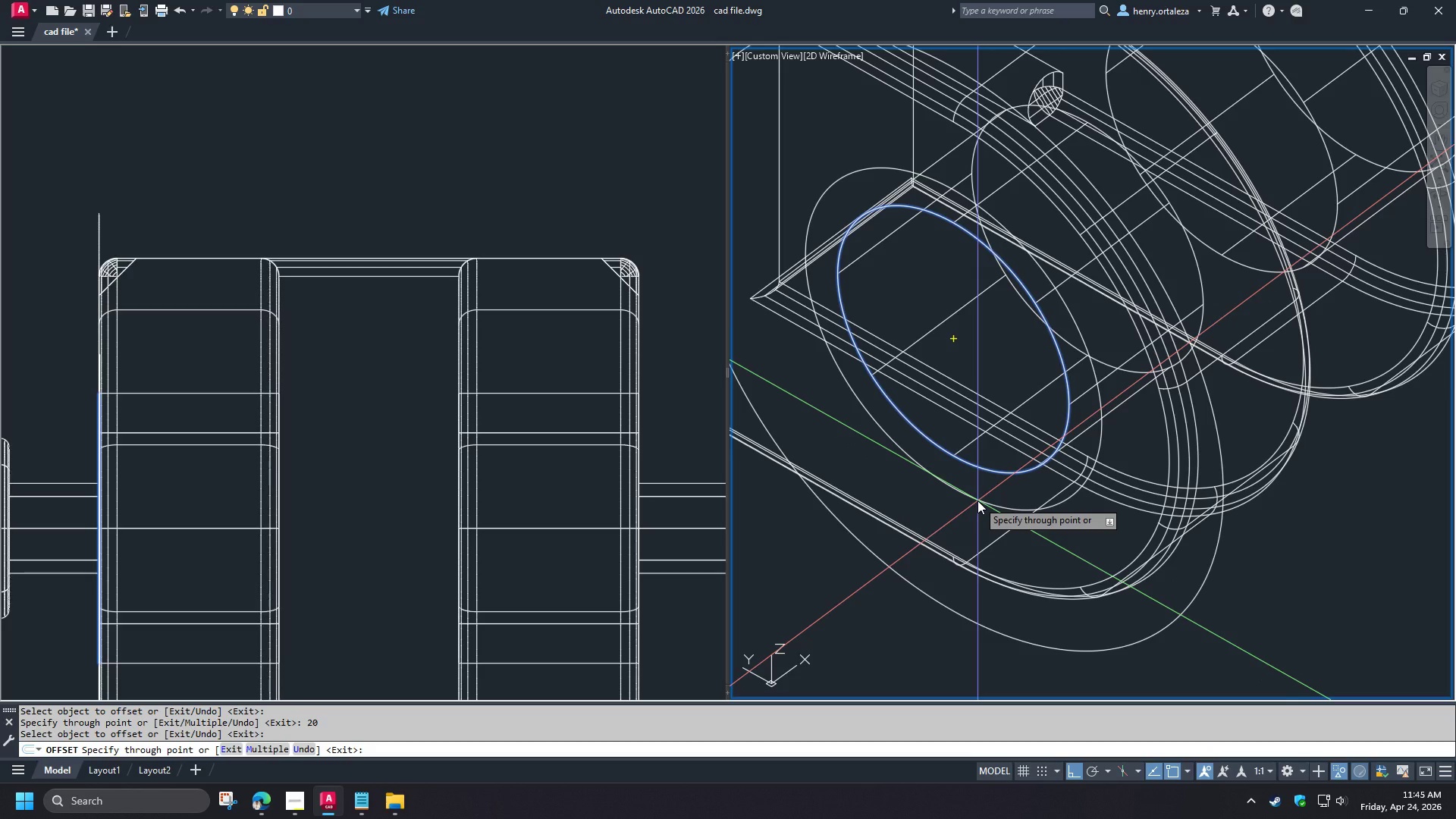 
key(Numpad1)
 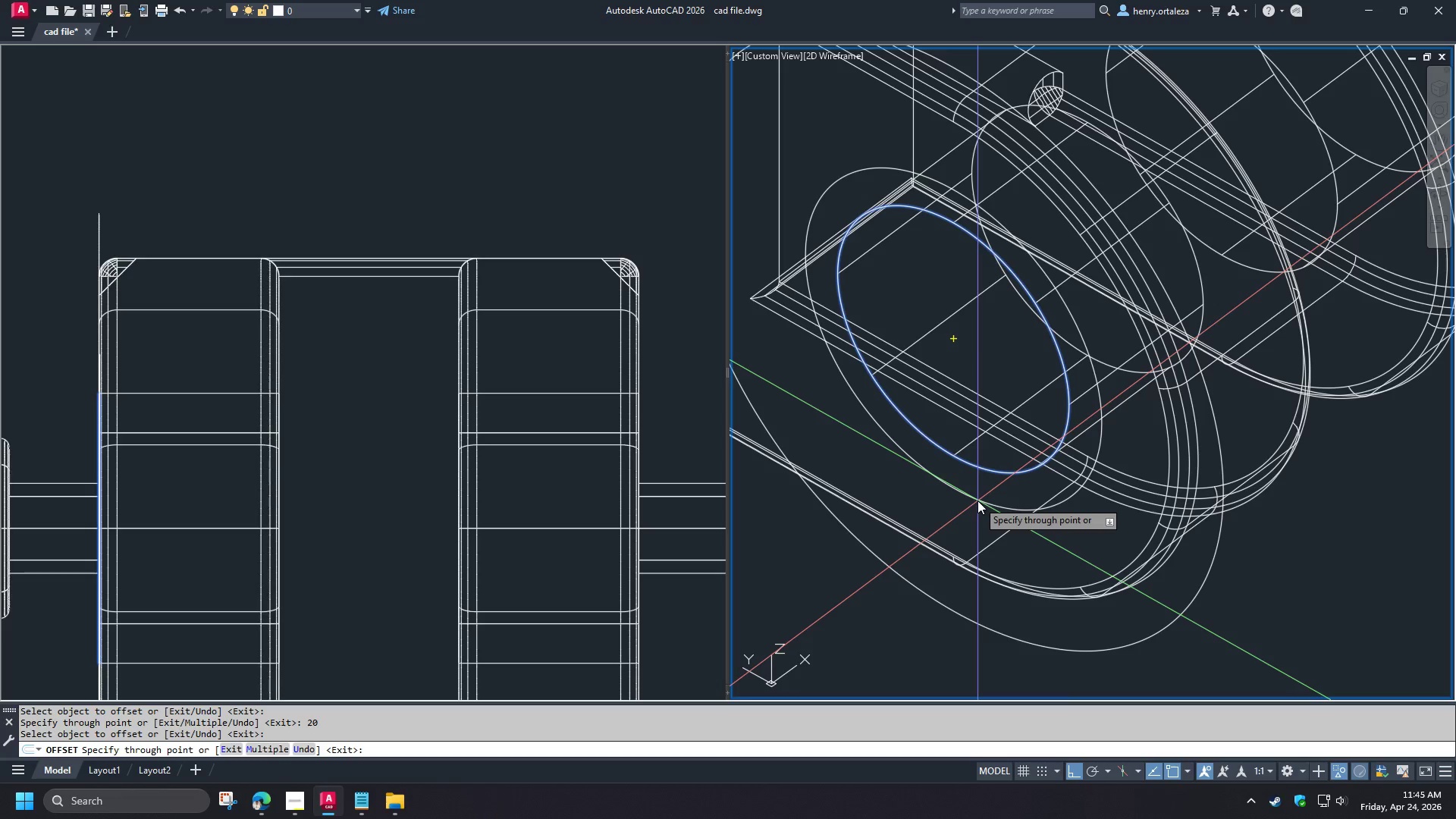 
key(Numpad0)
 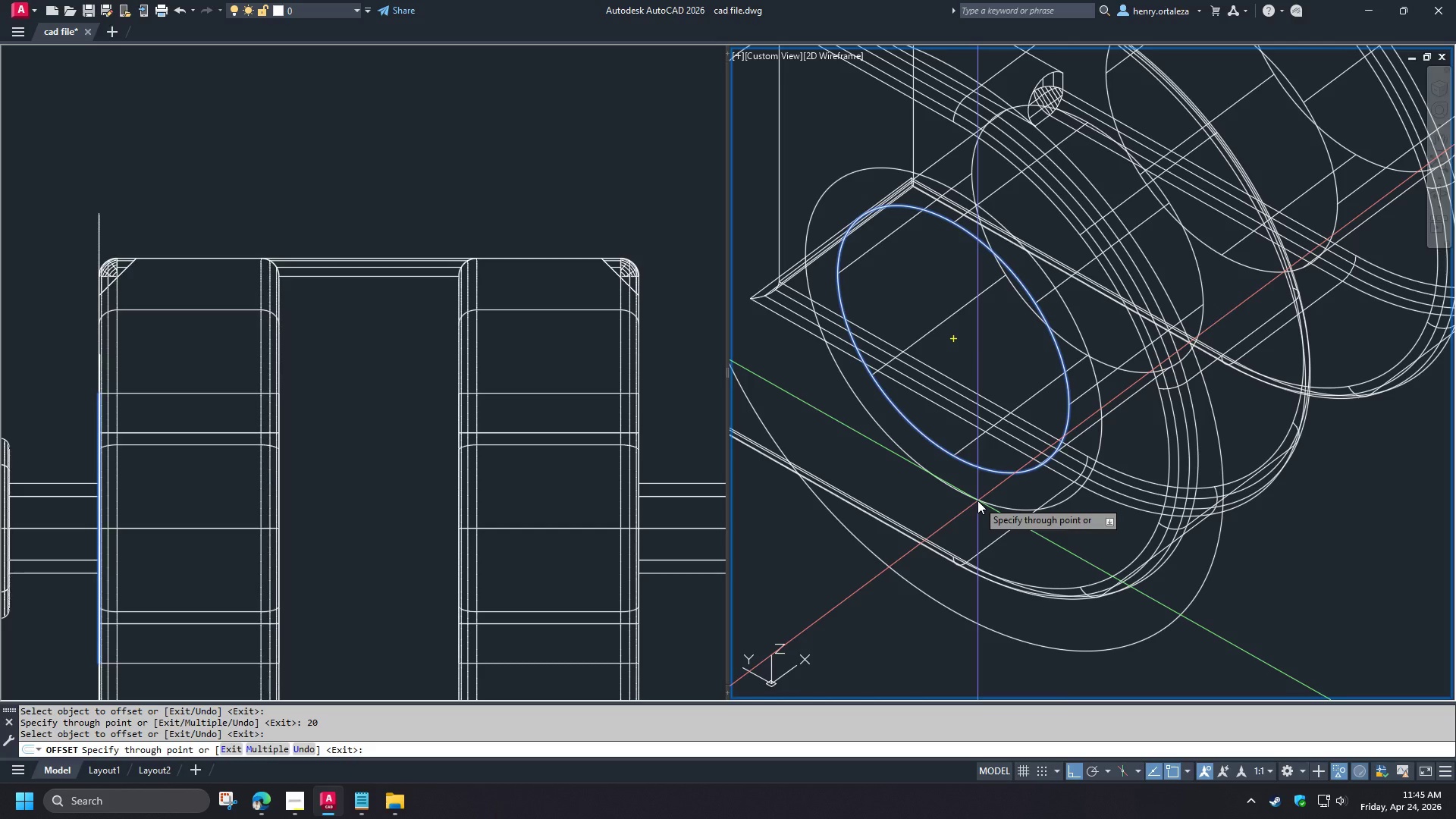 
key(NumpadEnter)
 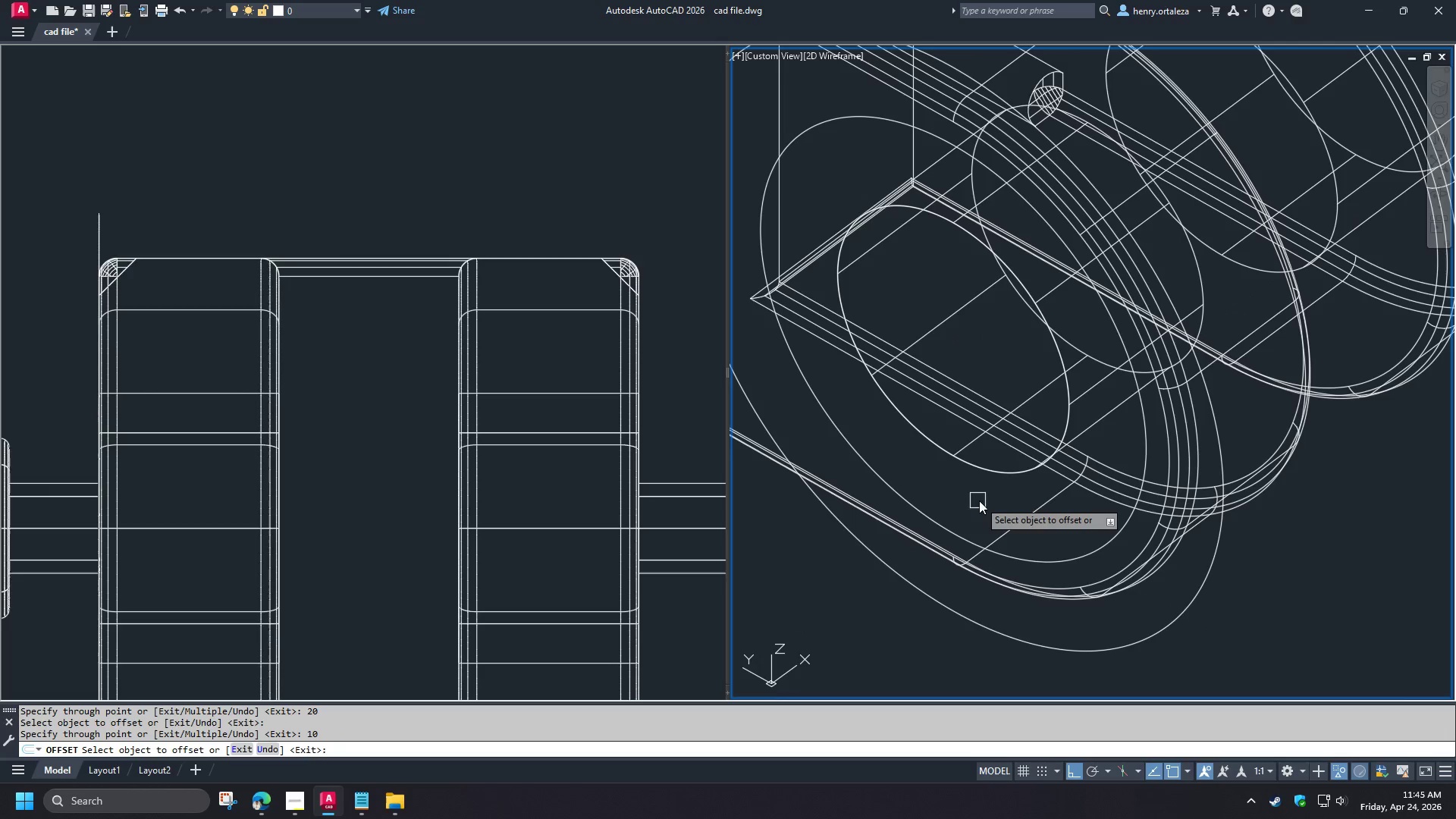 
key(Space)
 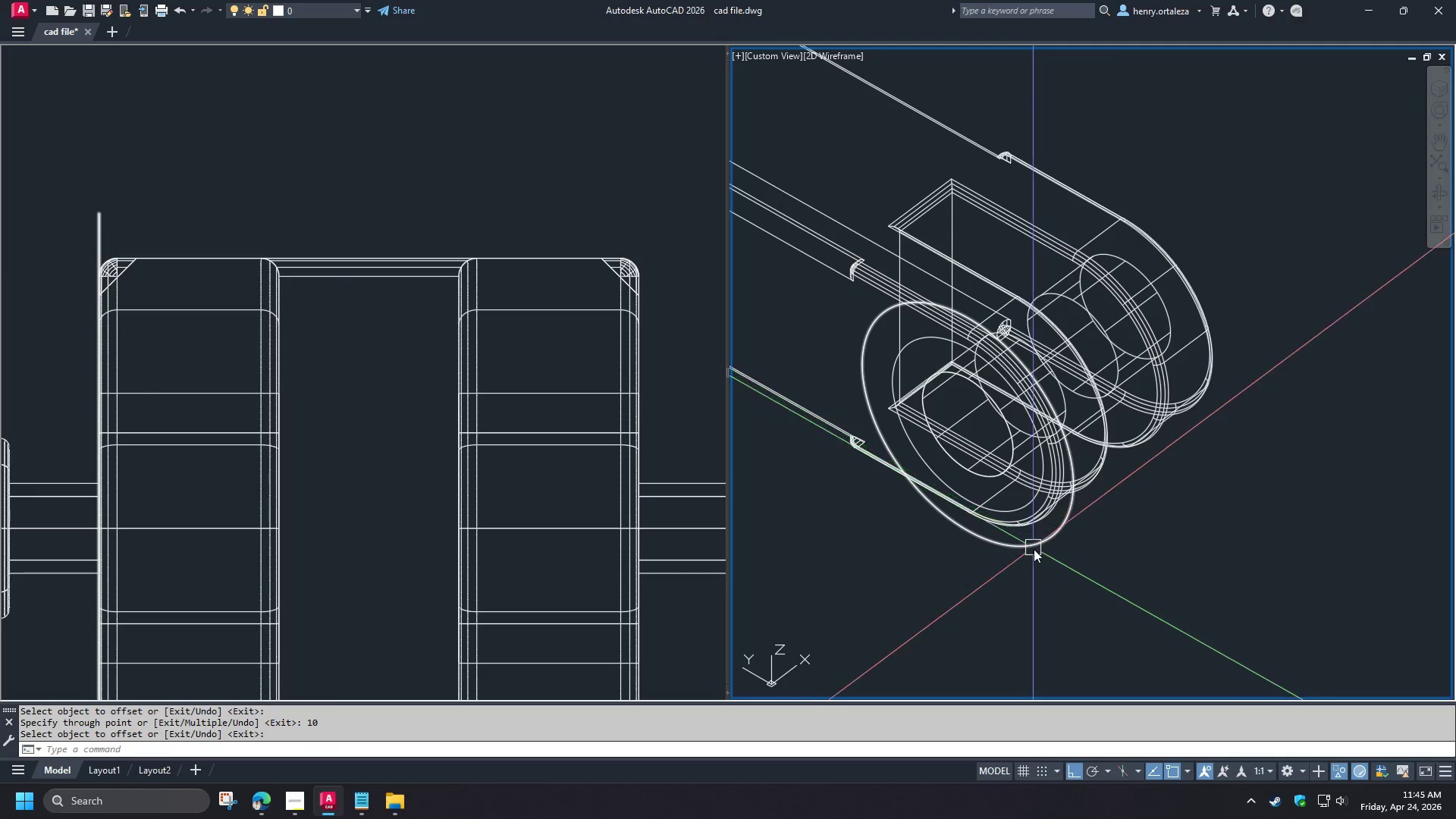 
scroll: coordinate [981, 475], scroll_direction: down, amount: 2.0
 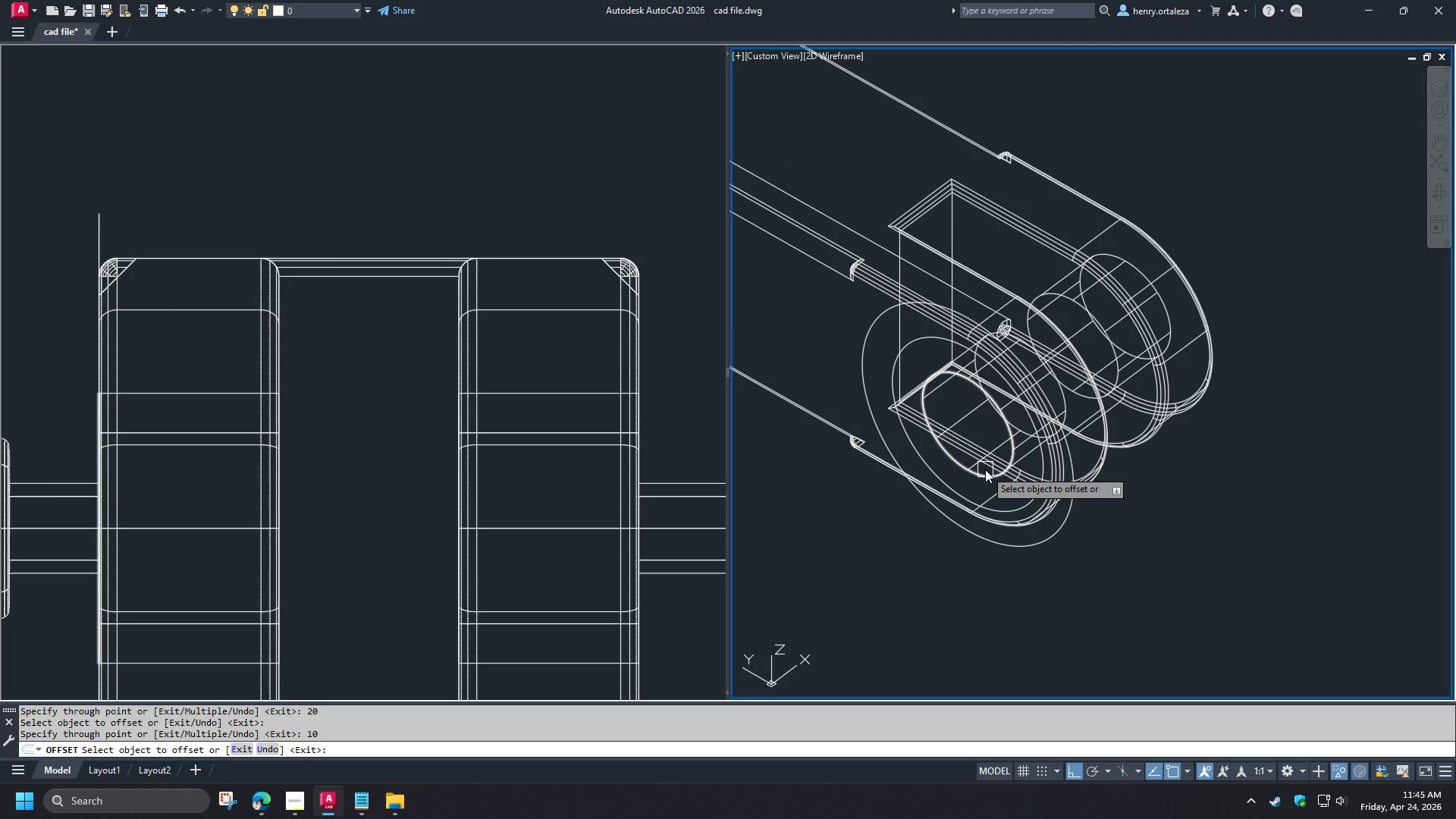 
left_click([1034, 547])
 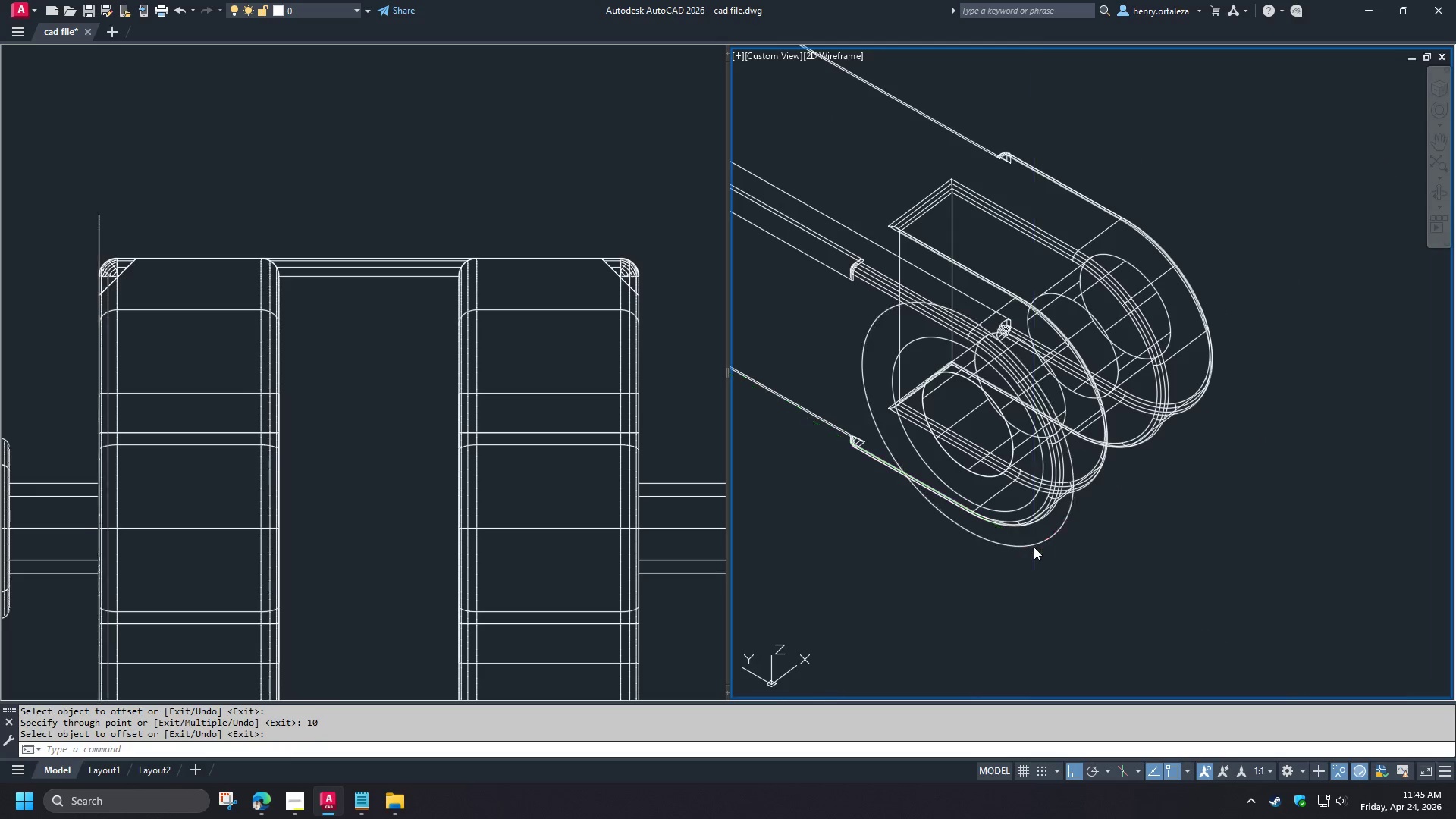 
key(E)
 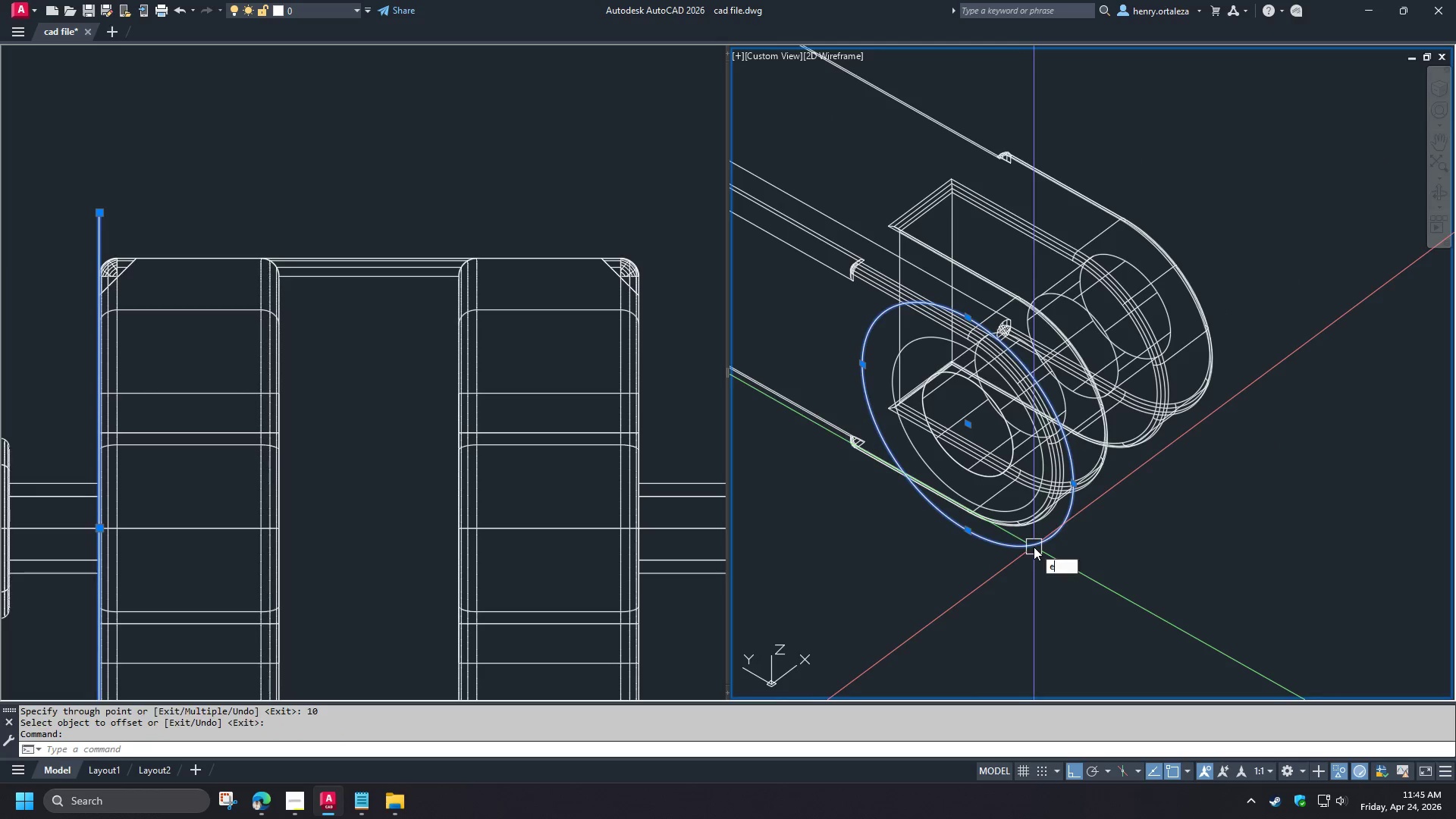 
key(Space)
 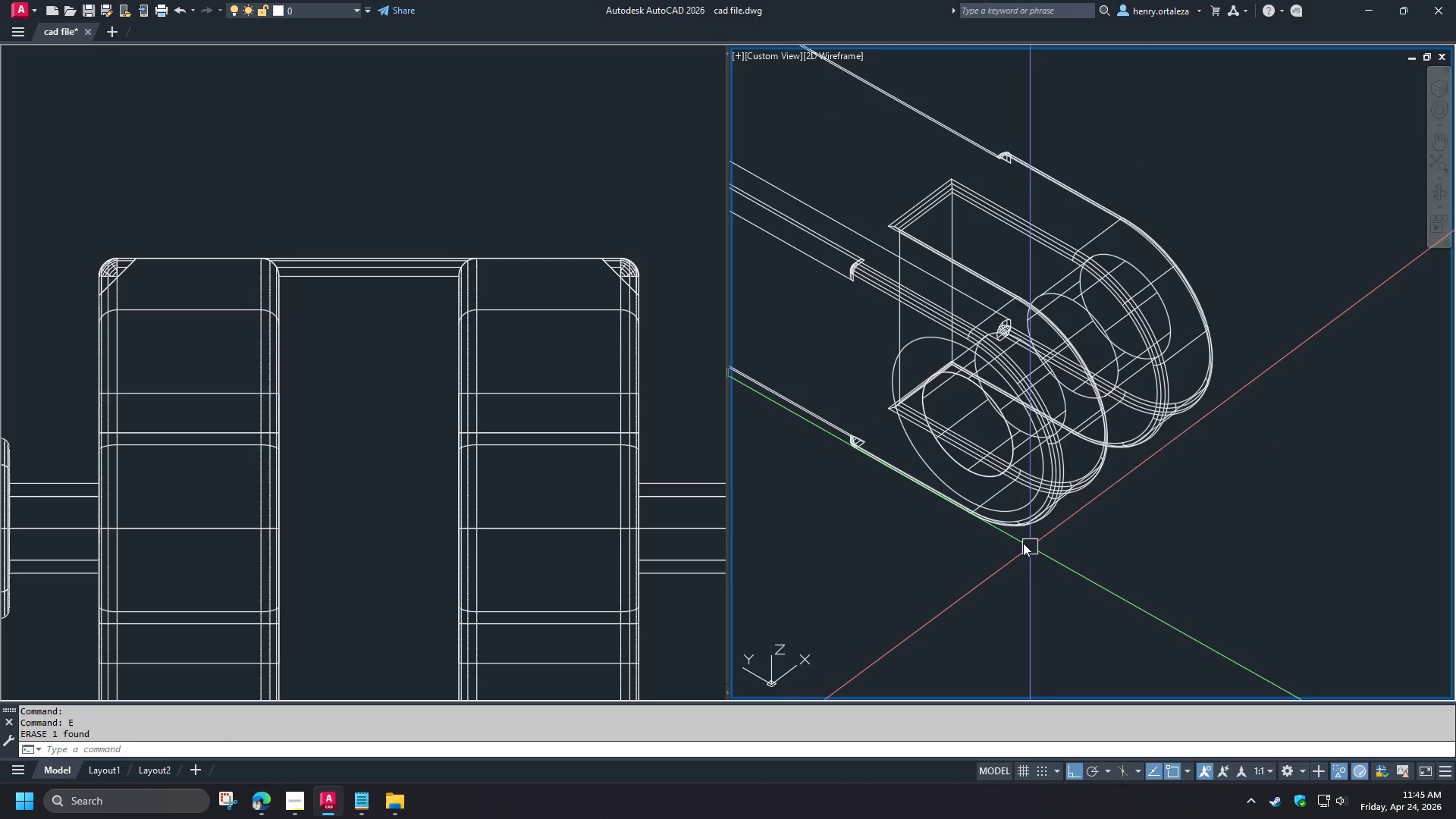 
hold_key(key=ShiftLeft, duration=1.52)
 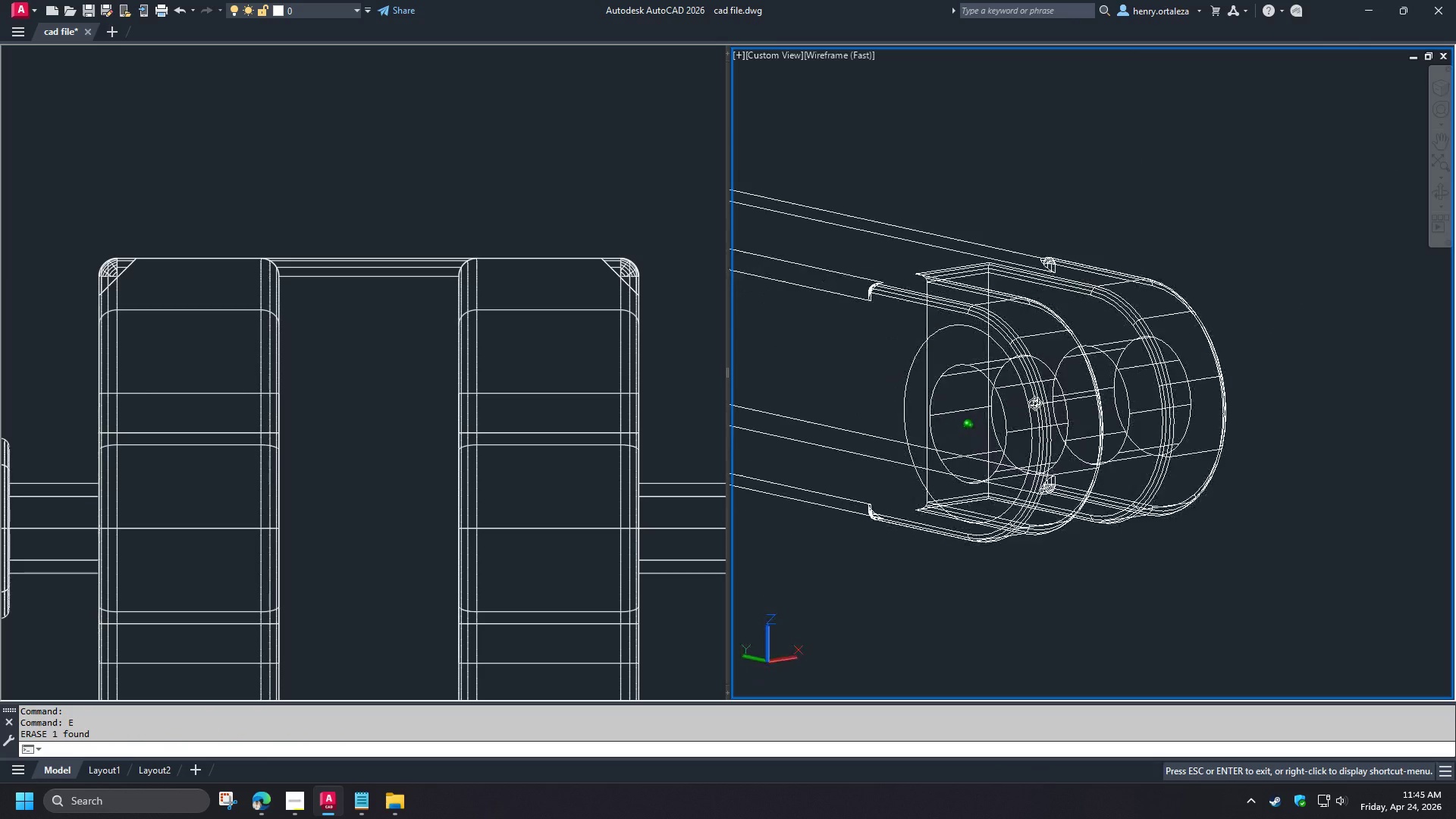 
hold_key(key=ShiftLeft, duration=0.88)
 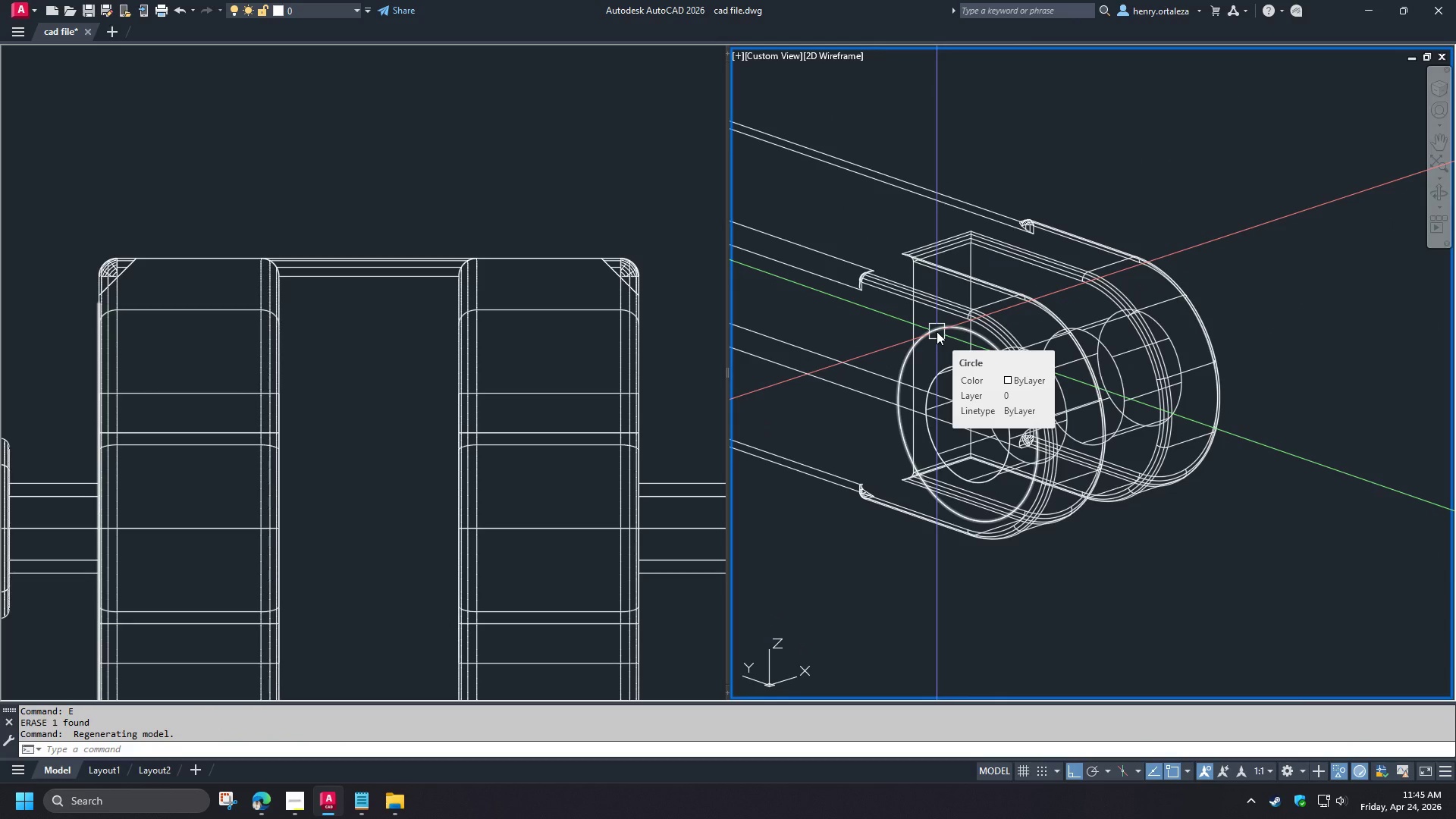 
scroll: coordinate [947, 370], scroll_direction: down, amount: 4.0
 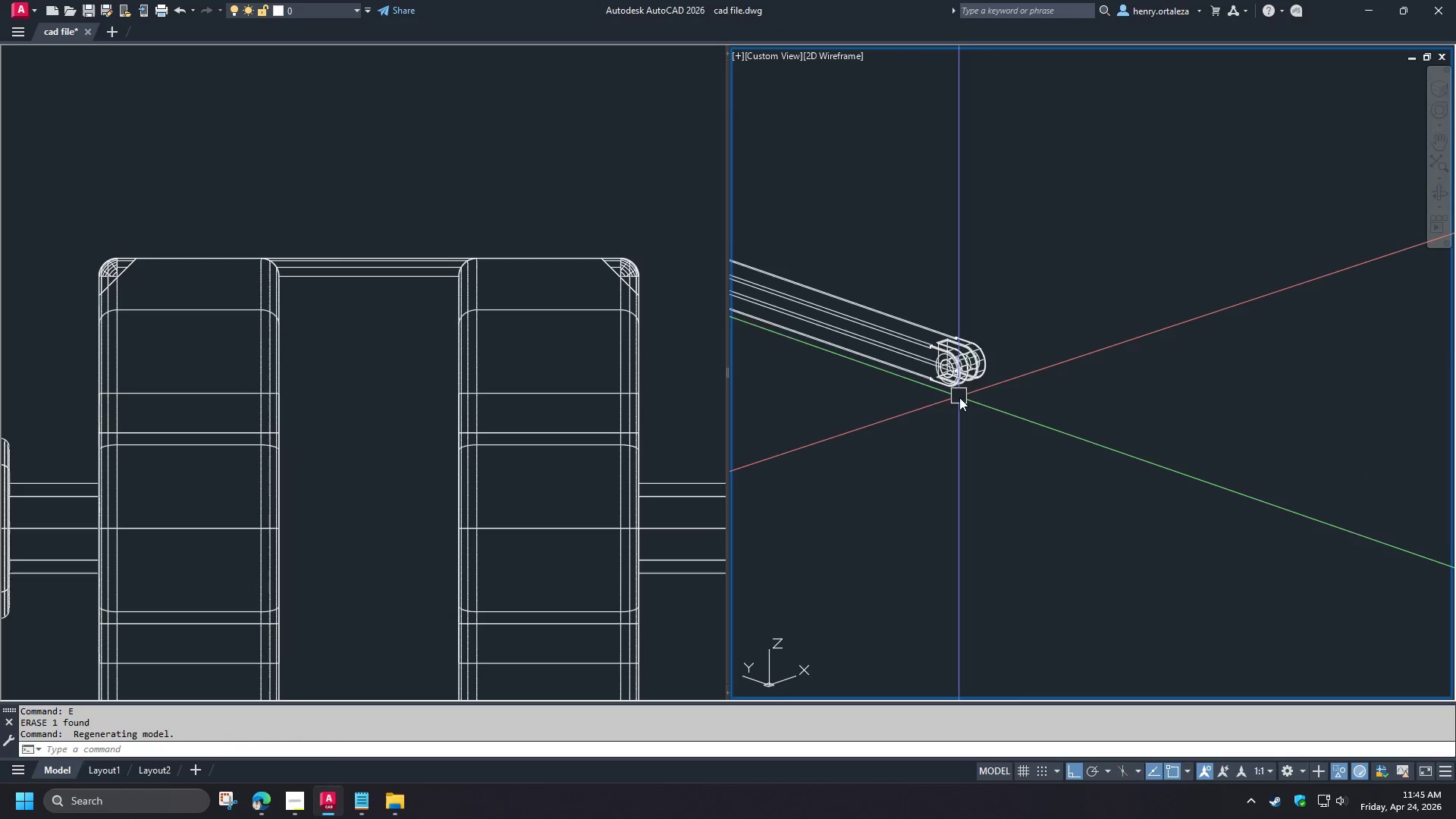 
scroll: coordinate [951, 365], scroll_direction: up, amount: 5.0
 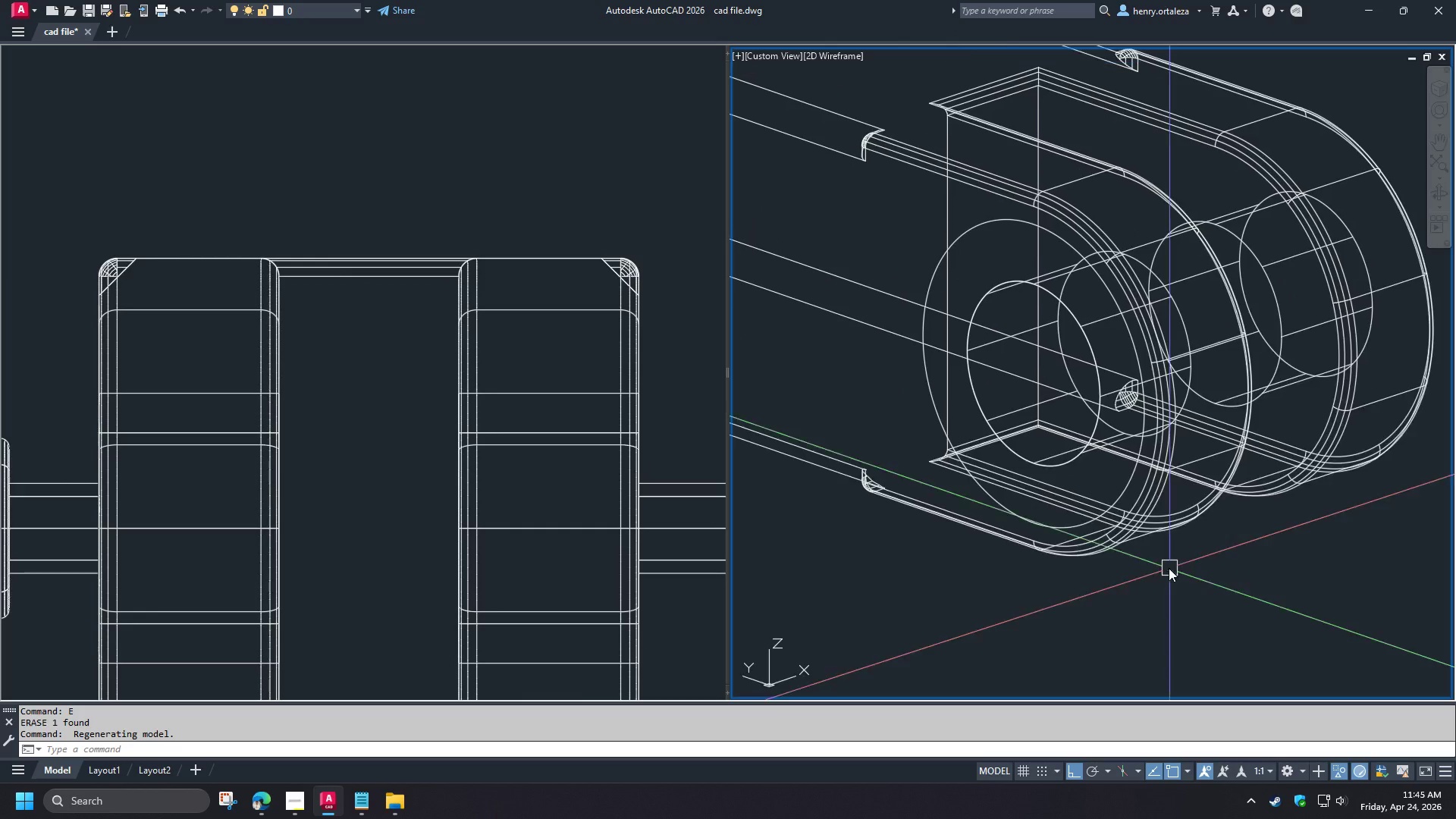 
type(di)
 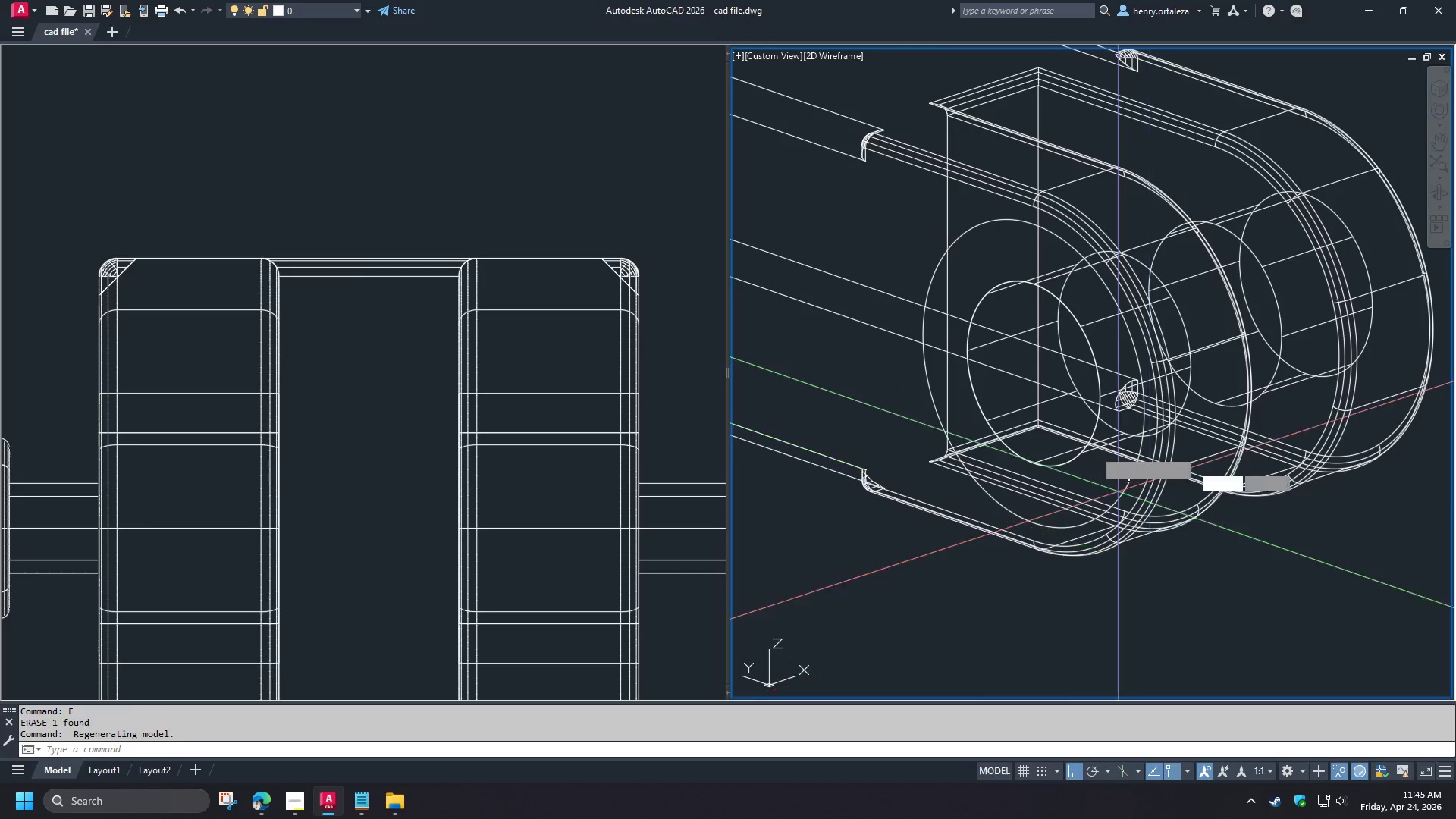 
key(Space)
 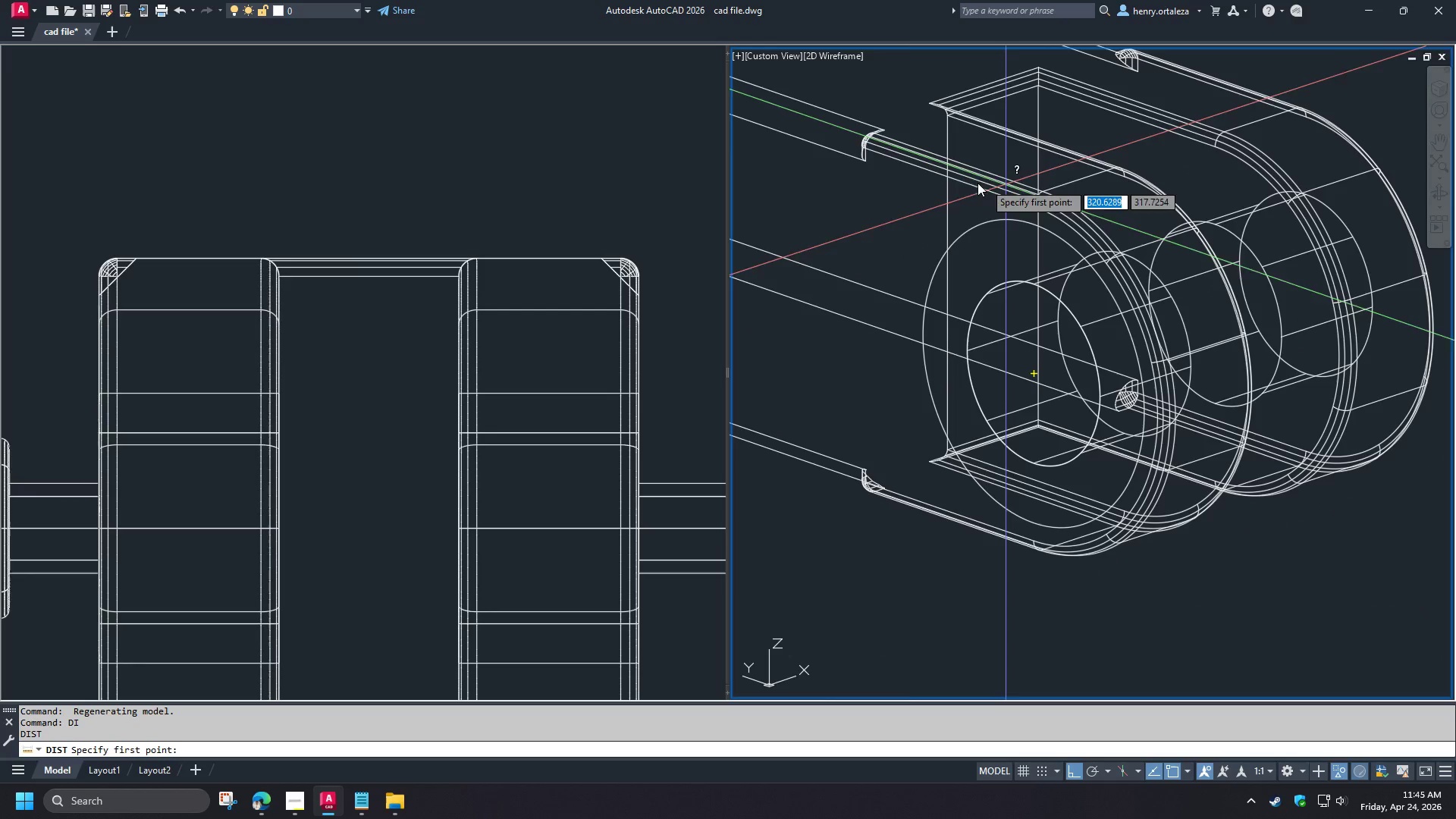 
left_click([859, 143])
 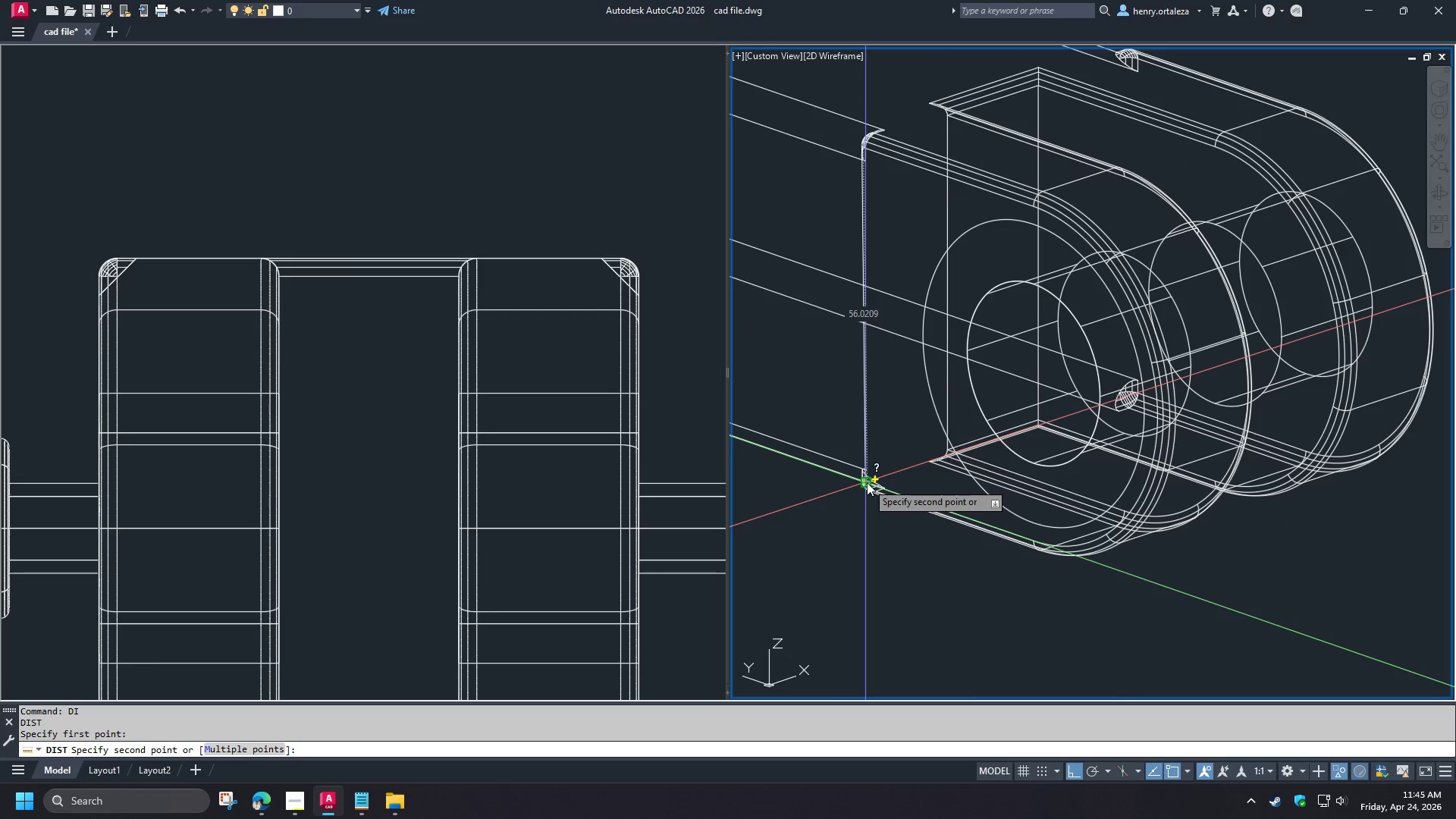 
key(Escape)
 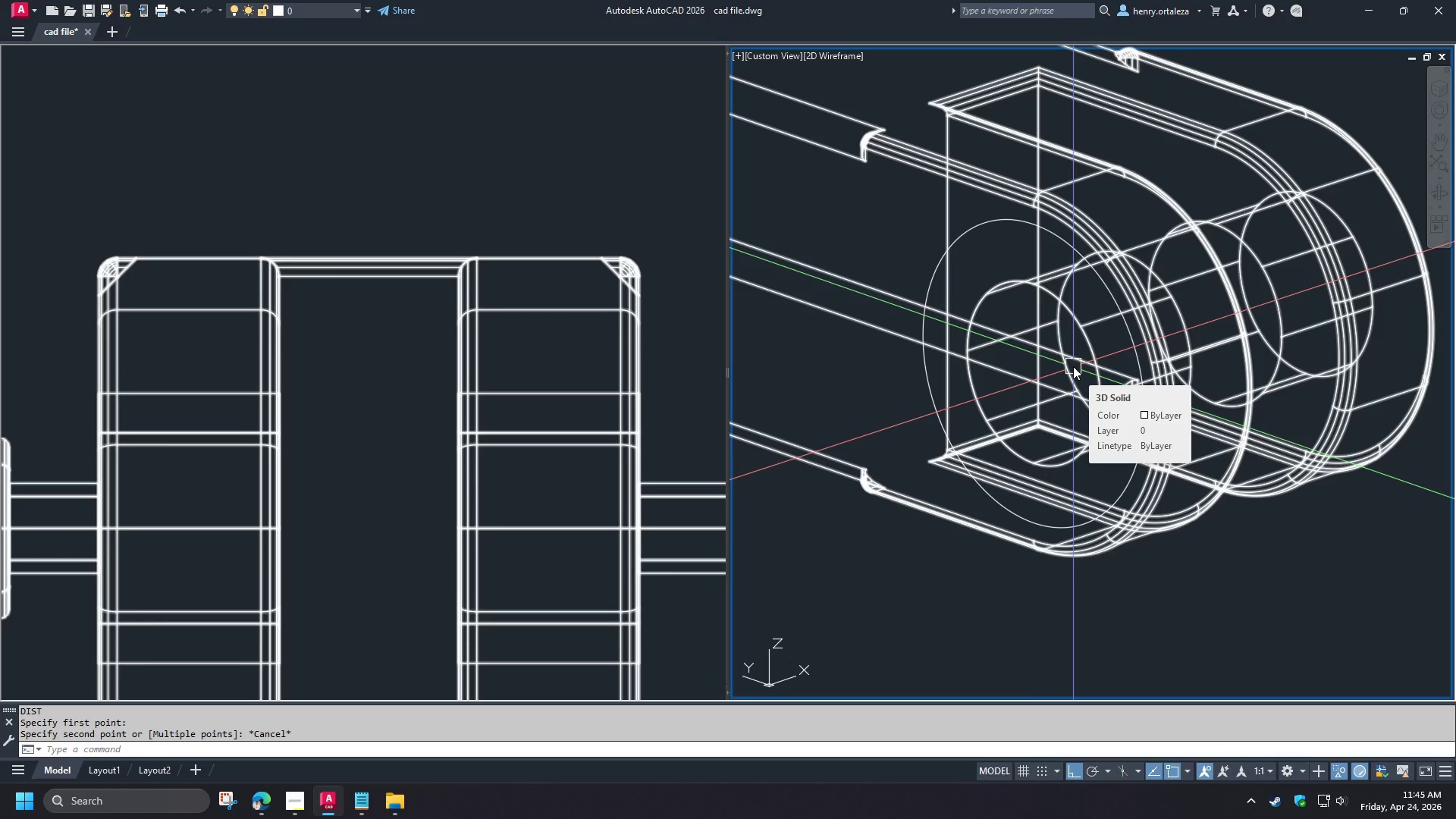 
wait(19.86)
 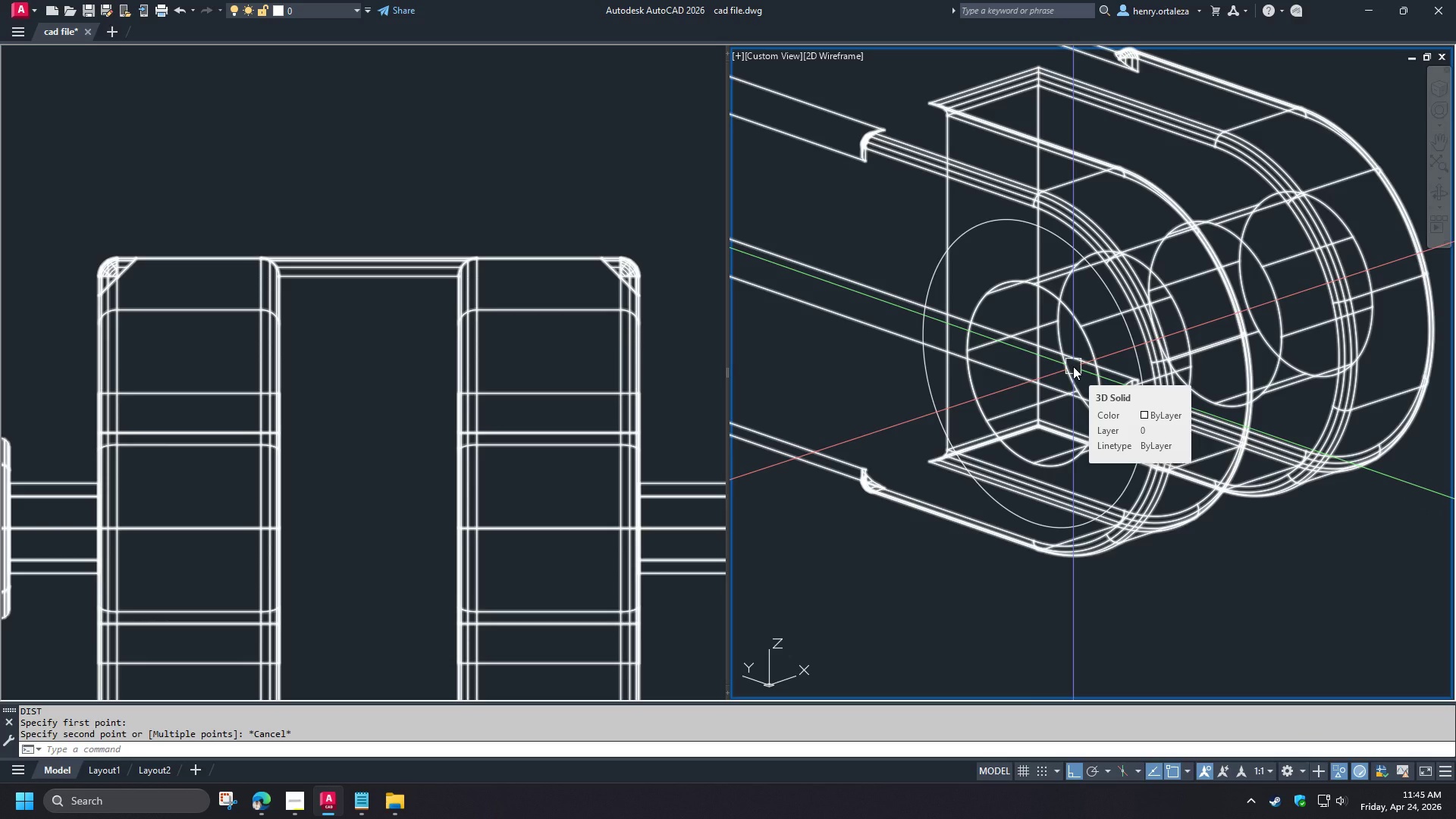 
type(ext )
 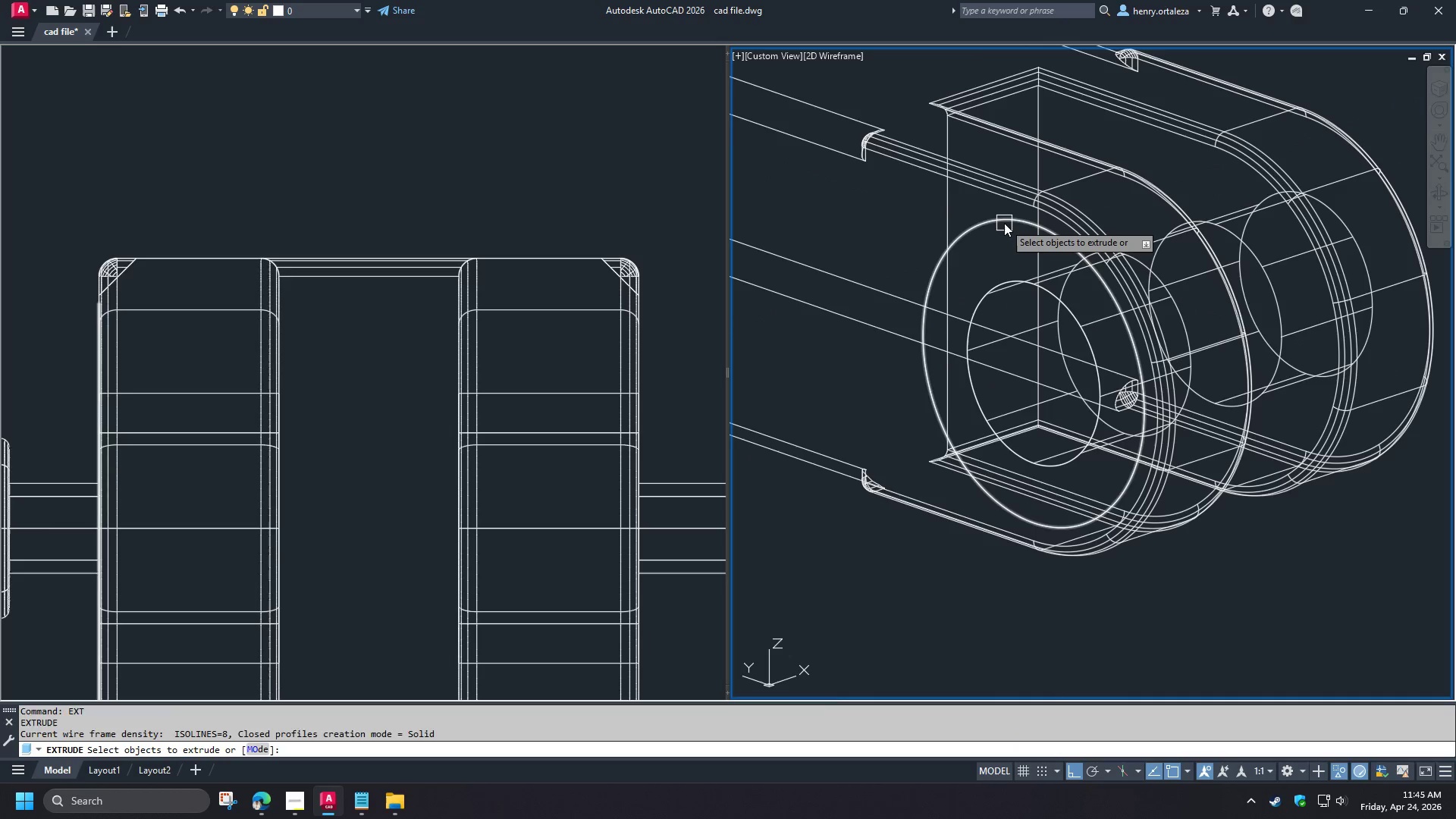 
left_click([1004, 223])
 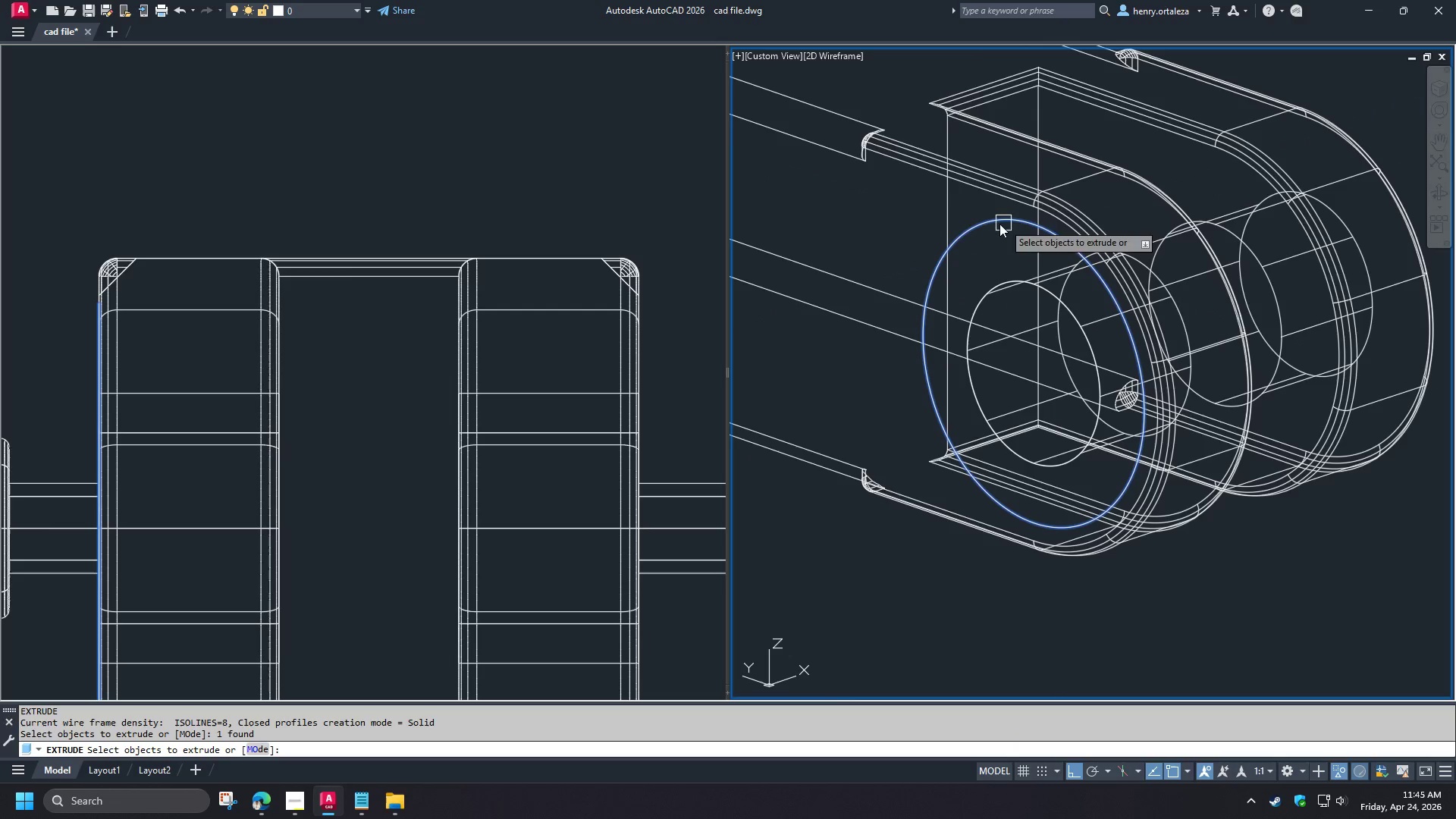 
key(Space)
 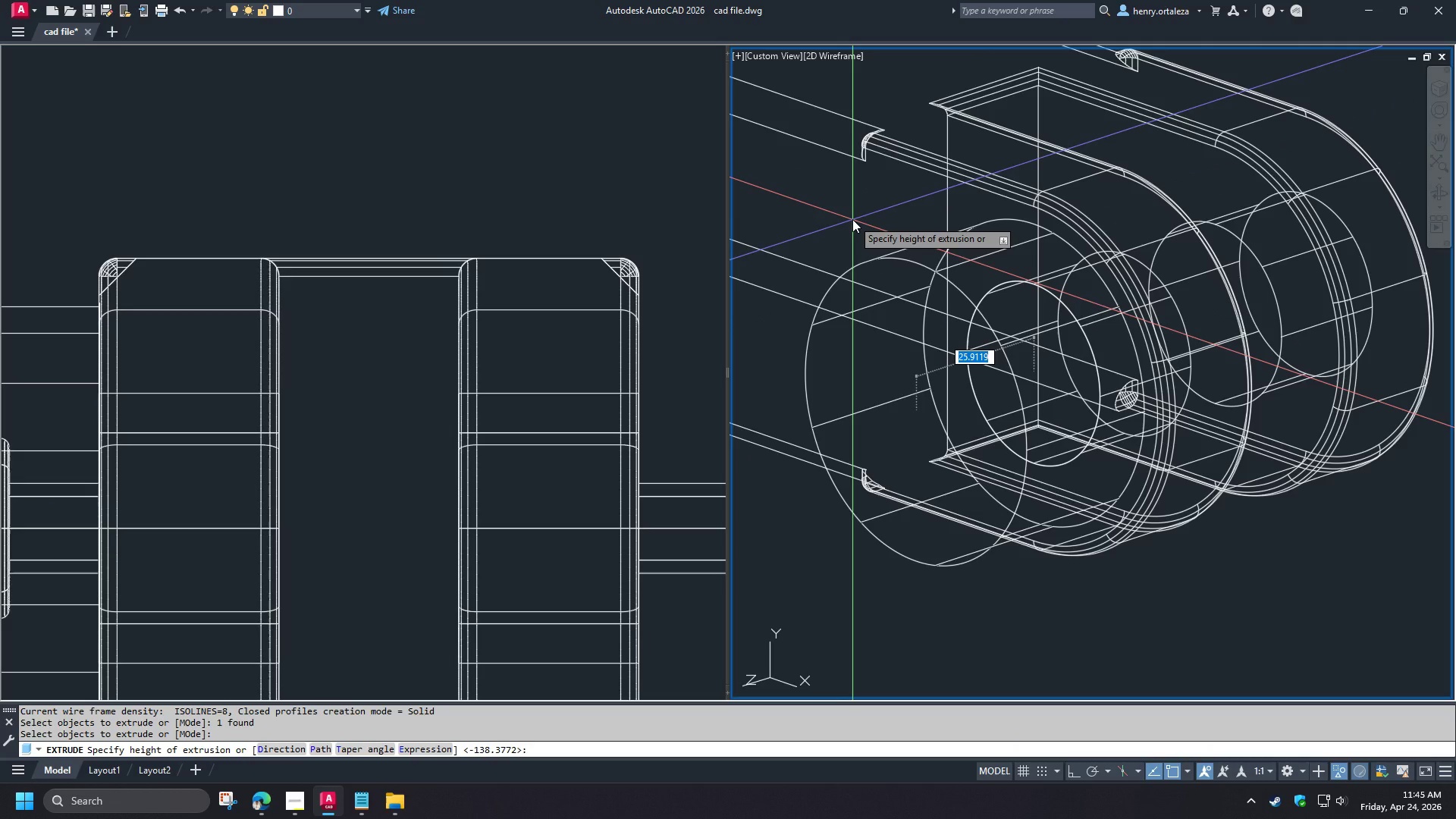 
key(5)
 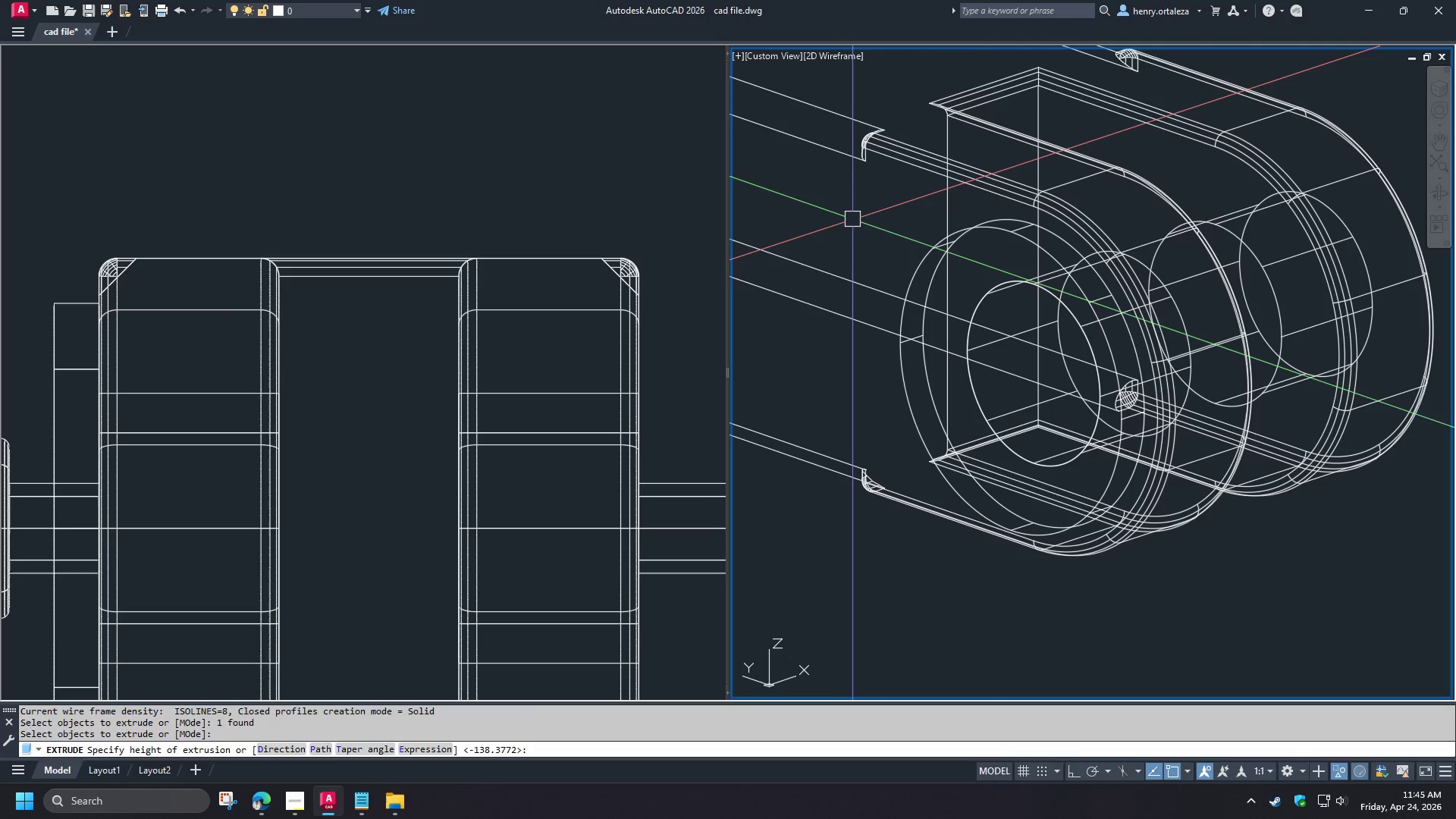 
key(Space)
 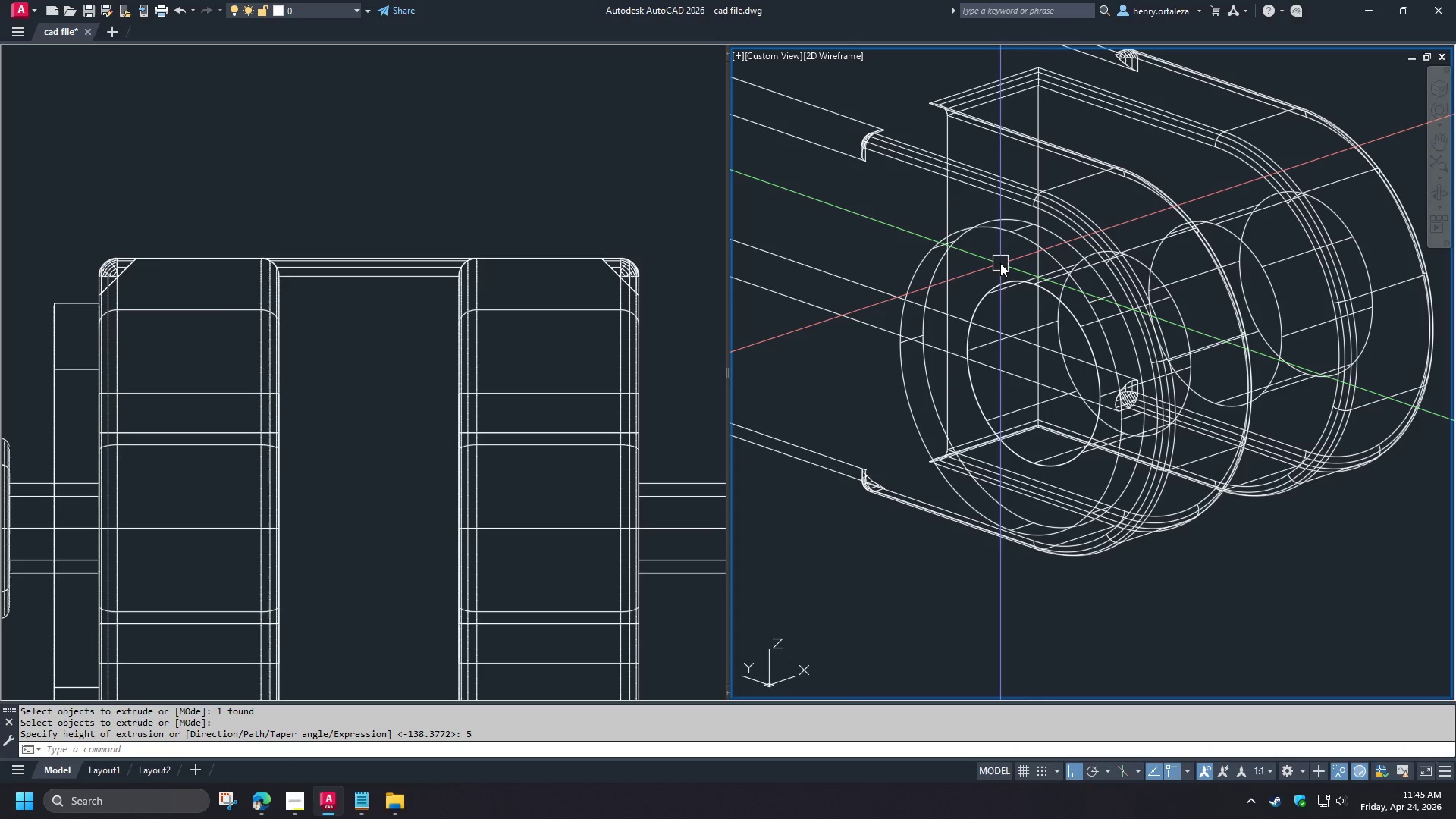 
key(F)
 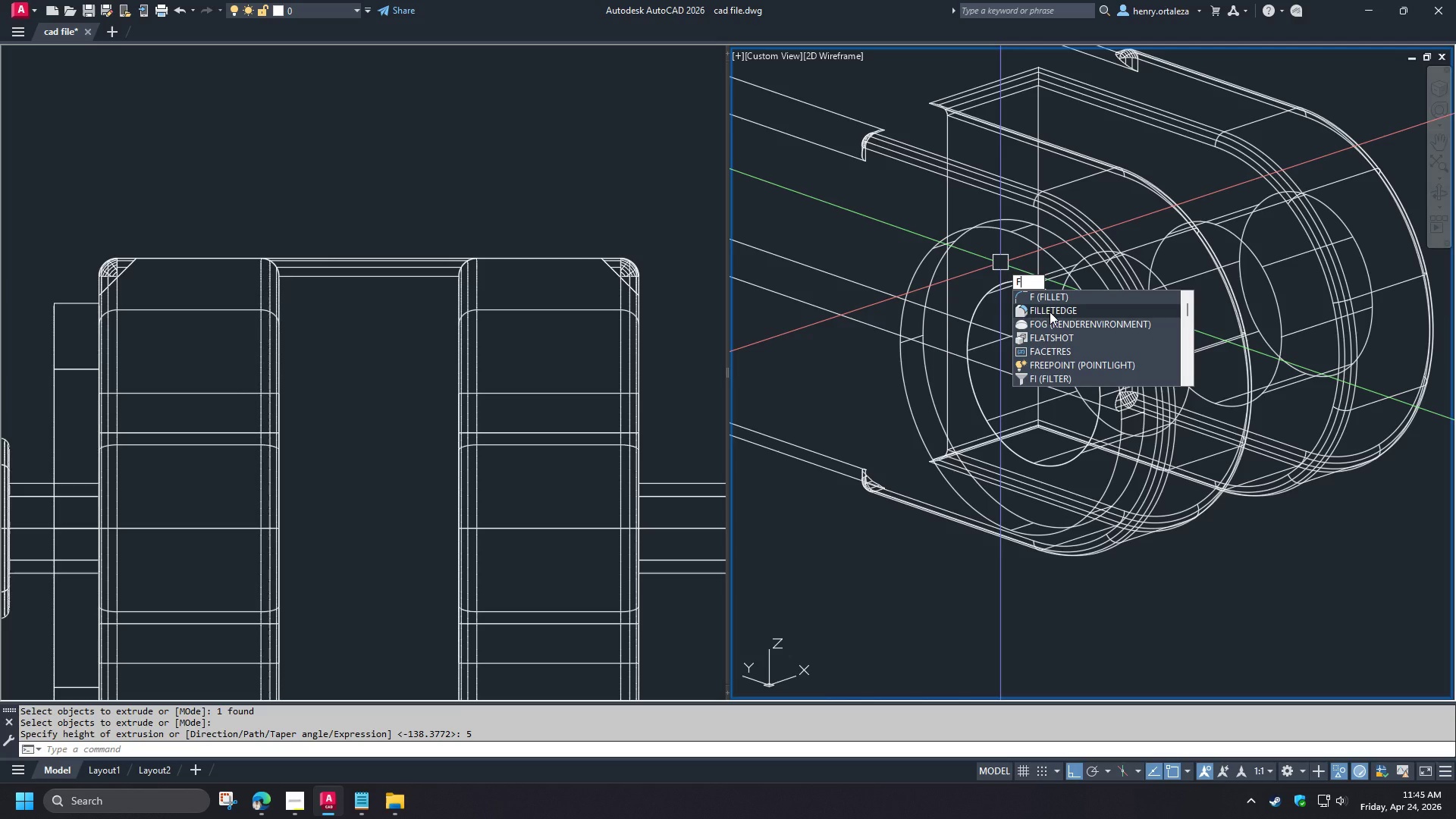 
left_click([1050, 312])
 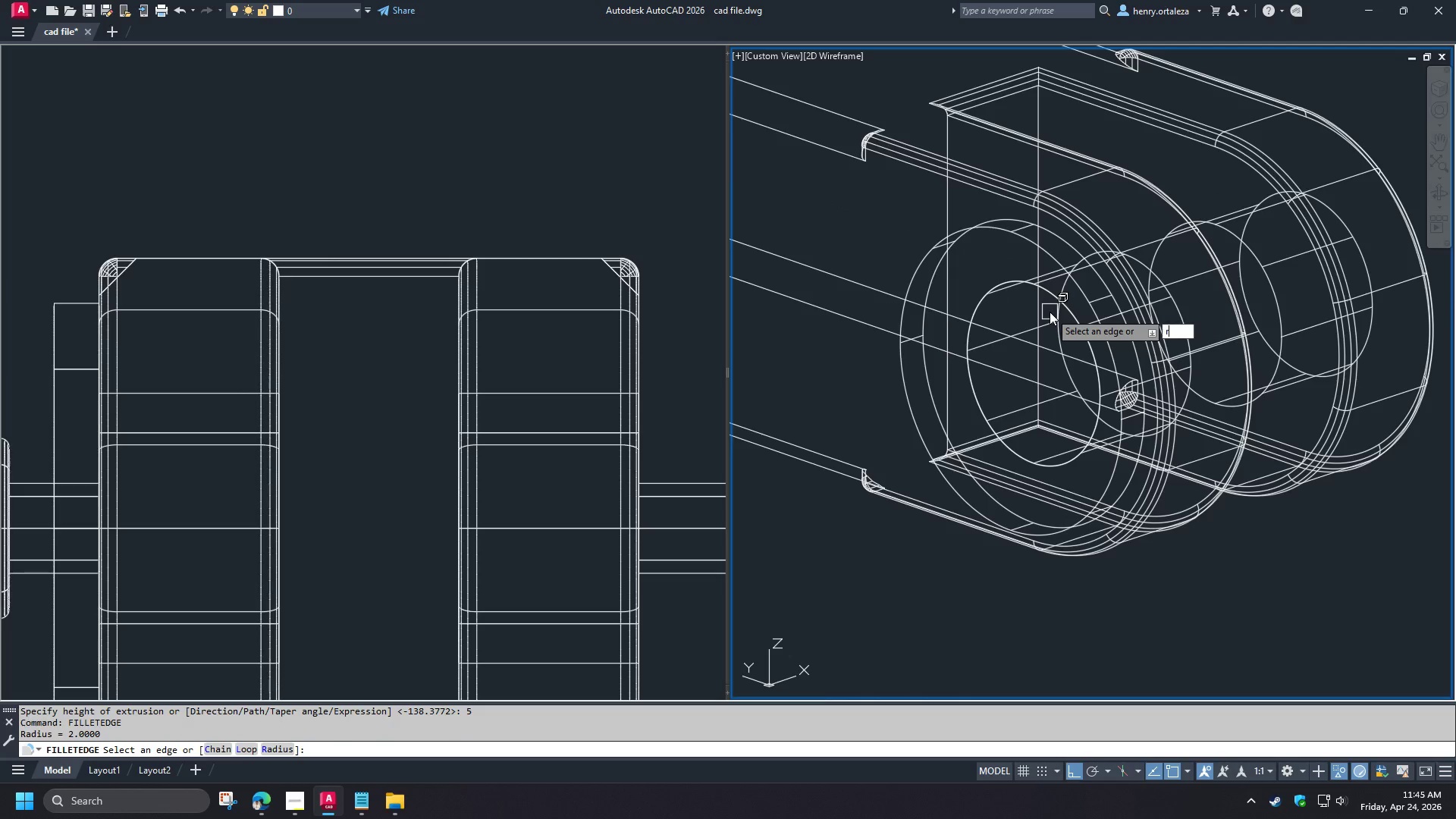 
key(R)
 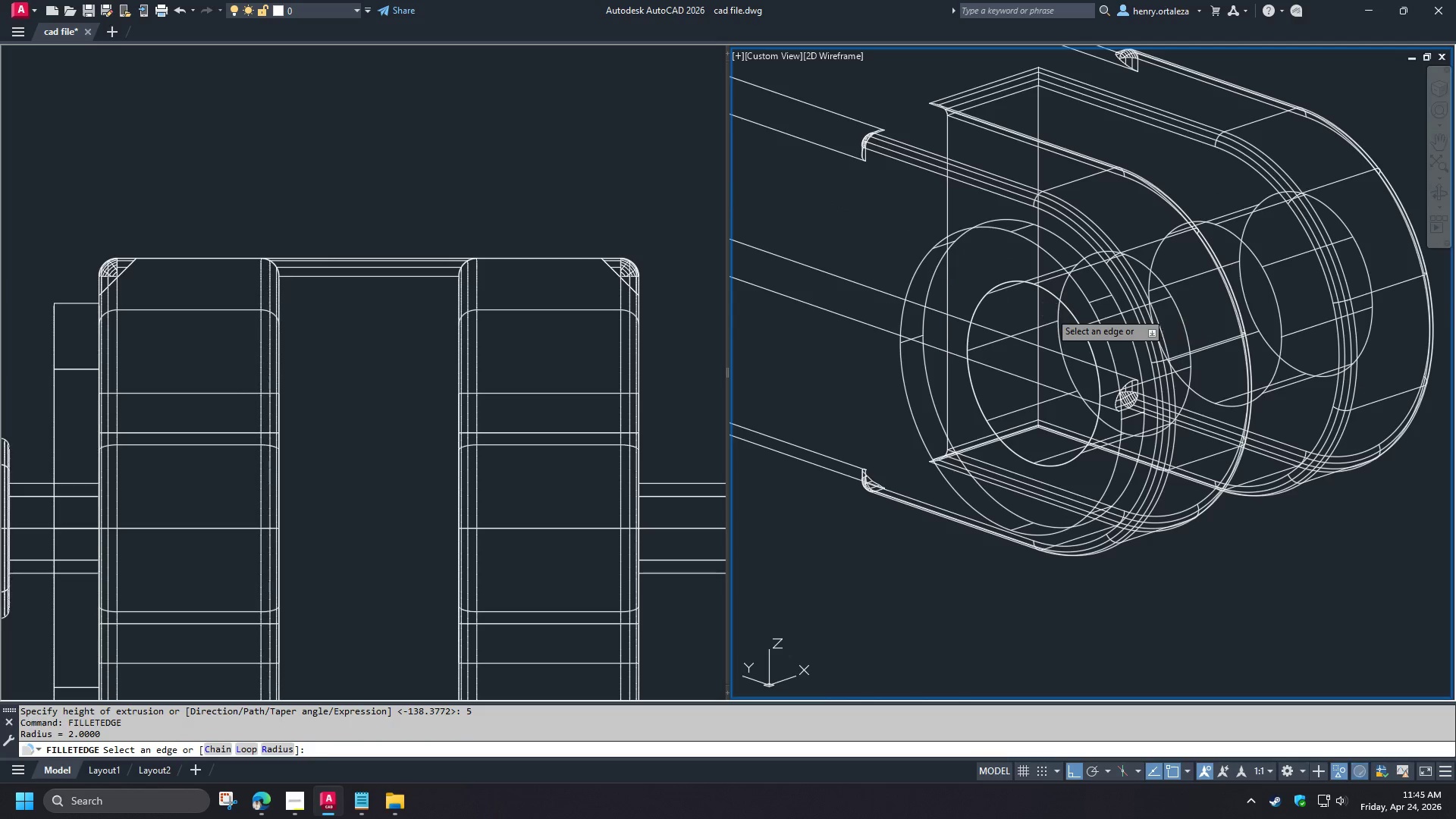 
key(Space)
 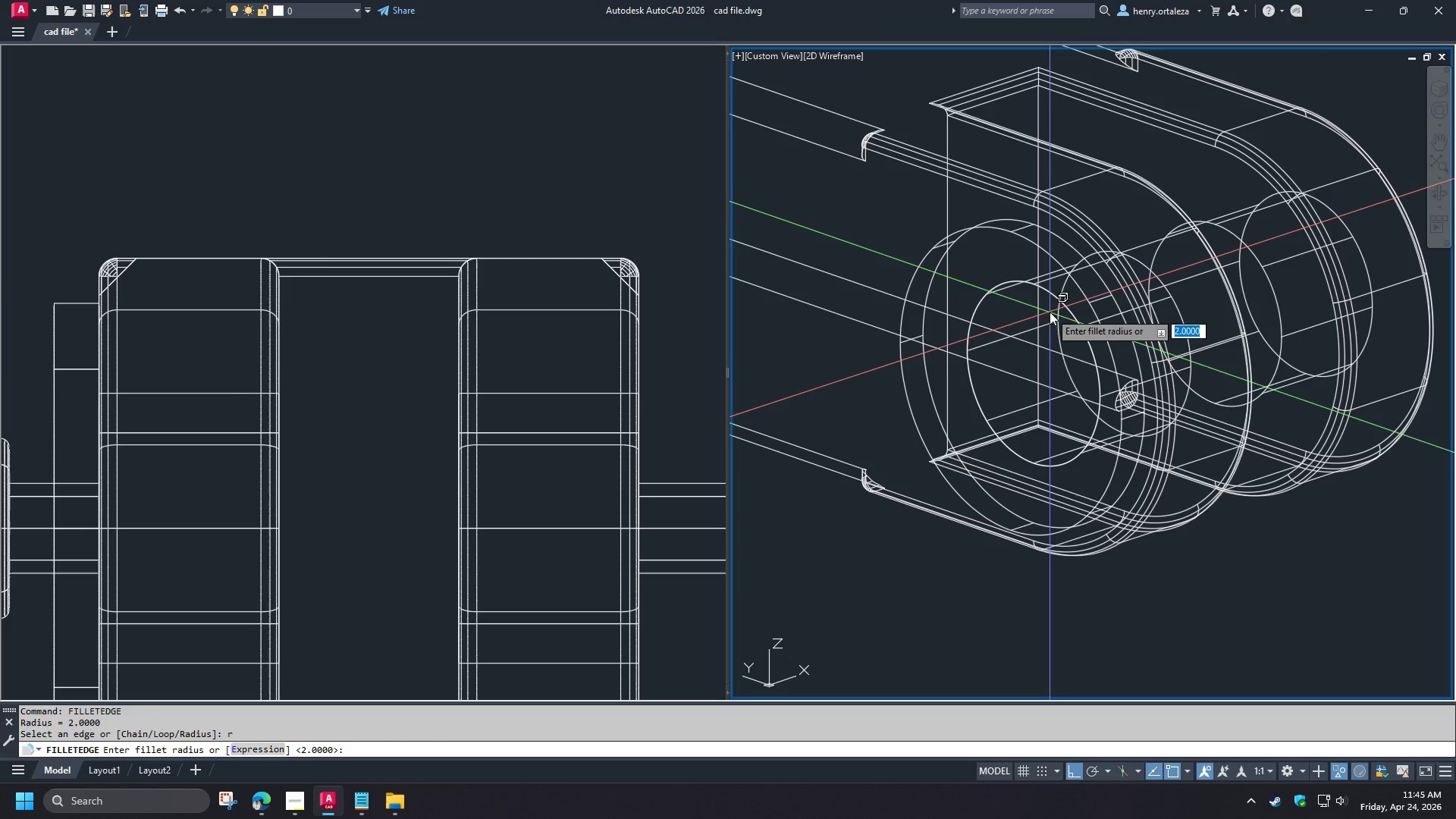 
key(1)
 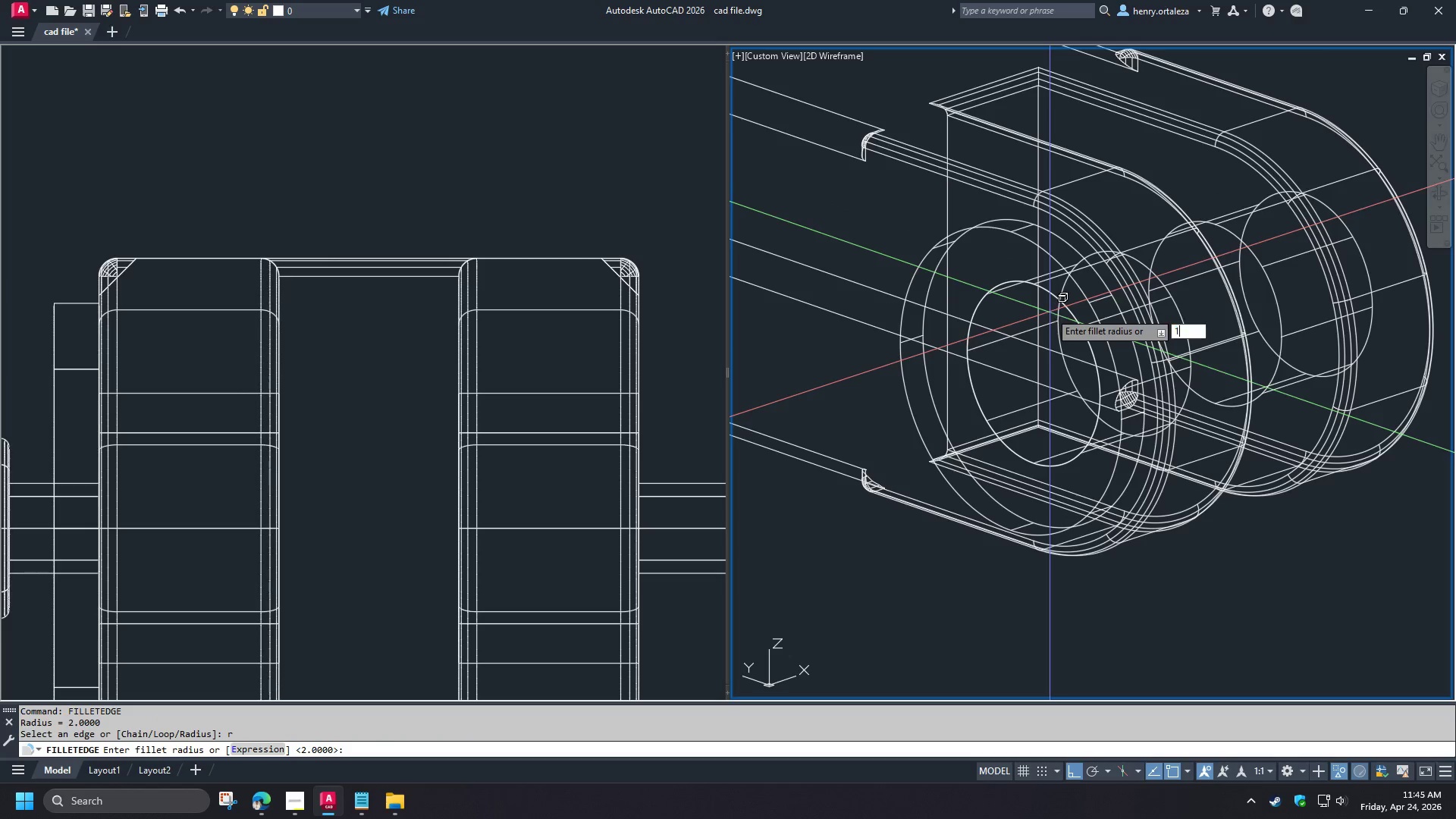 
key(Space)
 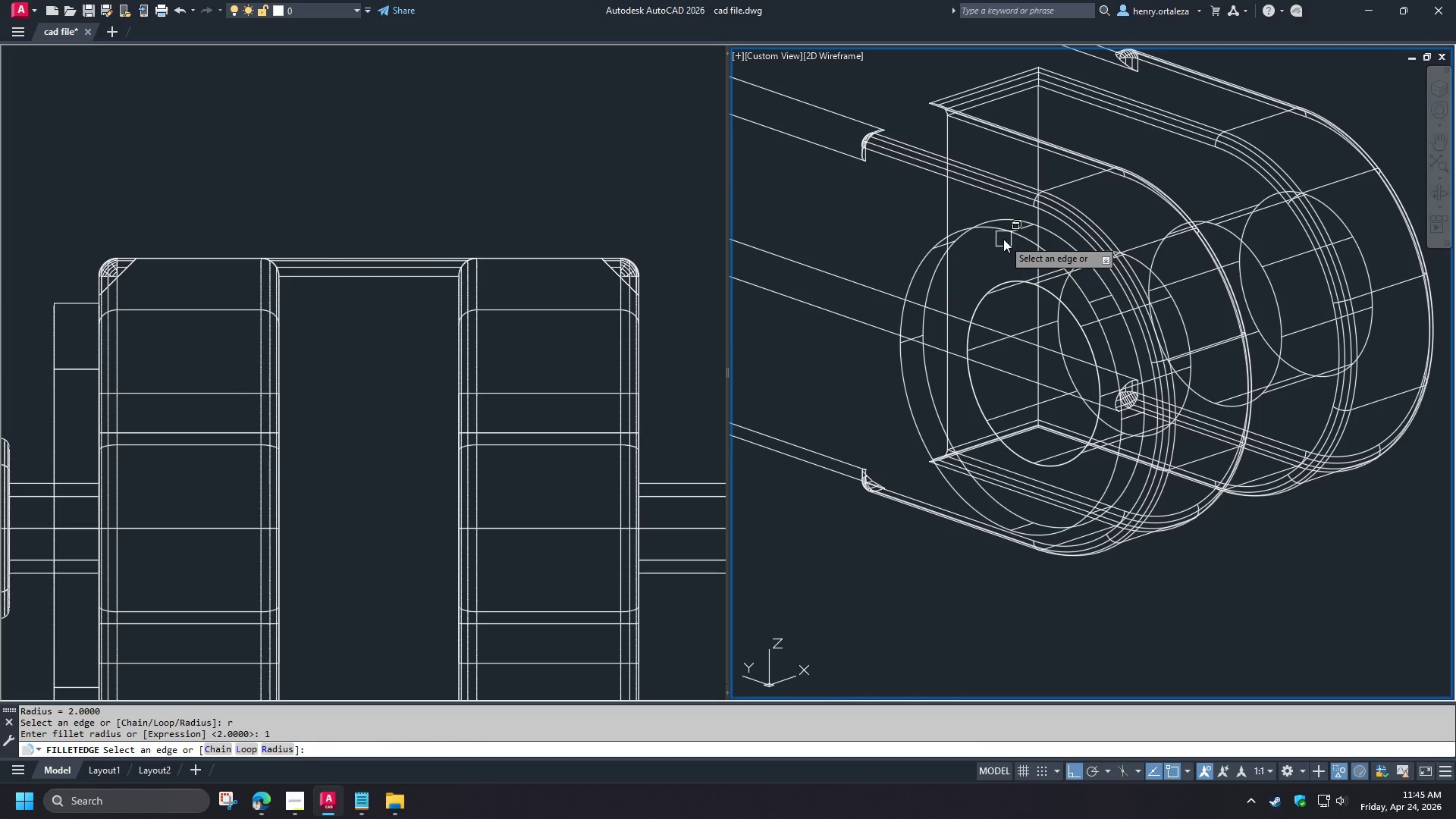 
left_click([1004, 236])
 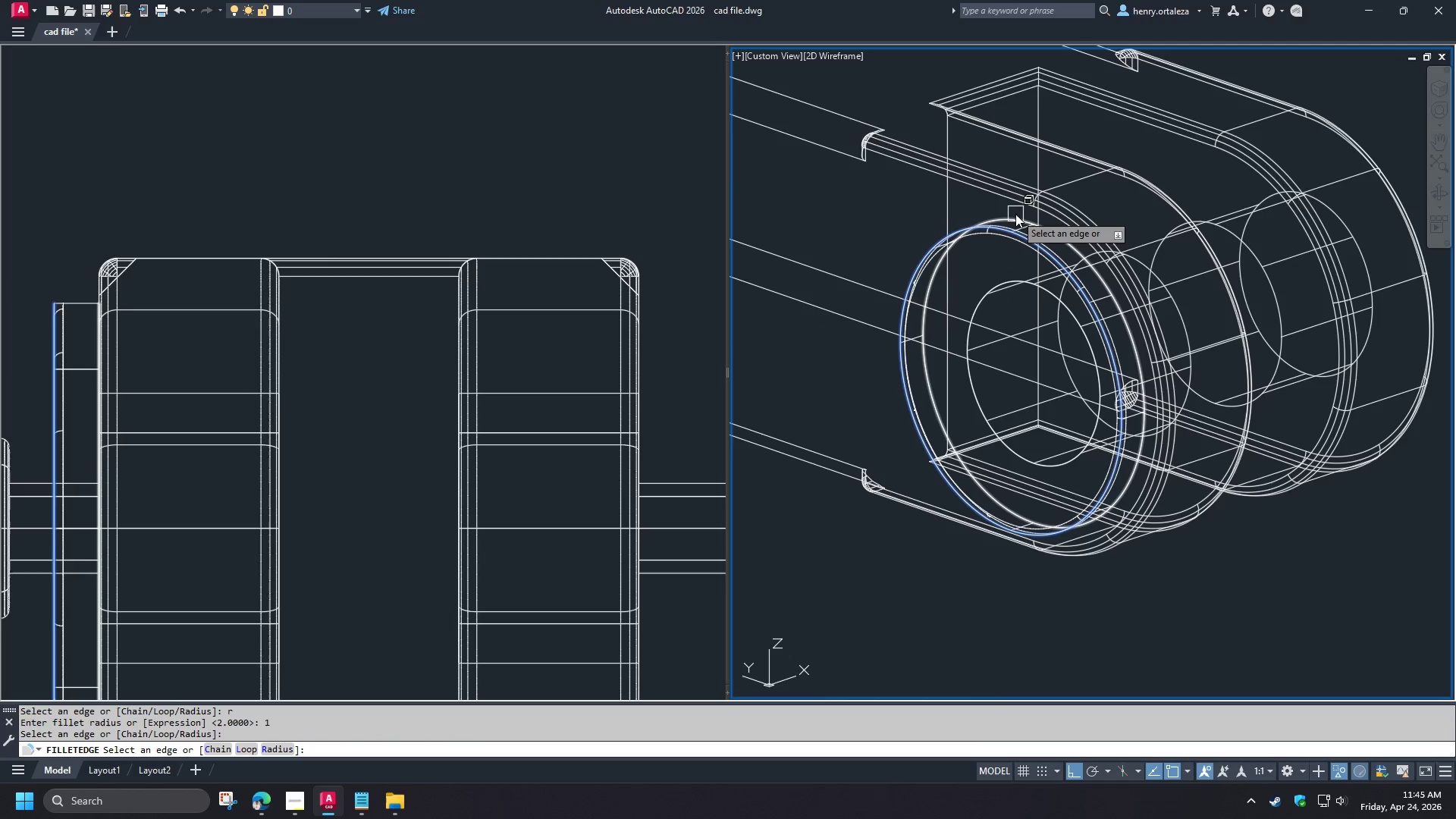 
left_click([1015, 214])
 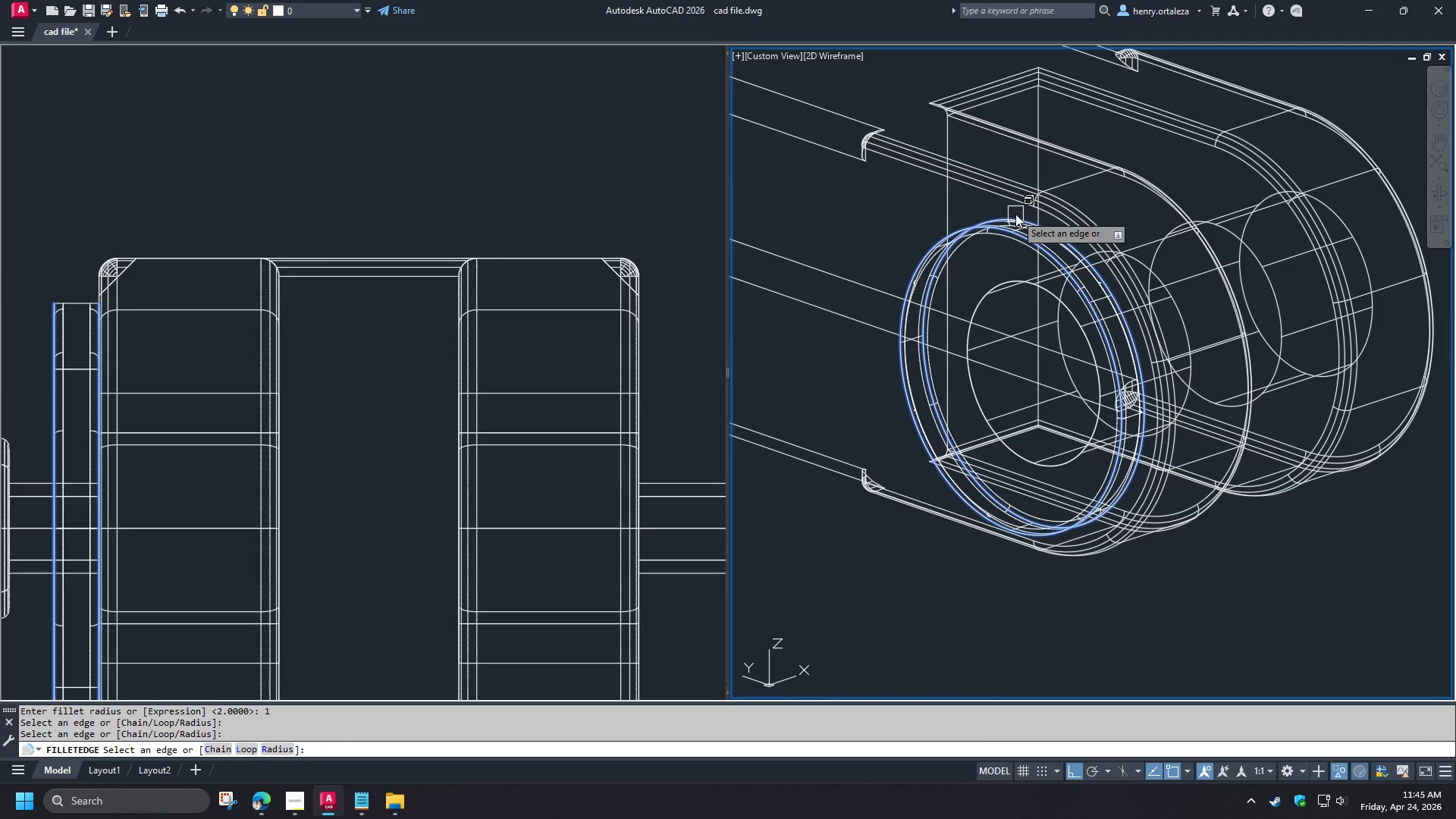 
key(Space)
 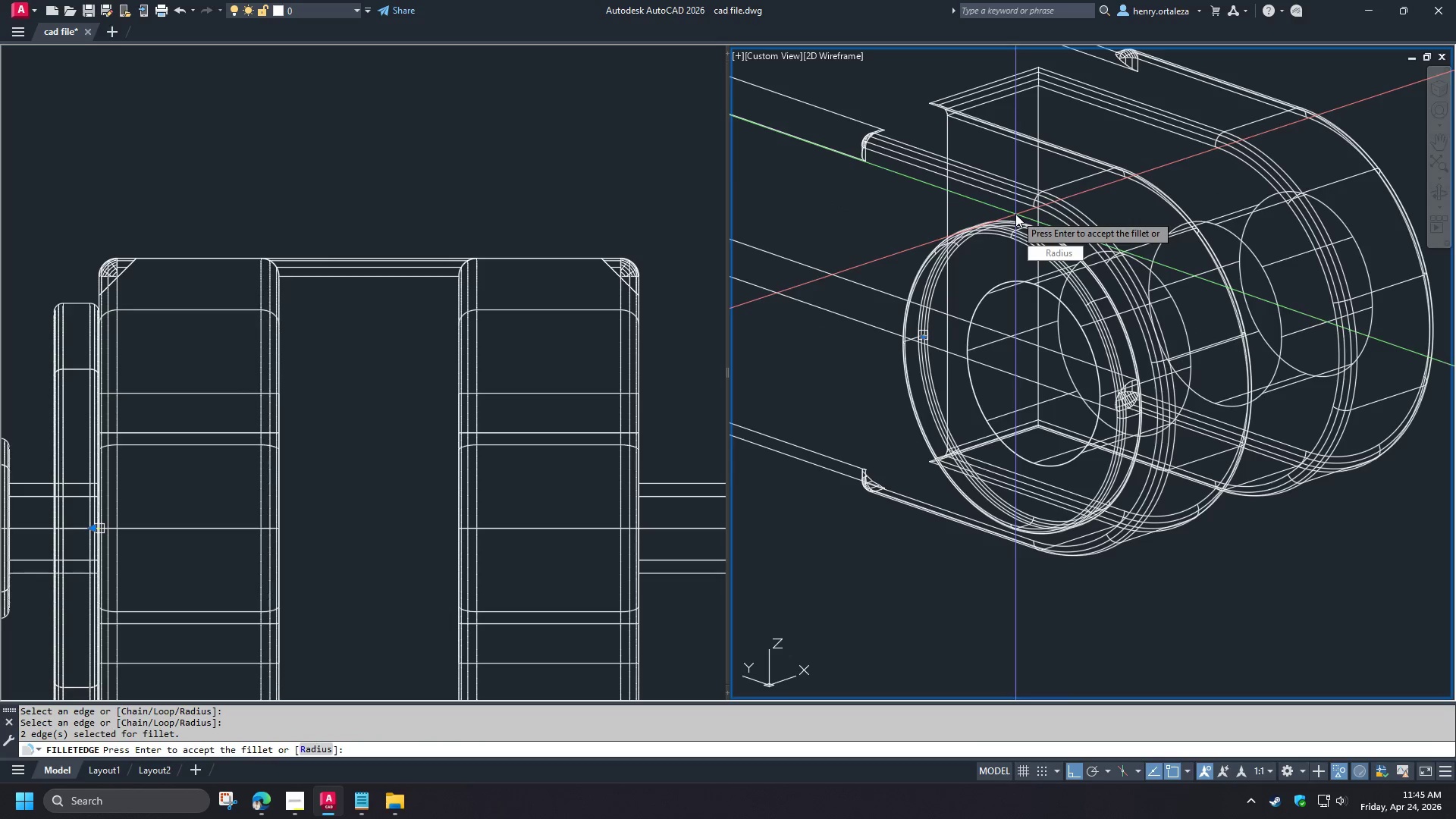 
key(Space)
 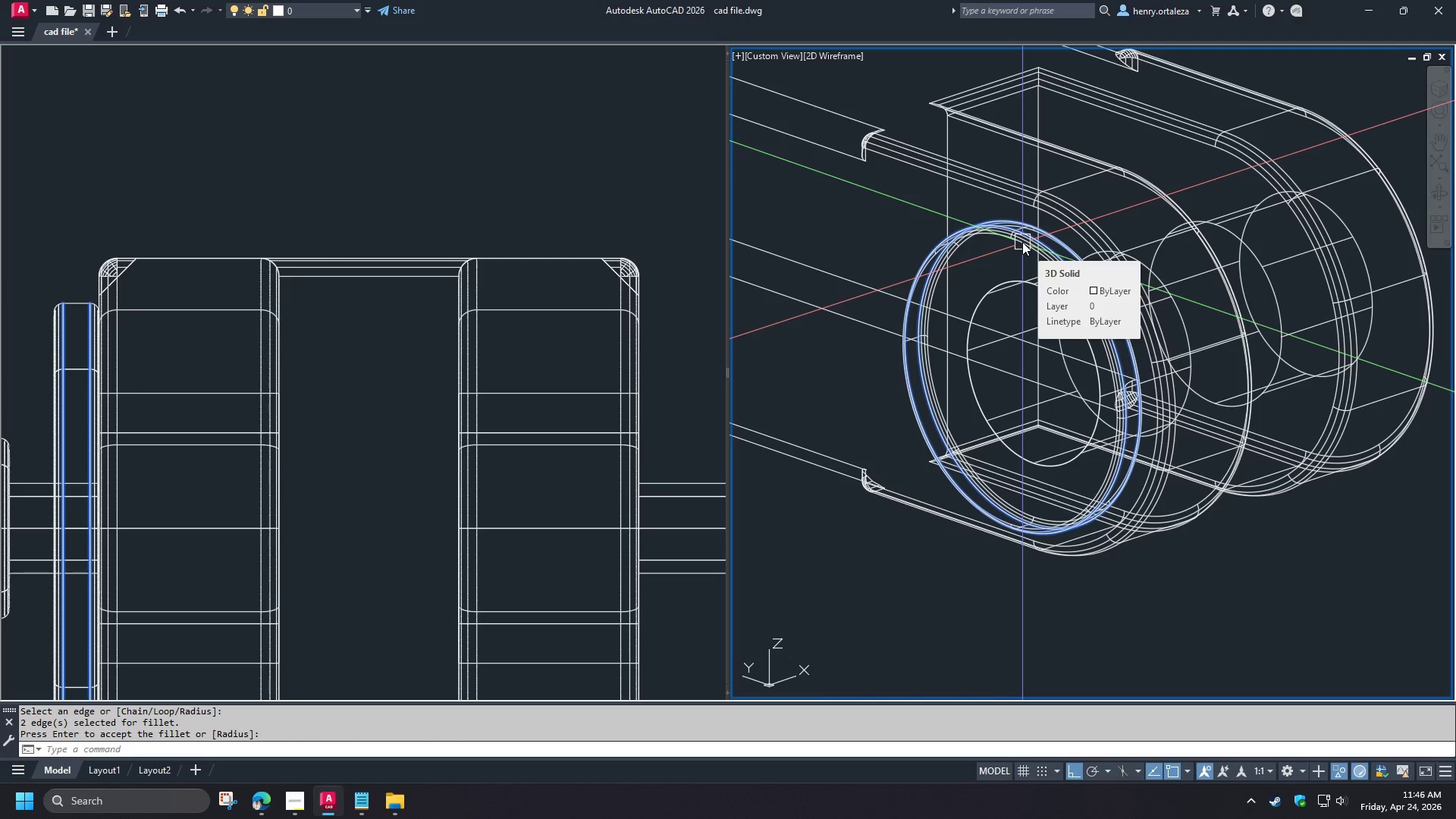 
type(re )
 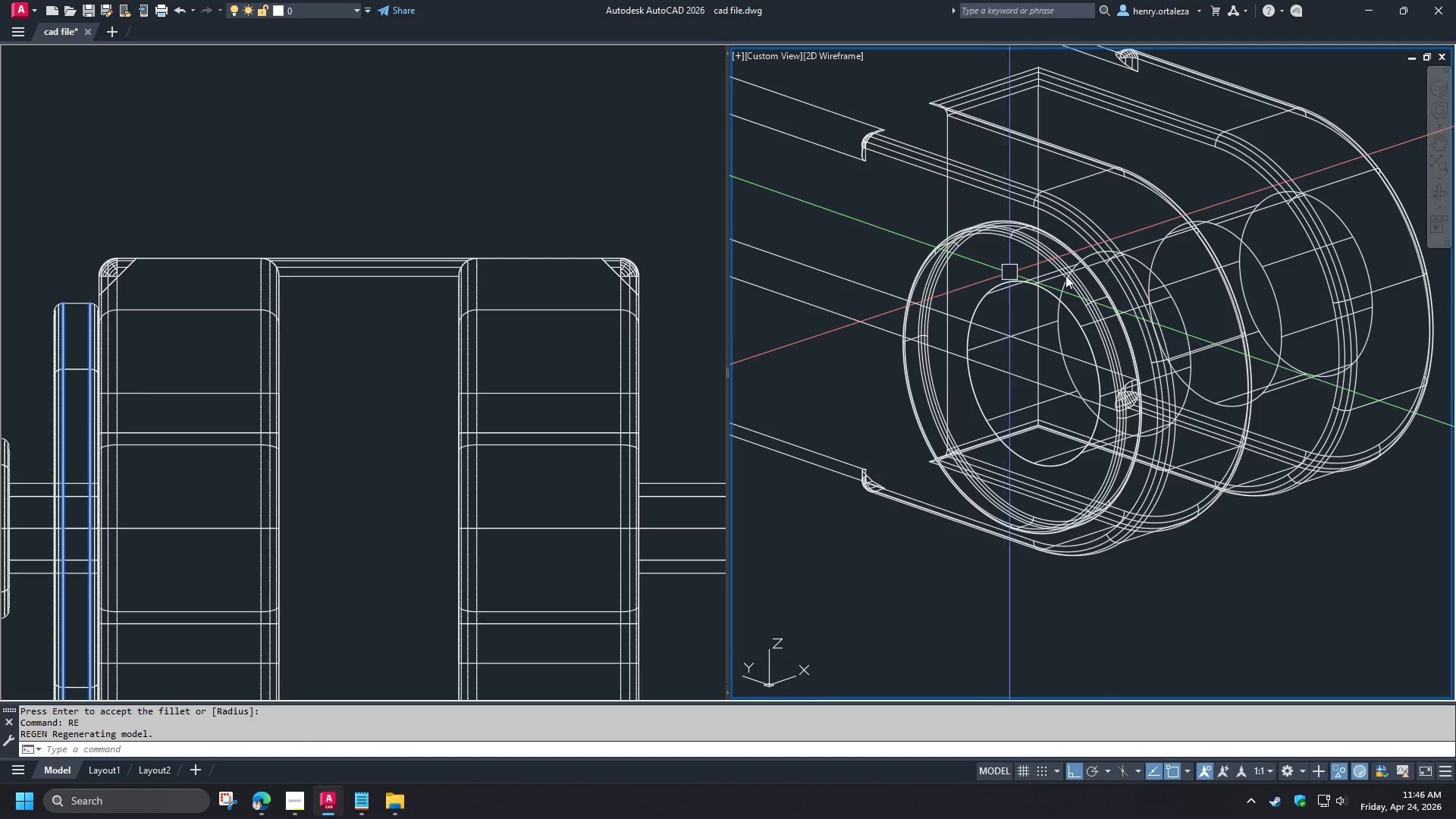 
hold_key(key=ShiftLeft, duration=1.12)
 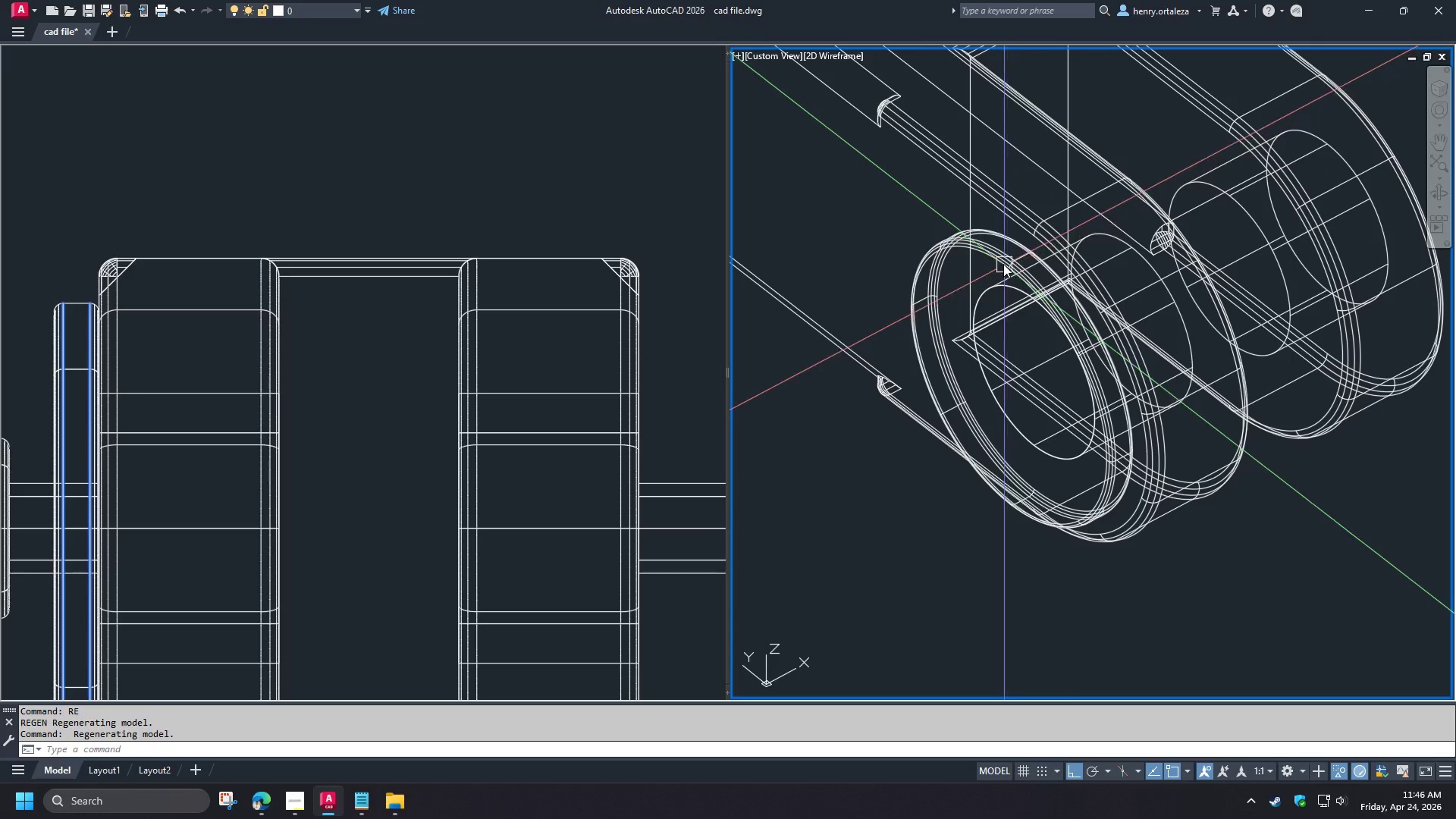 
left_click([1003, 263])
 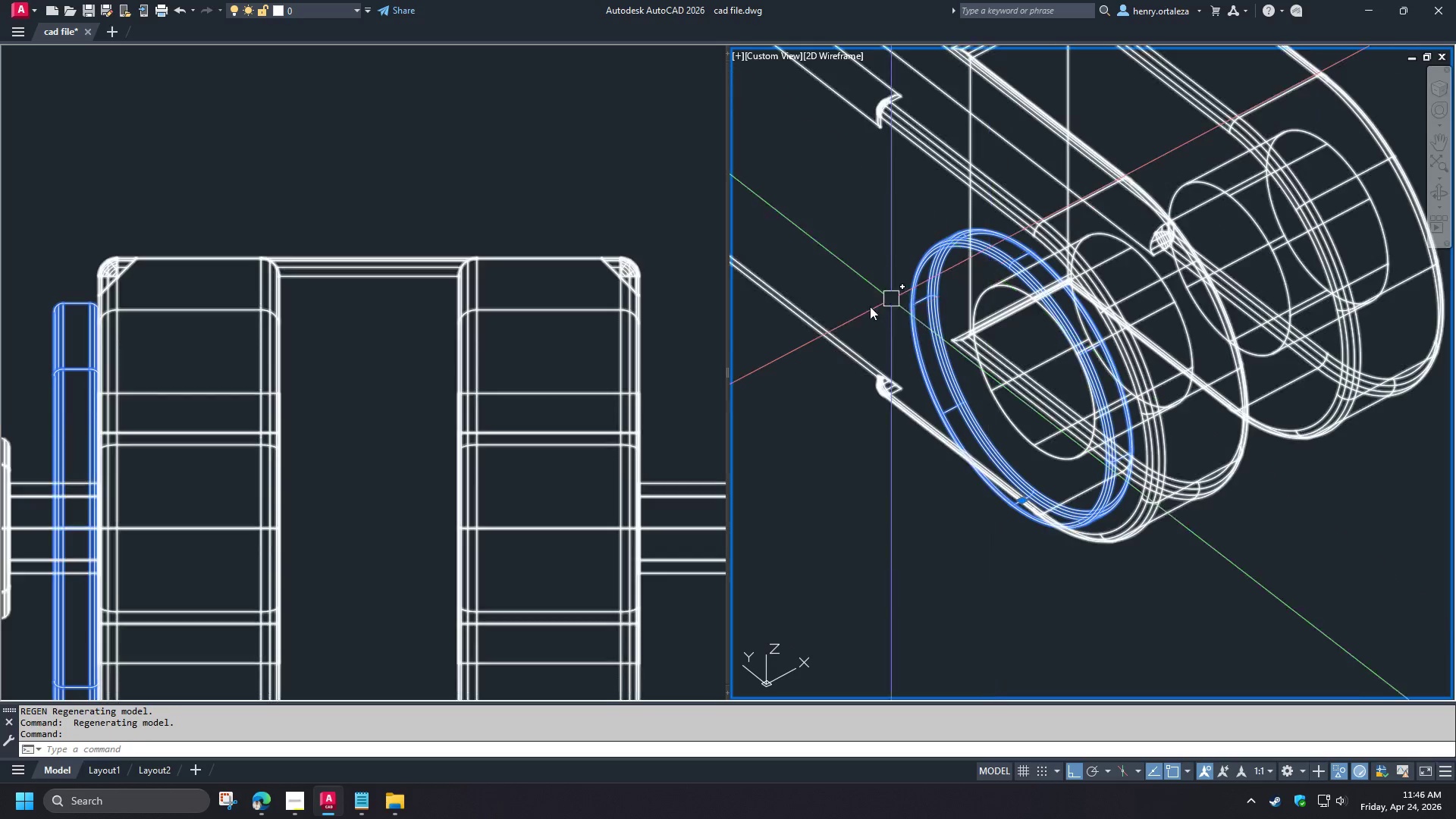 
scroll: coordinate [941, 313], scroll_direction: up, amount: 1.0
 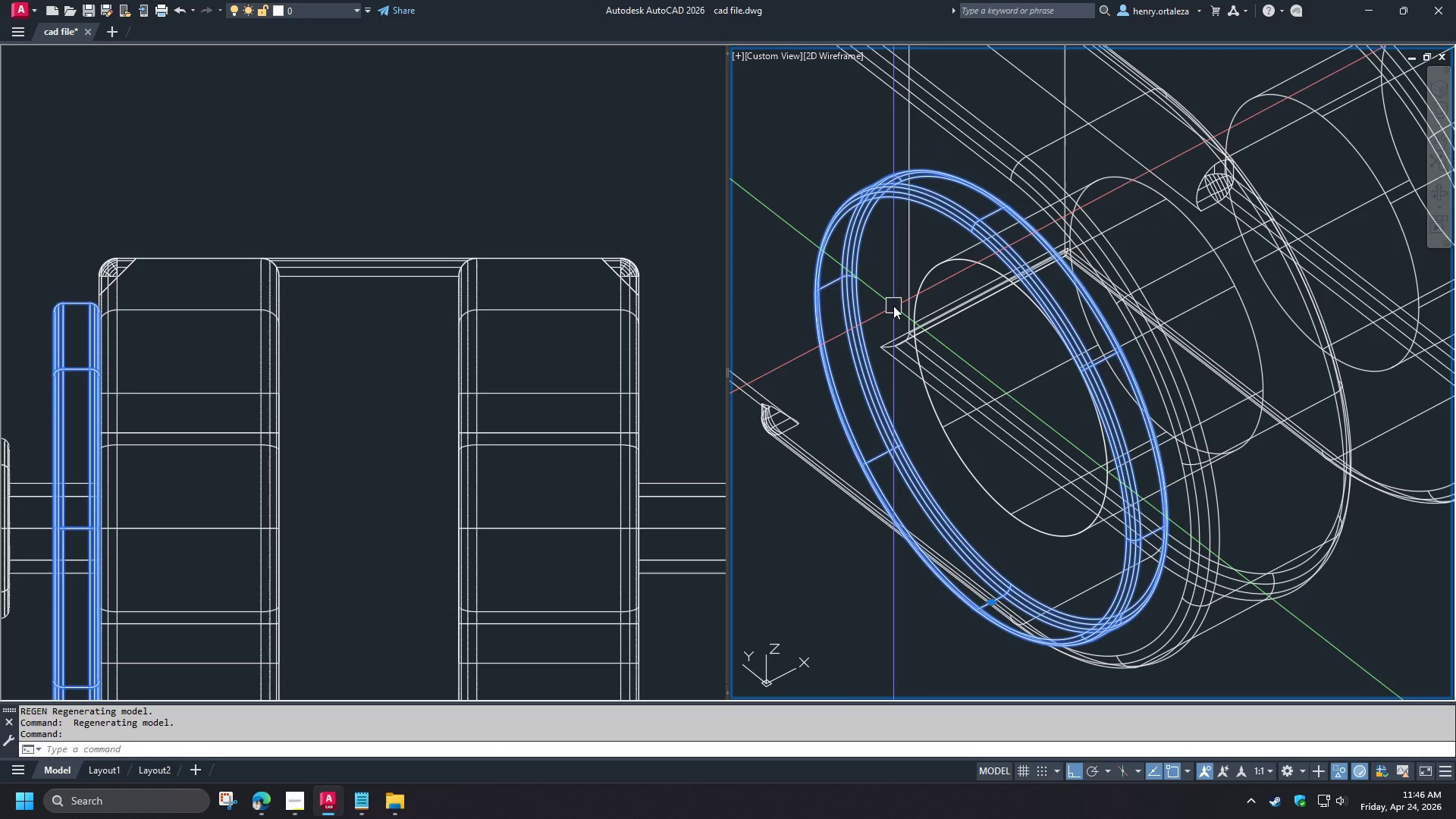 
type(co )
 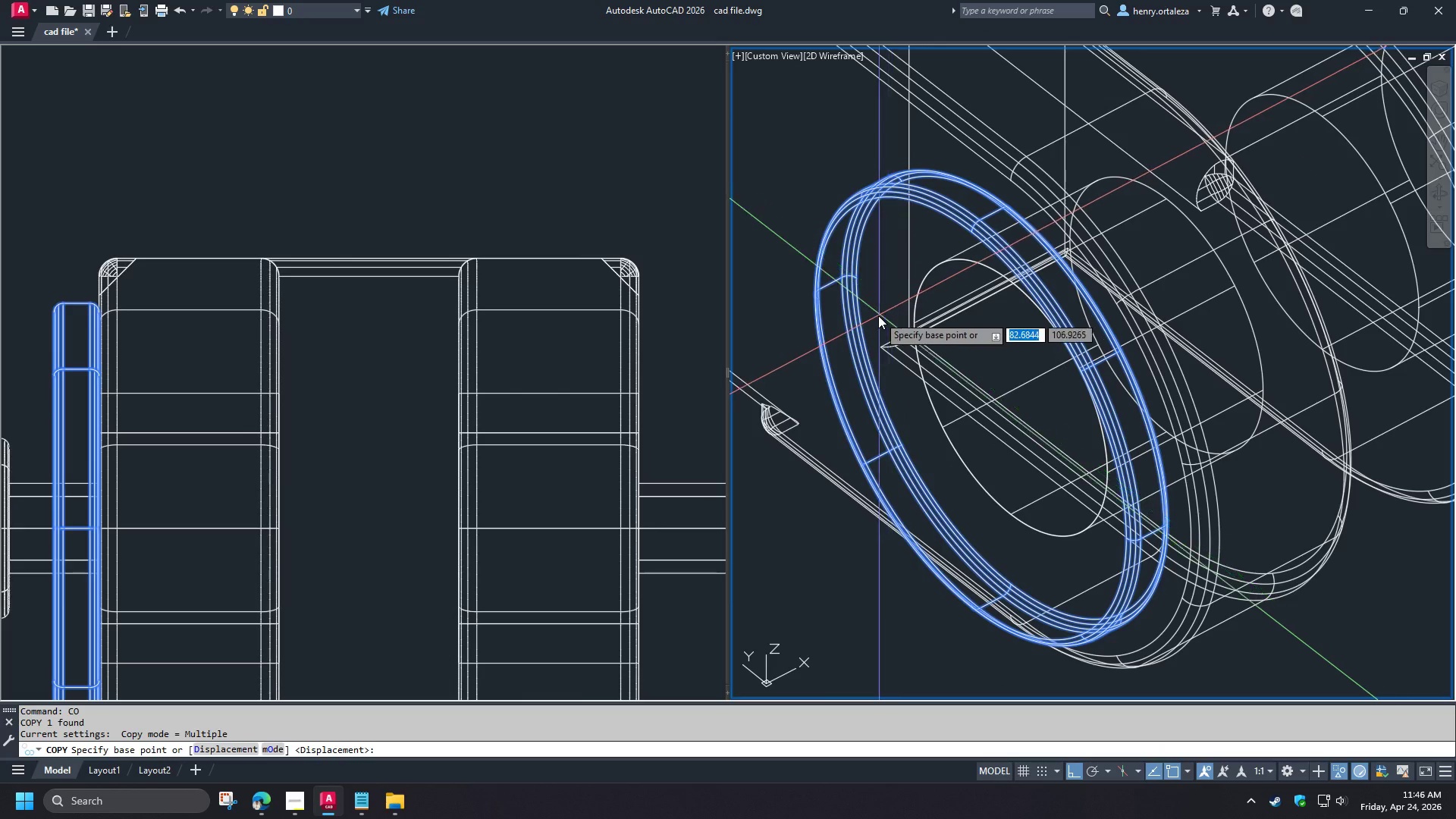 
scroll: coordinate [878, 316], scroll_direction: down, amount: 2.0
 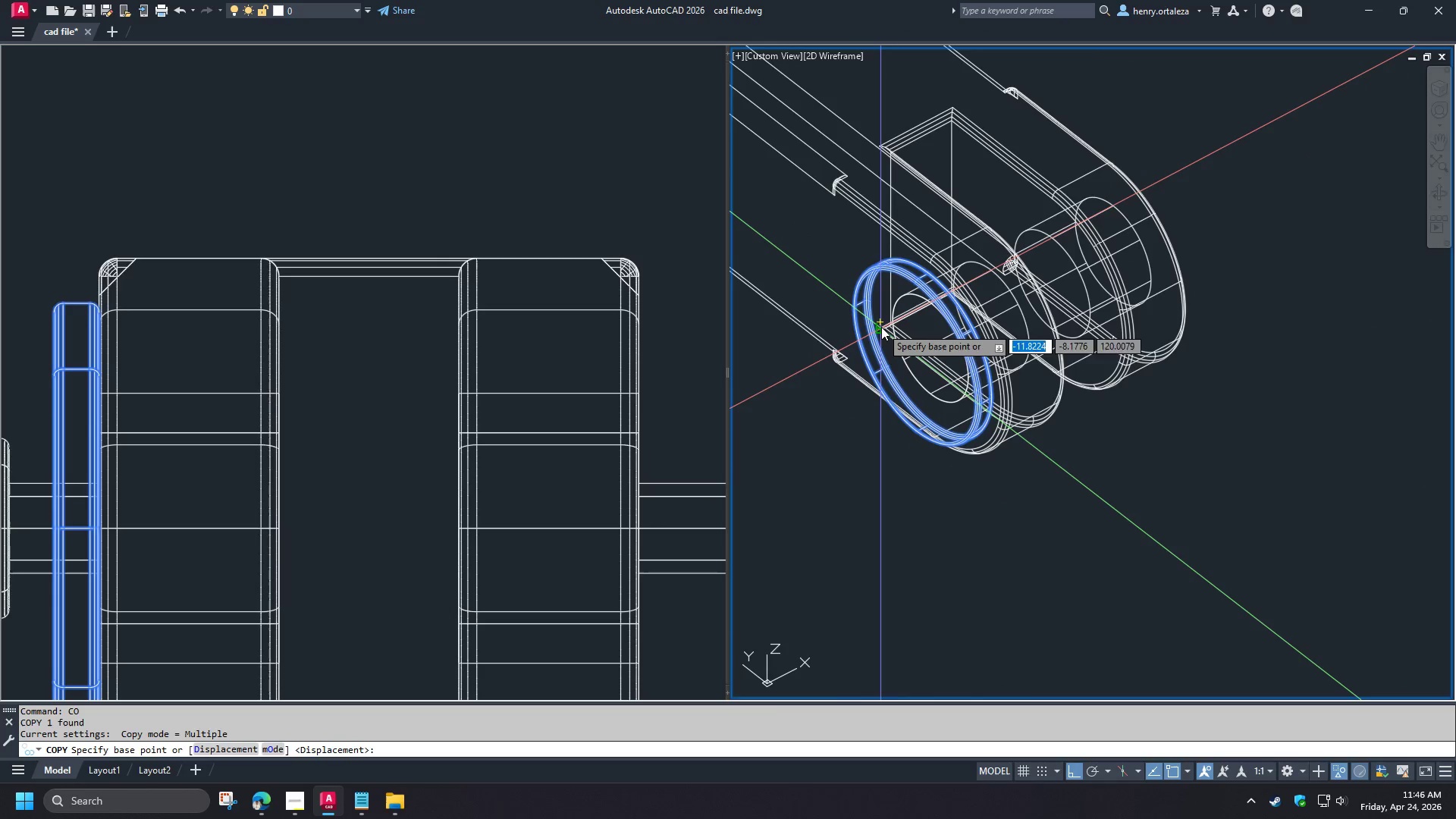 
key(Escape)
 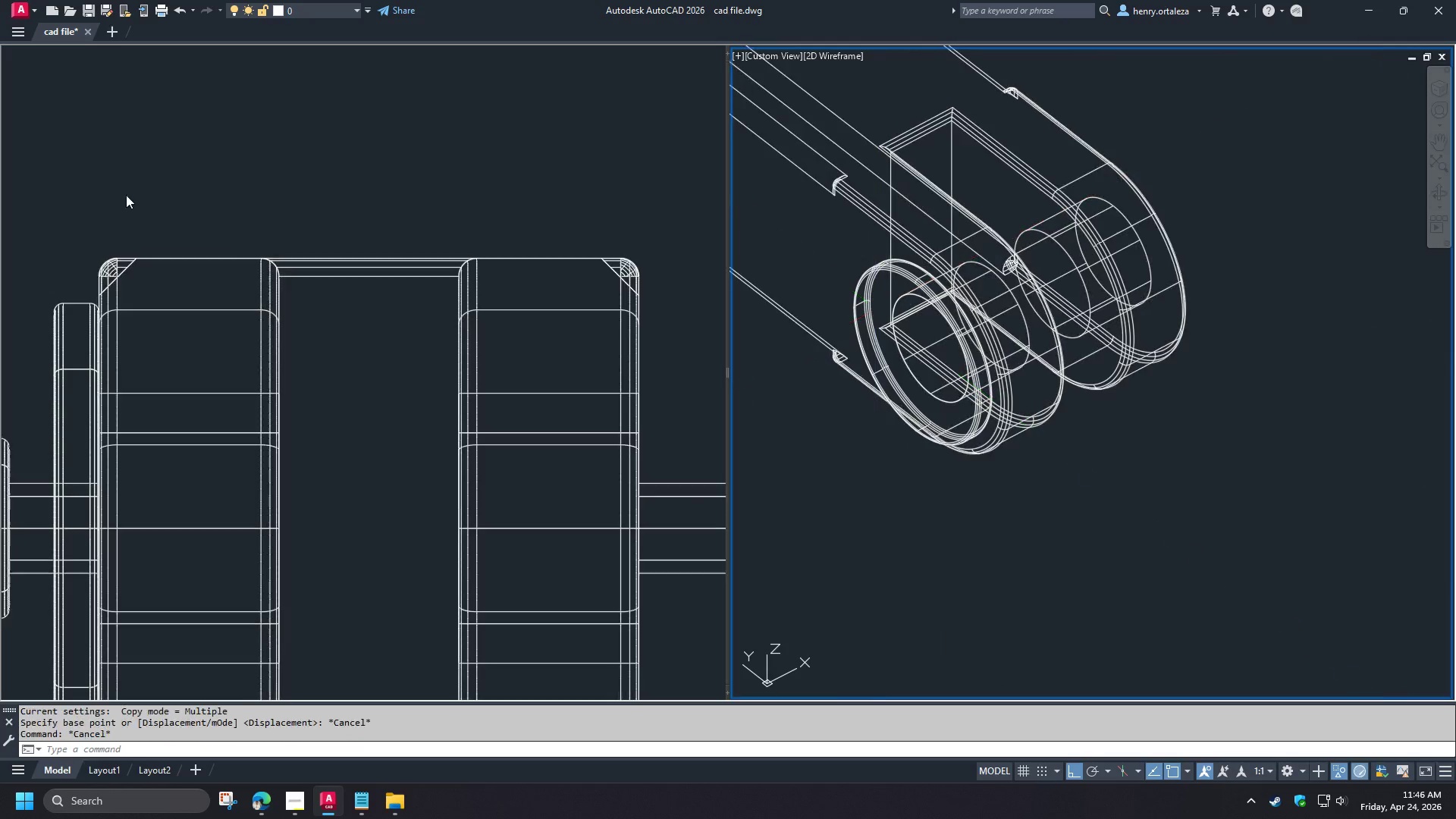 
key(Escape)
 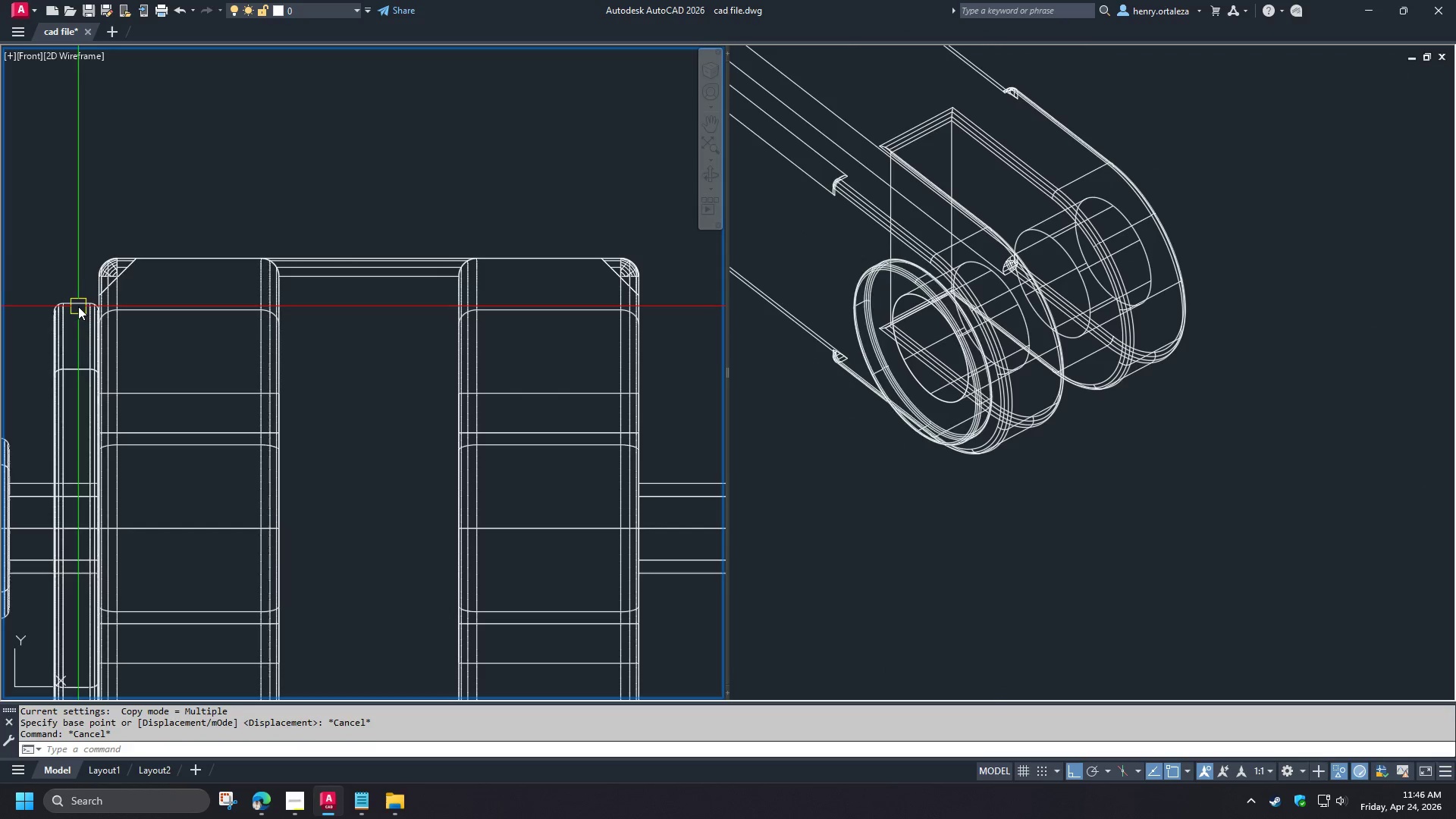 
left_click([77, 312])
 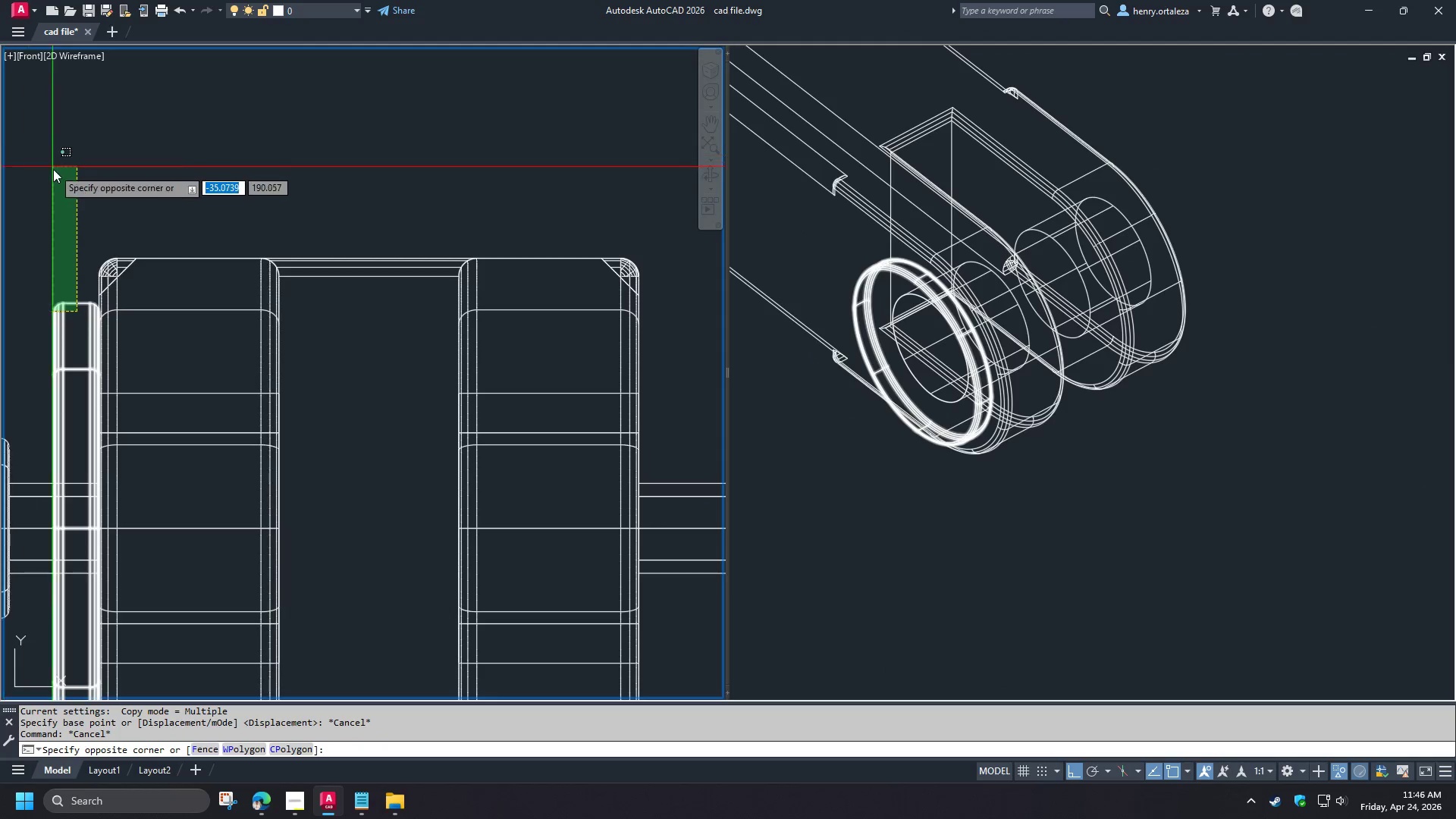 
left_click([54, 202])
 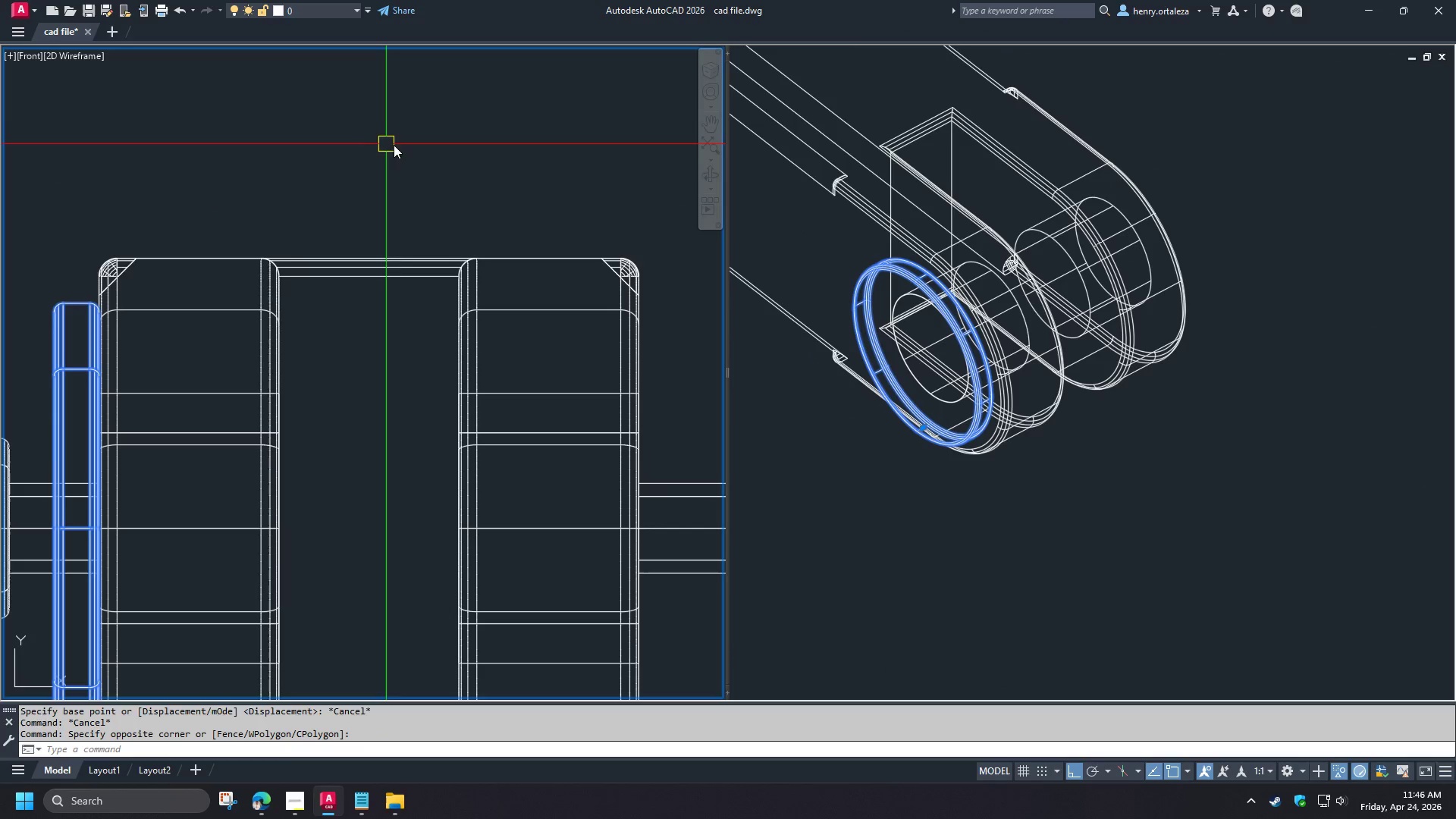 
type(mi )
 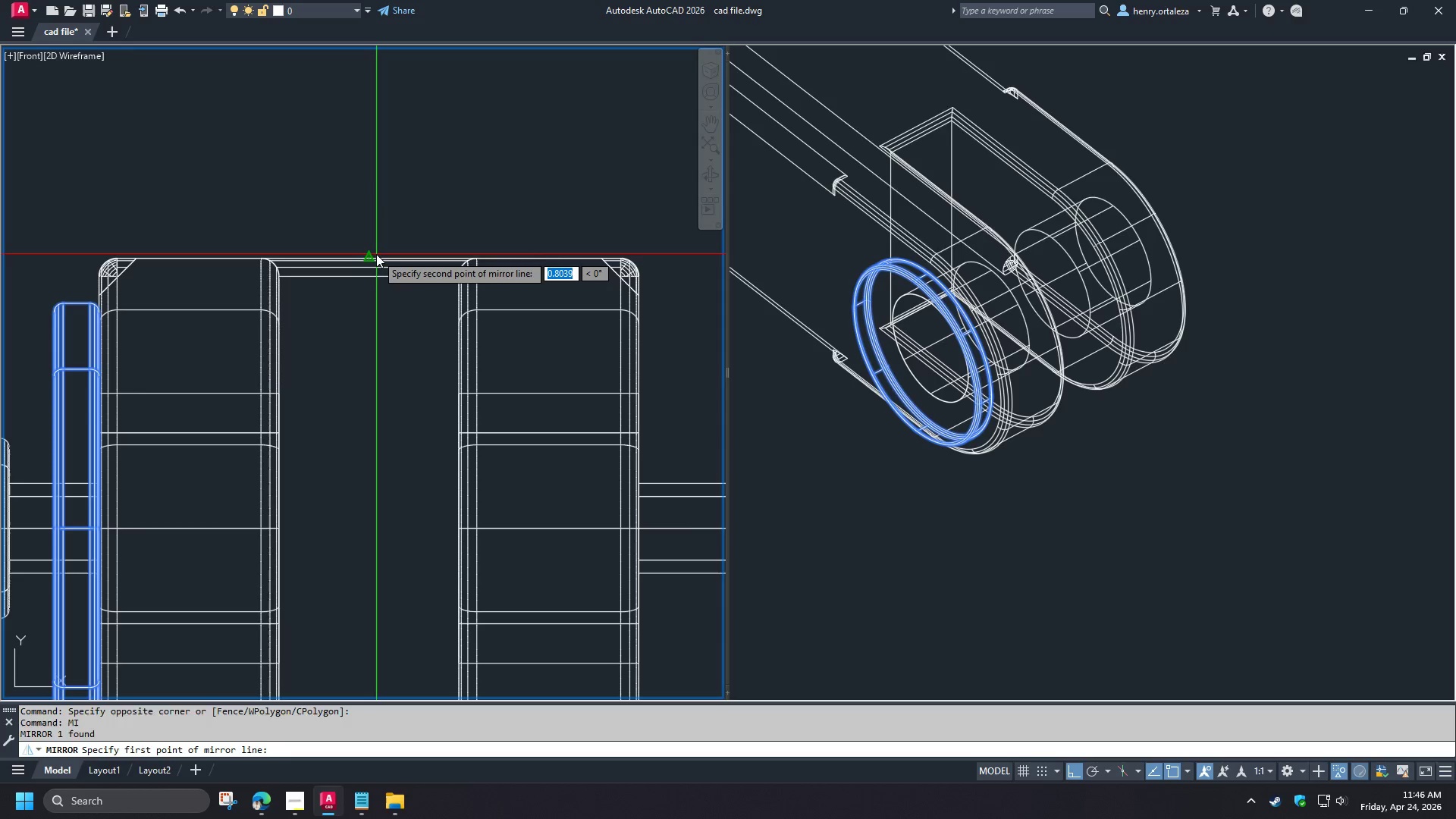 
double_click([366, 165])
 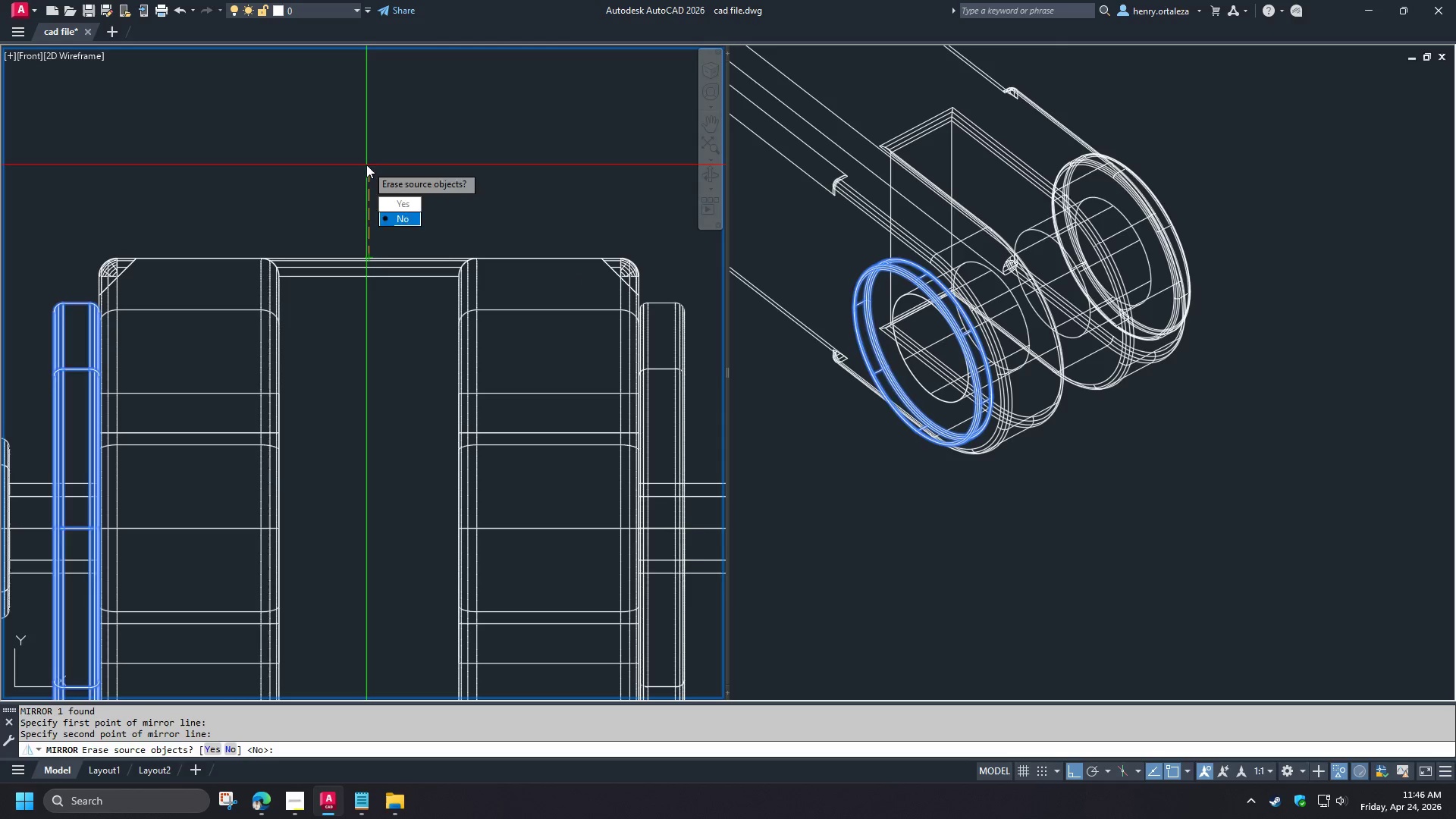 
key(Space)
 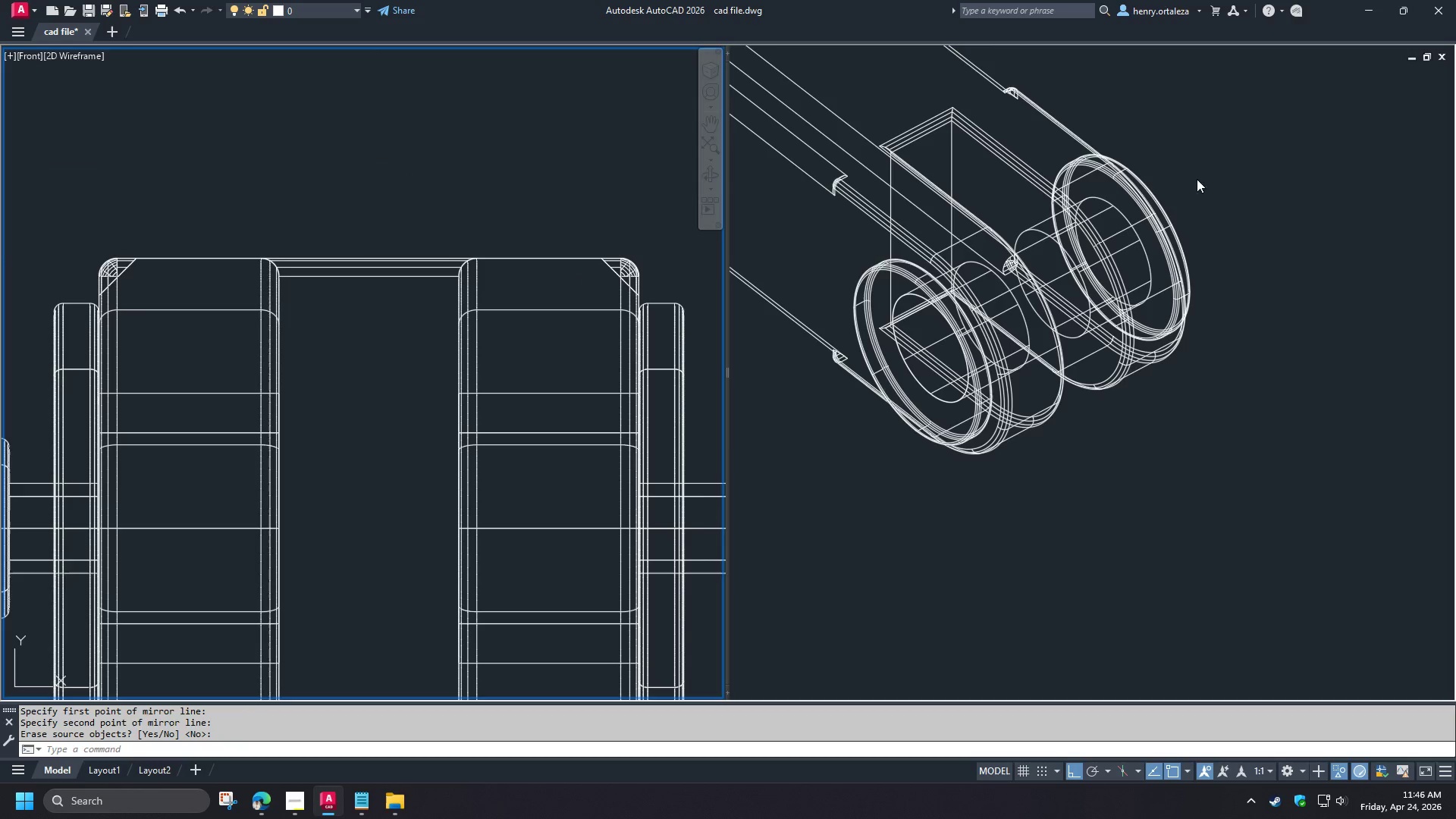 
left_click([1220, 193])
 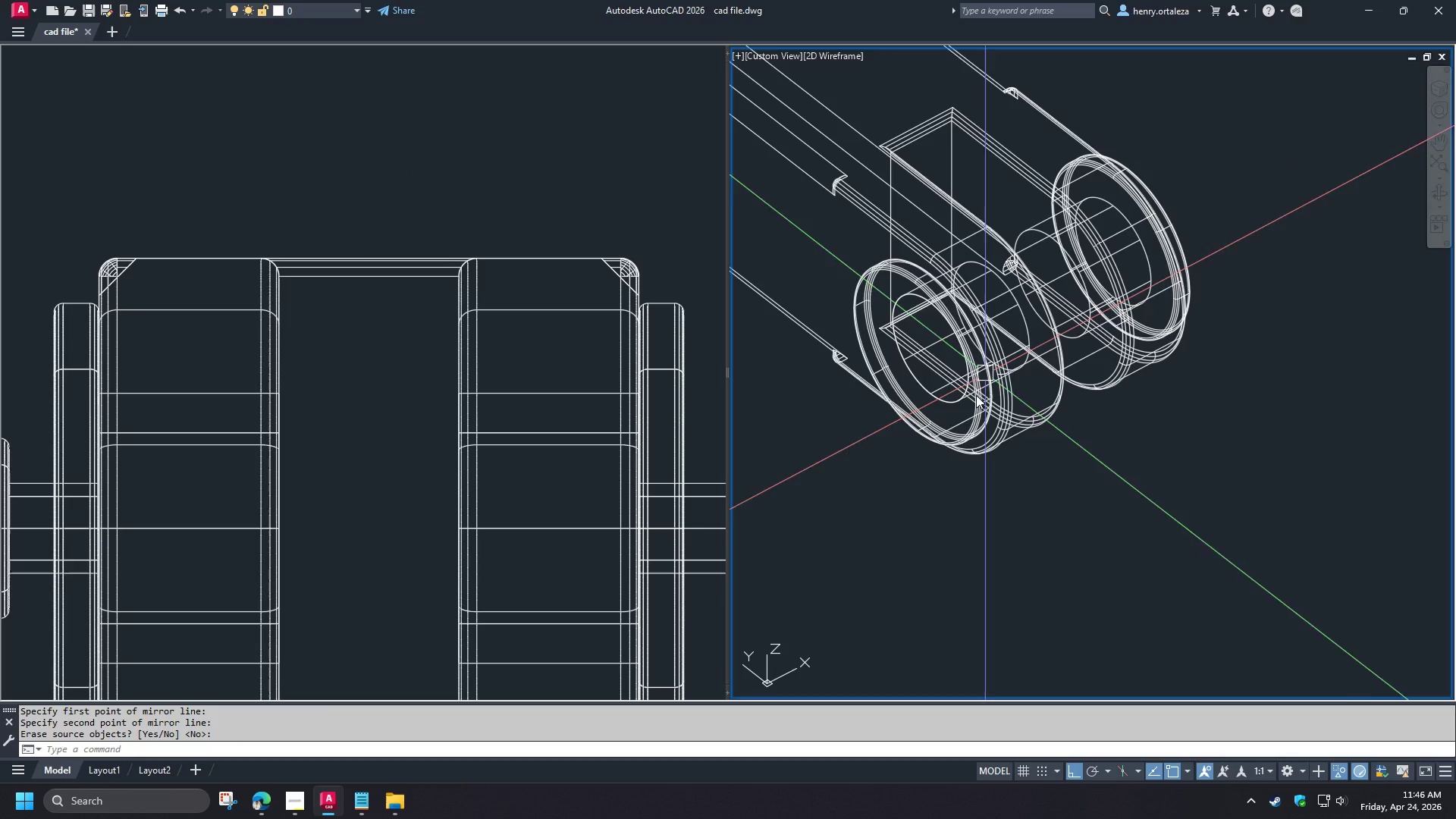 
scroll: coordinate [943, 399], scroll_direction: up, amount: 1.0
 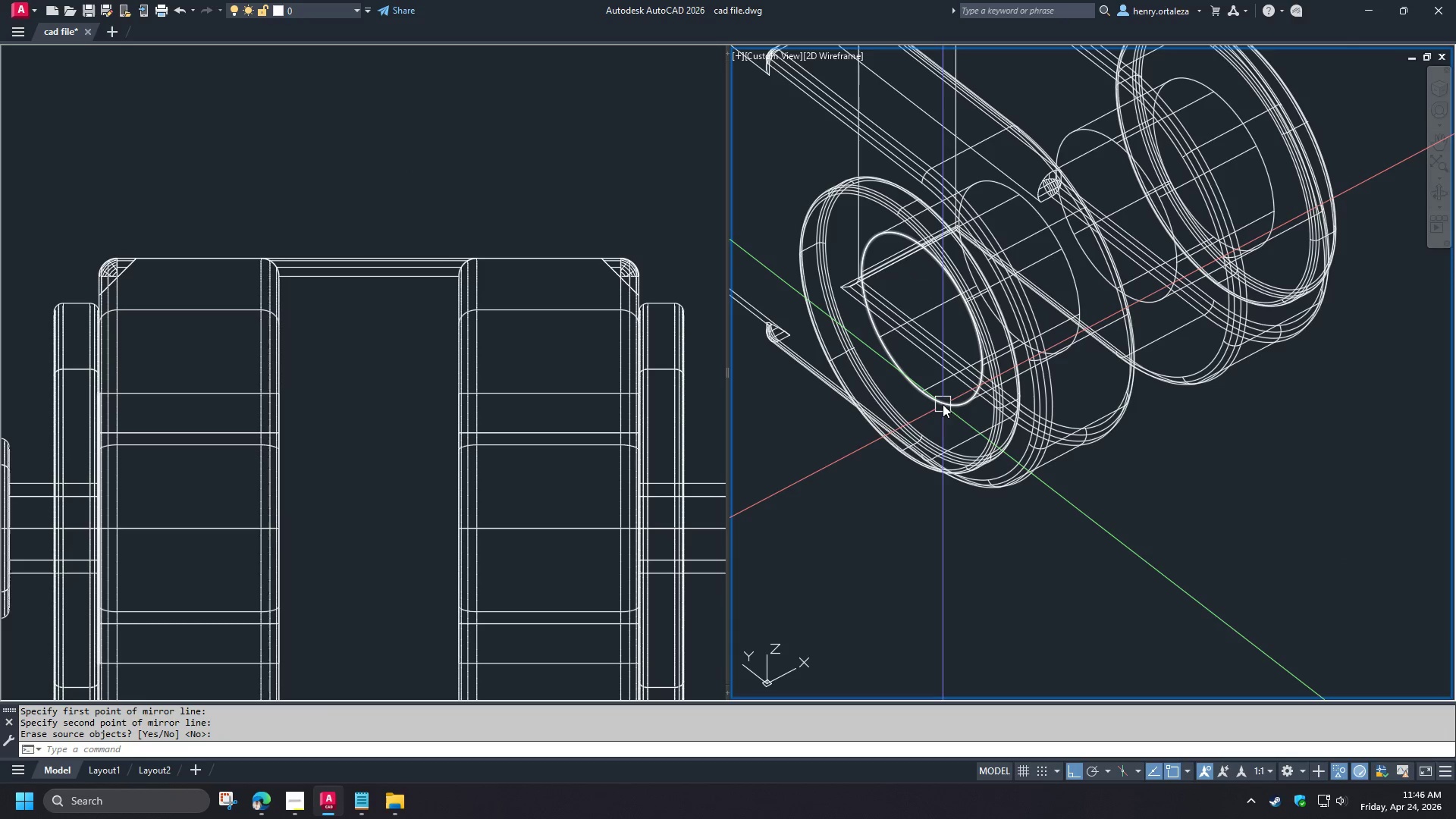 
type(ext )
 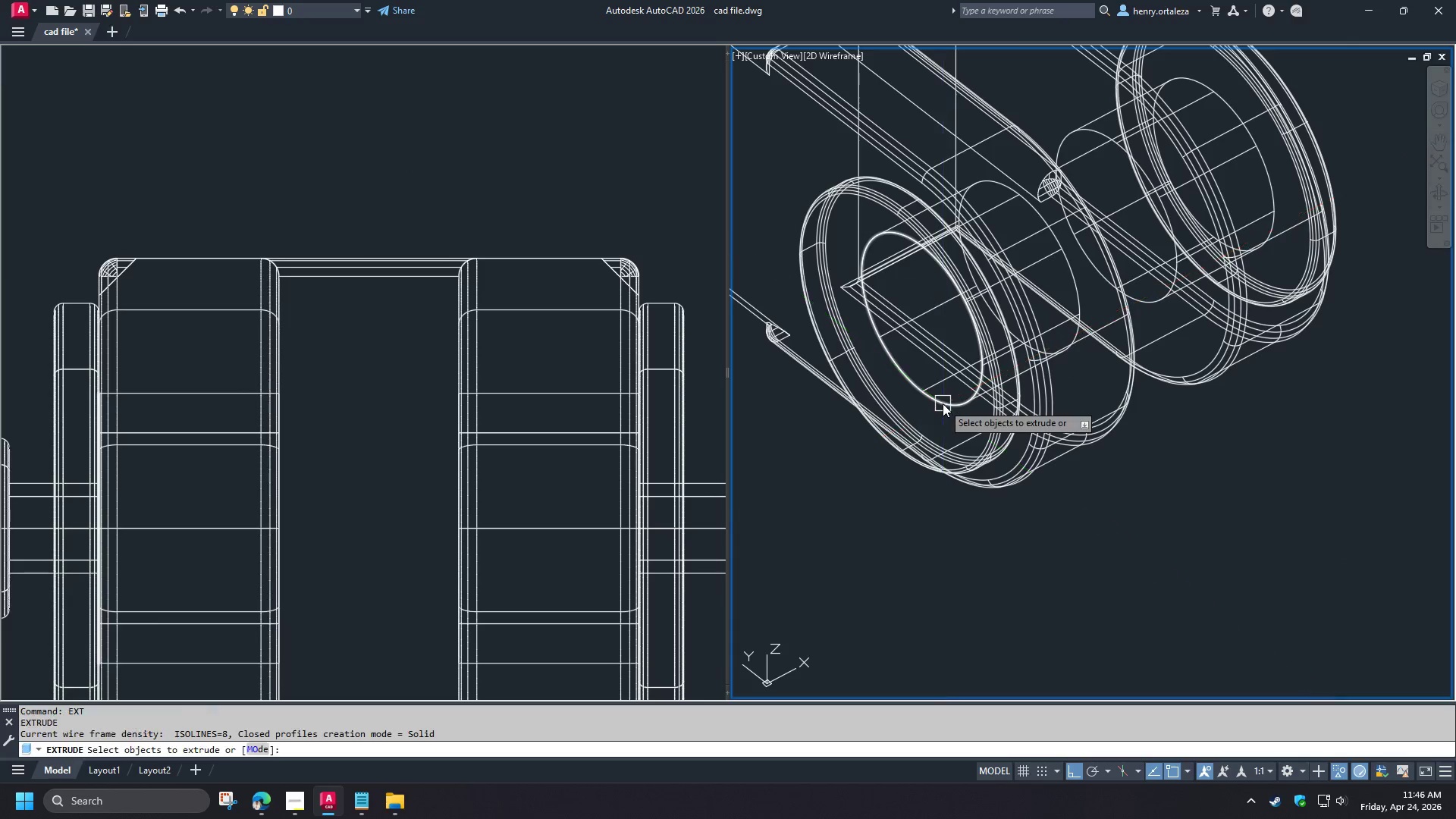 
left_click([943, 403])
 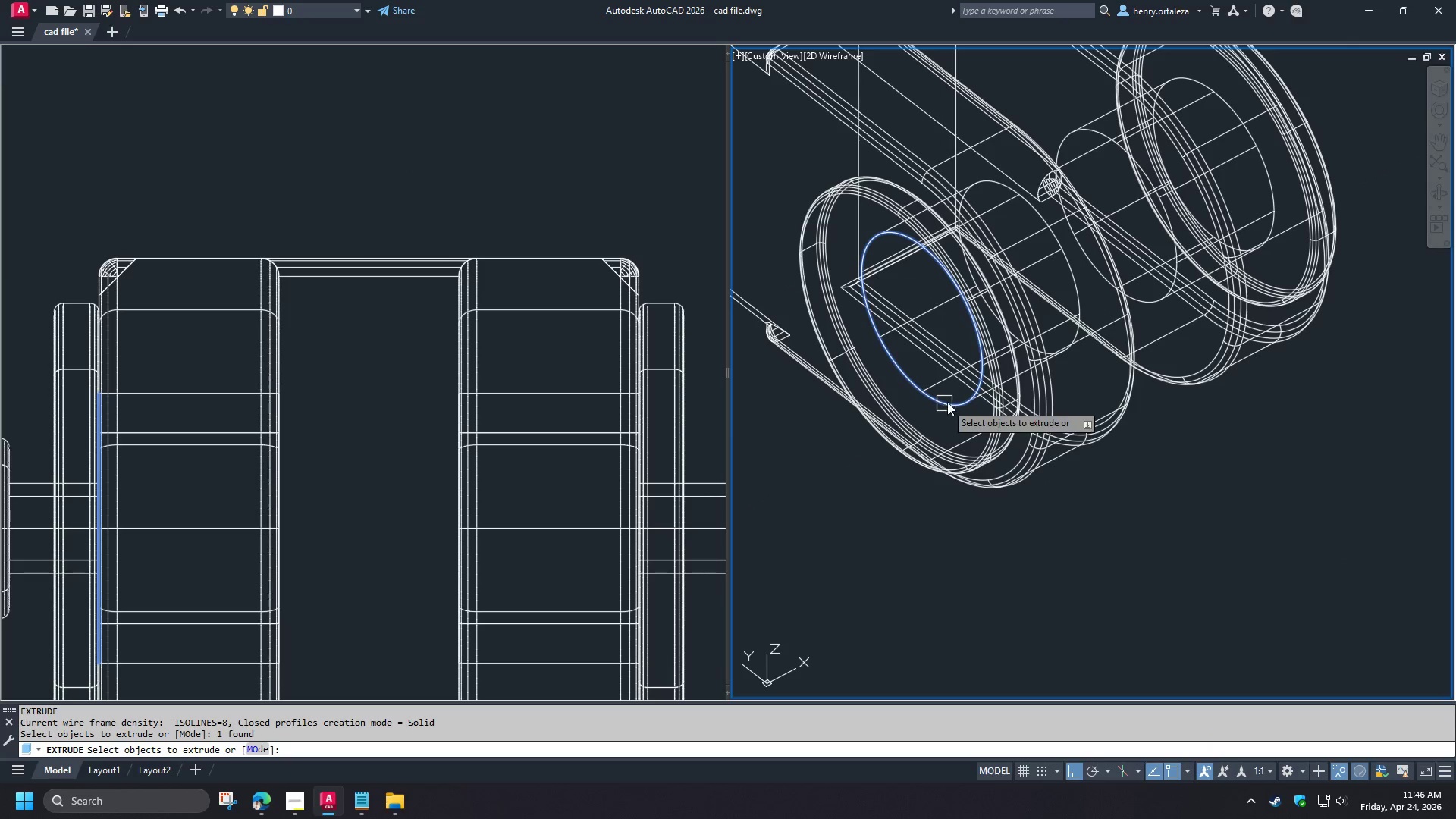 
key(Space)
 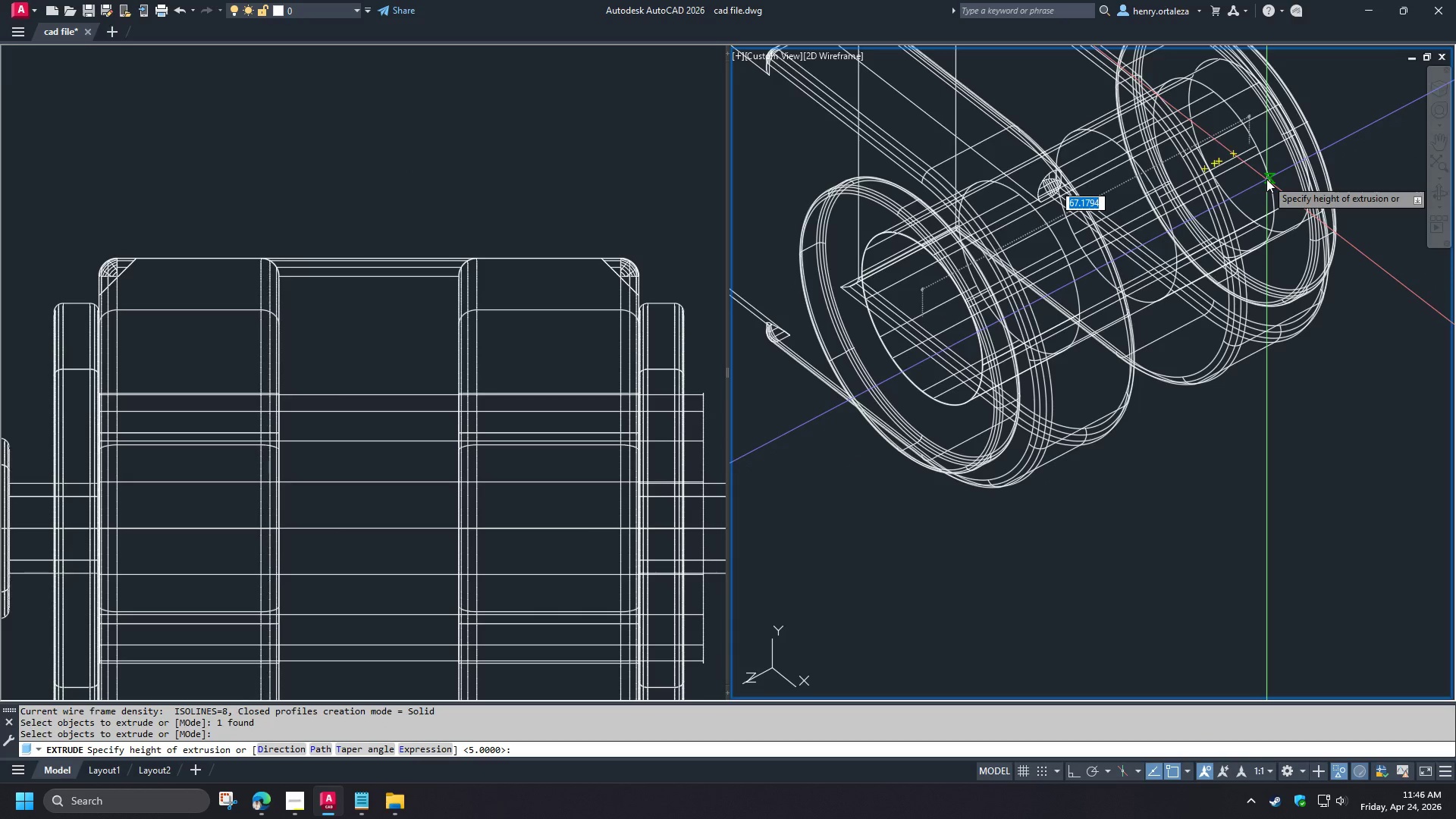 
left_click([1266, 179])
 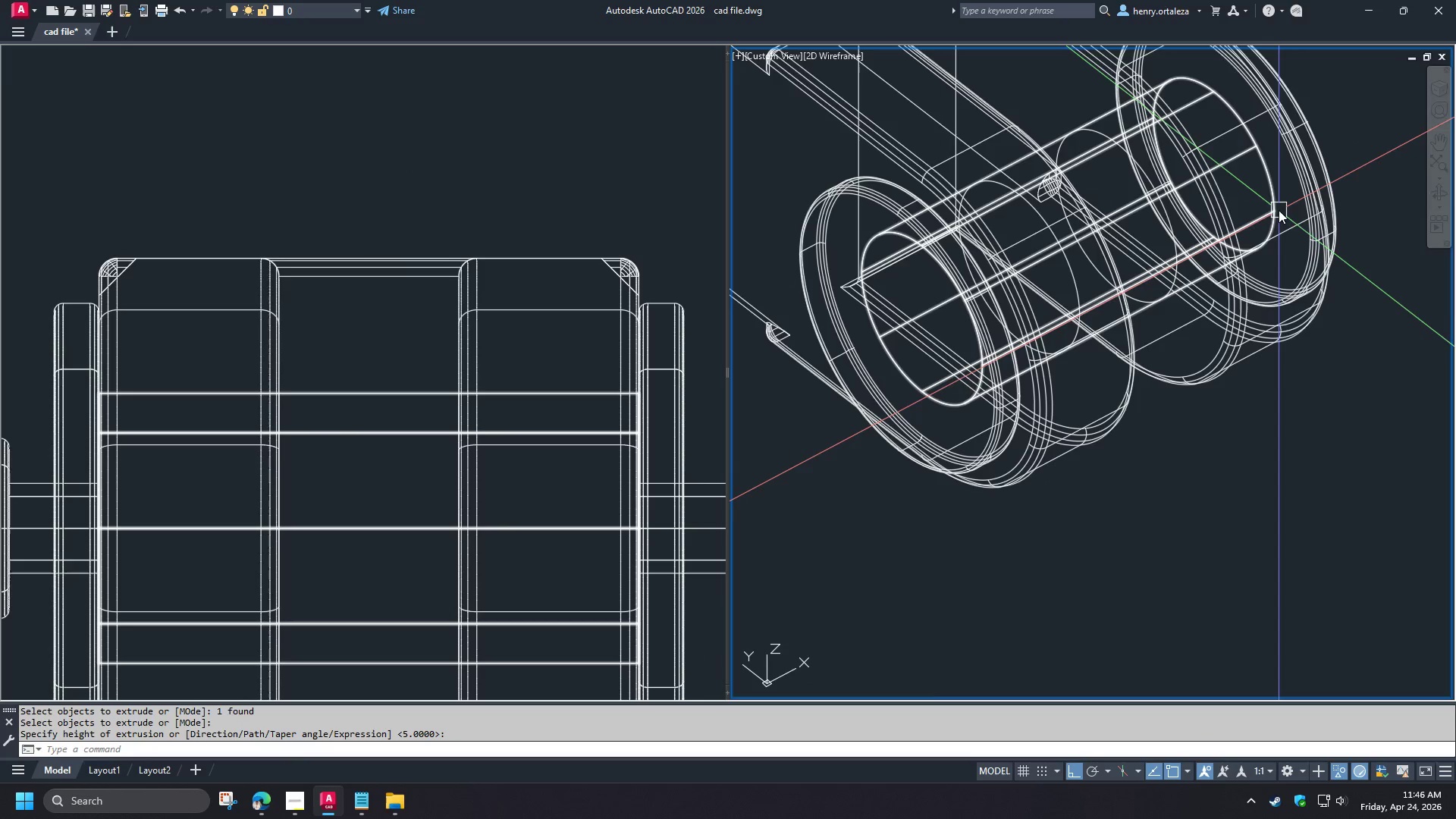 
left_click([1279, 211])
 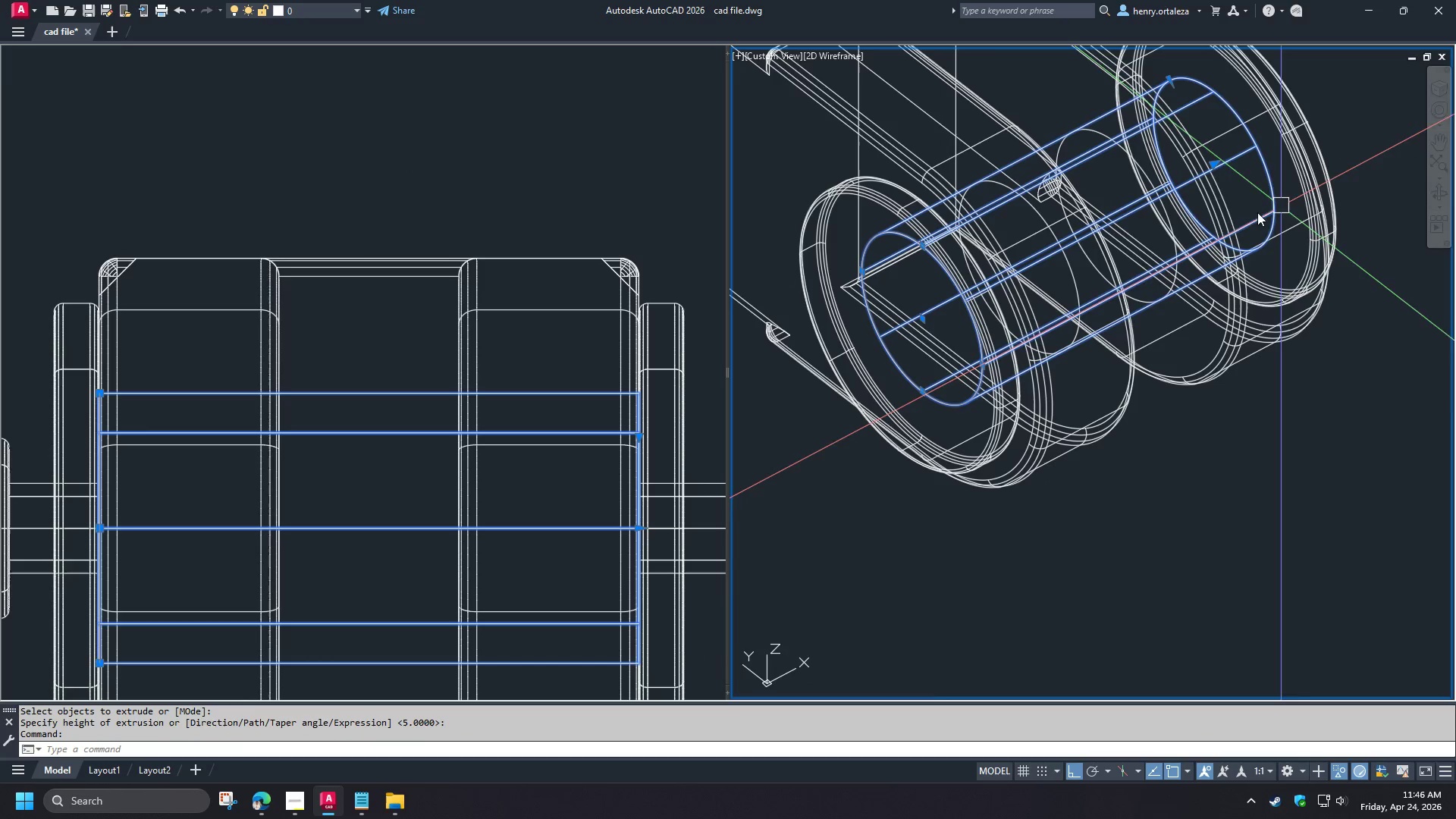 
scroll: coordinate [1210, 236], scroll_direction: down, amount: 1.0
 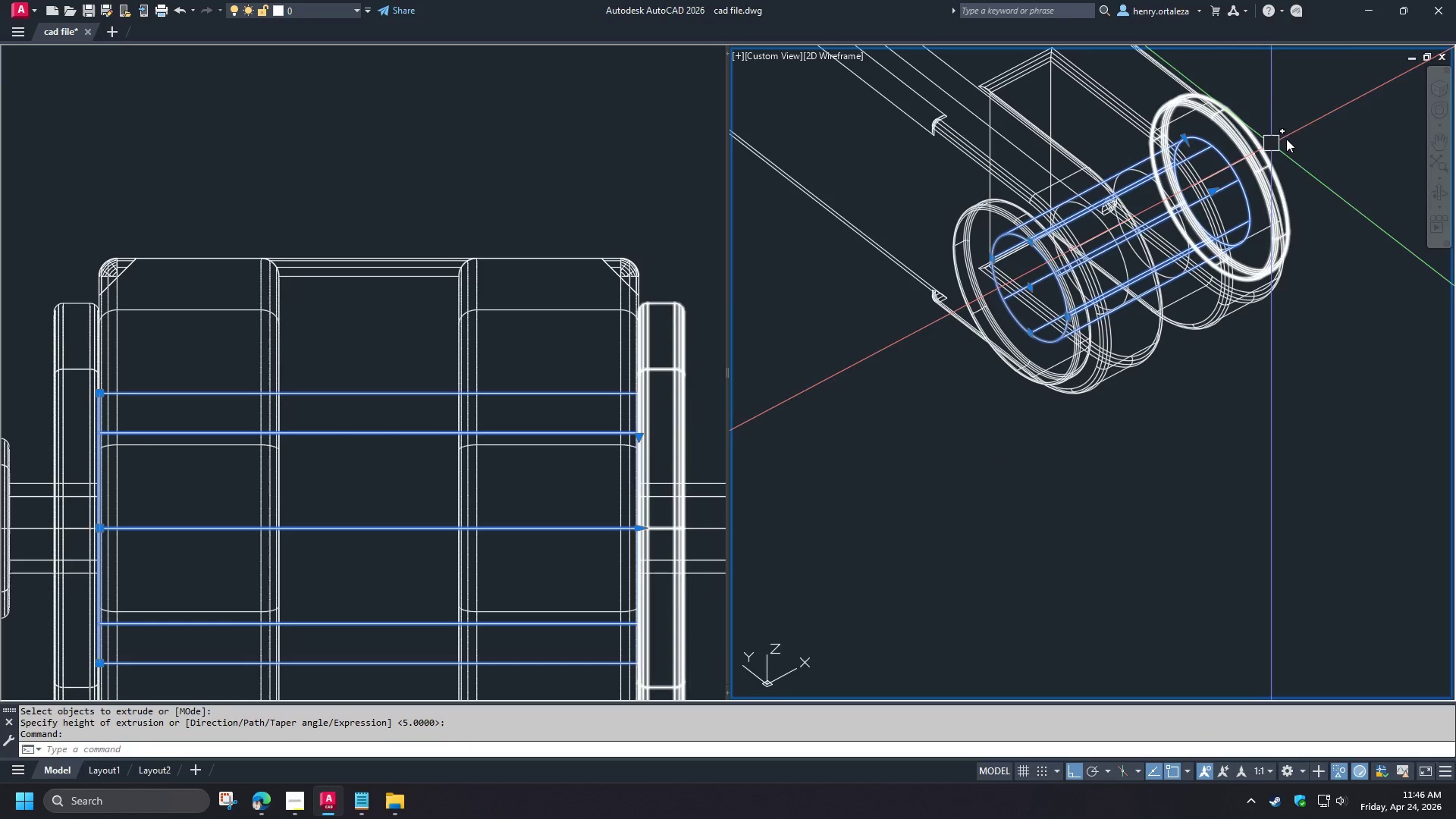 
key(Escape)
type(uni )
 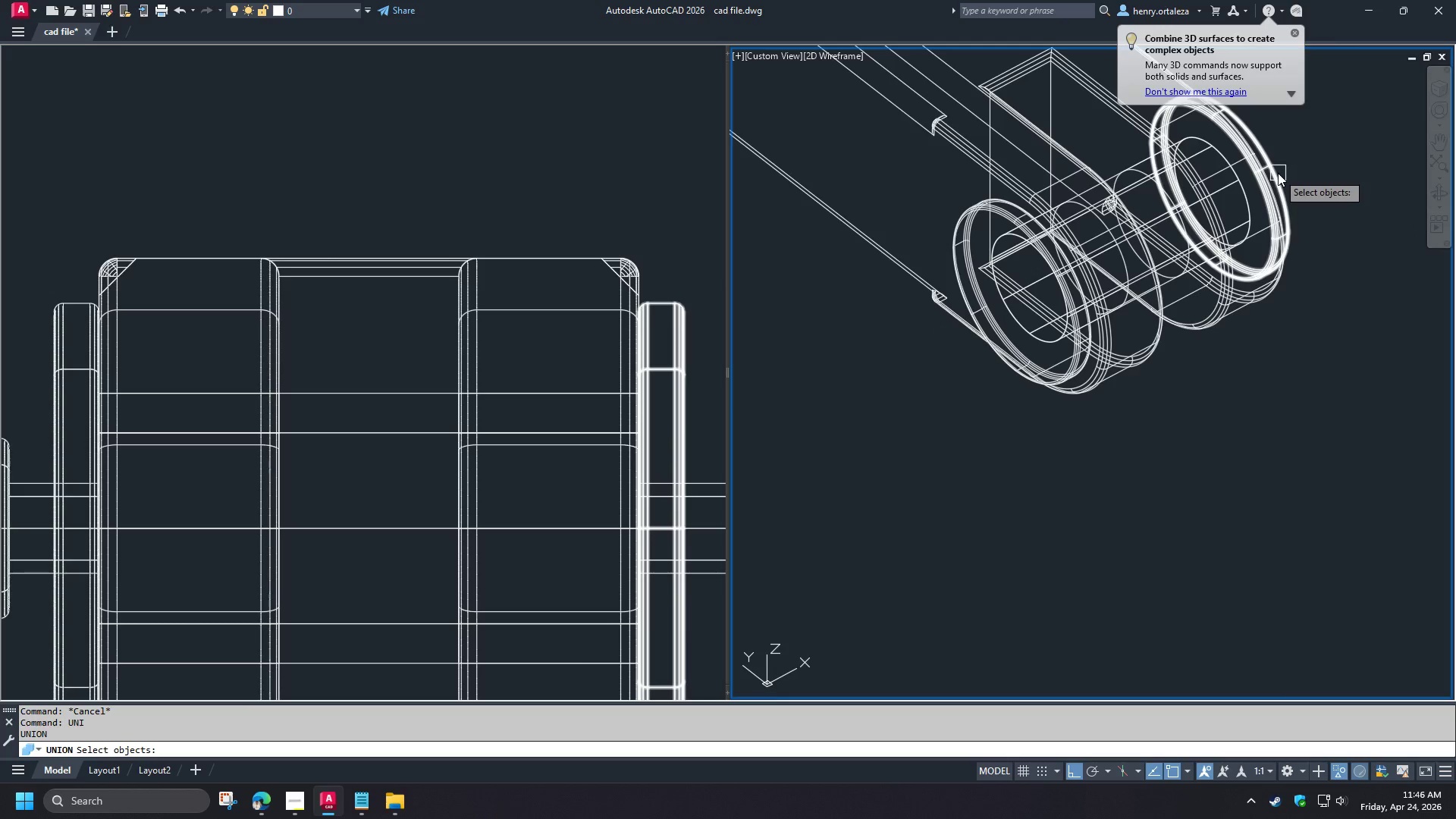 
left_click([1278, 173])
 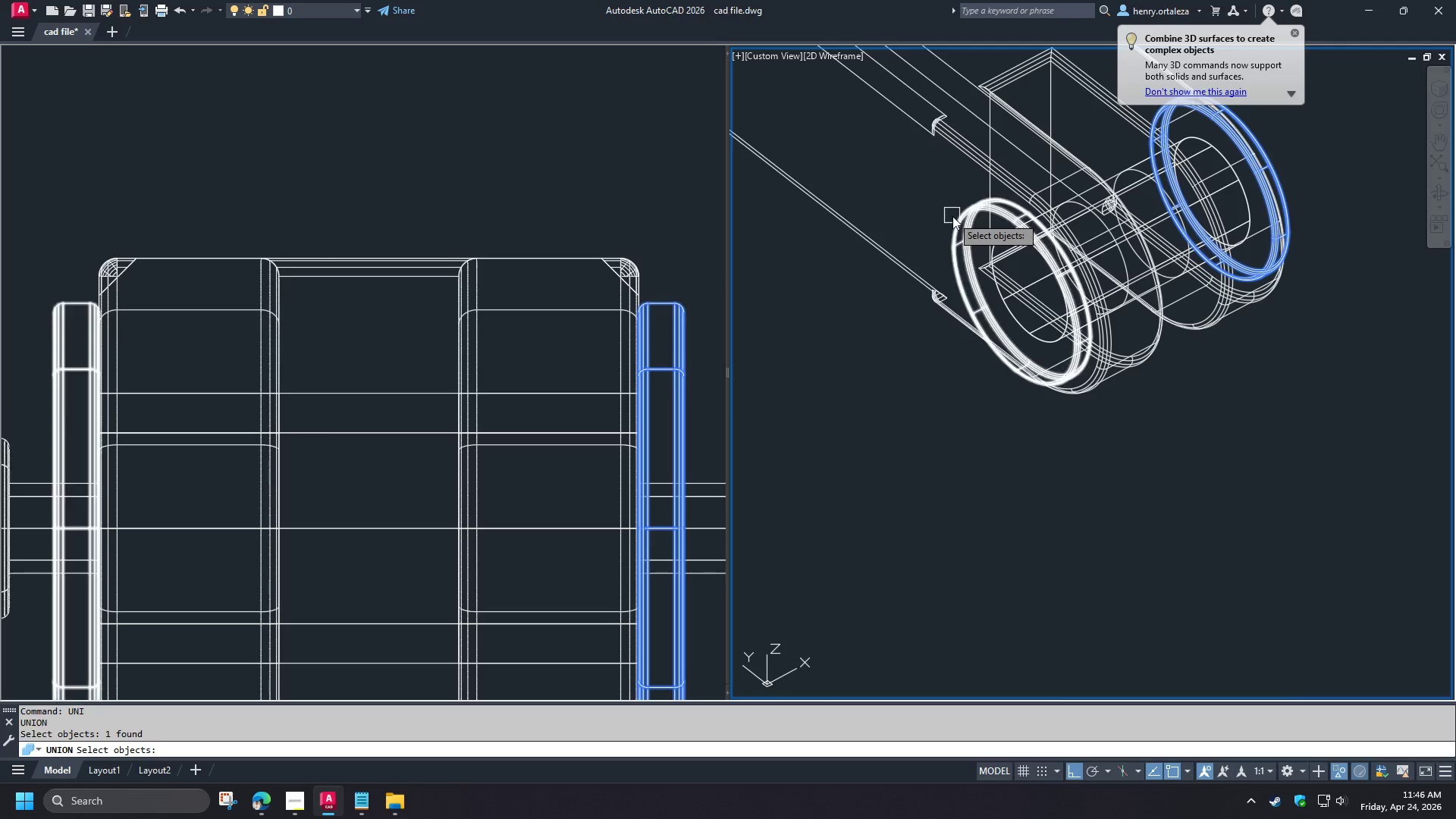 
left_click([957, 219])
 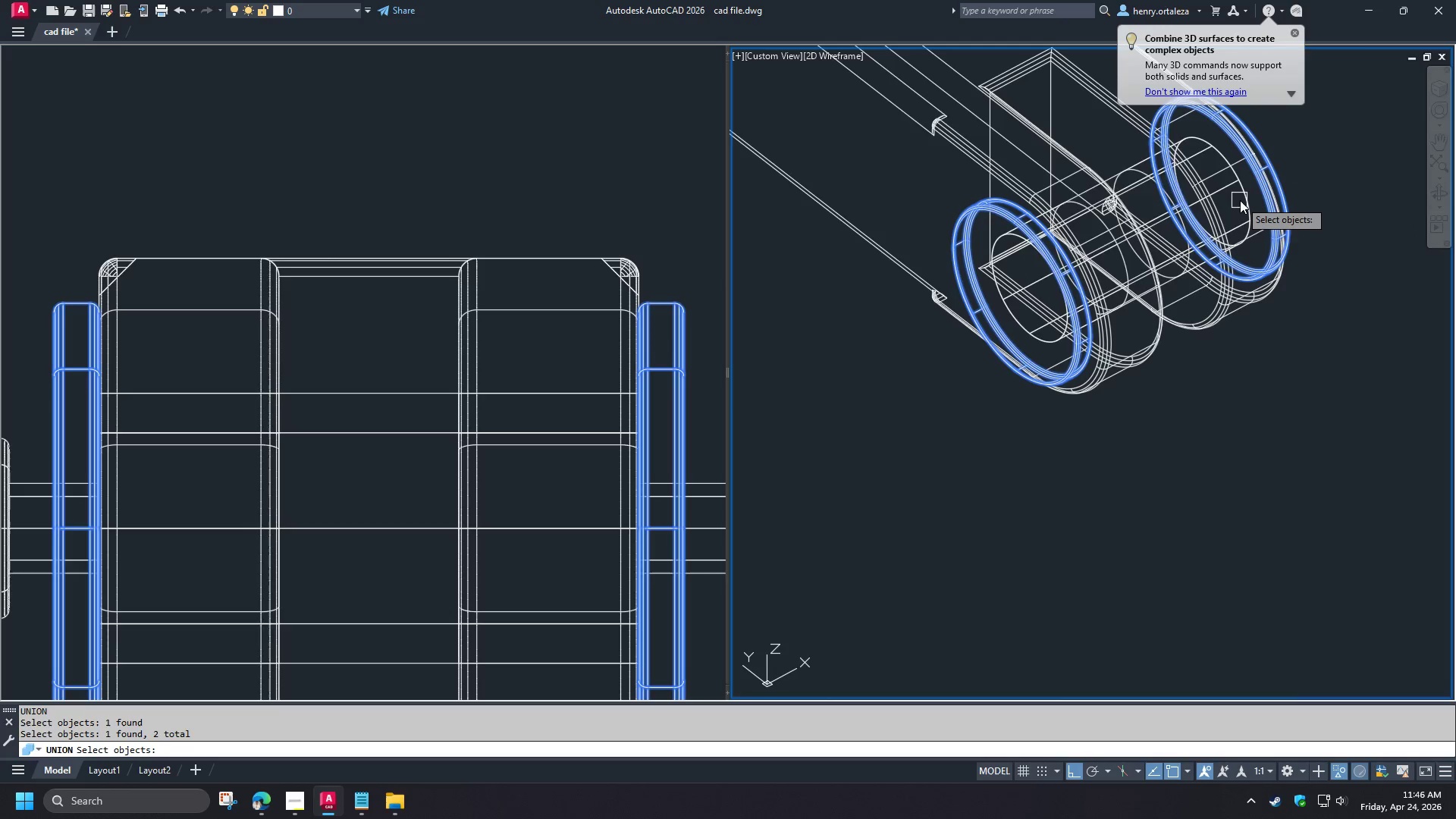 
left_click([1241, 199])
 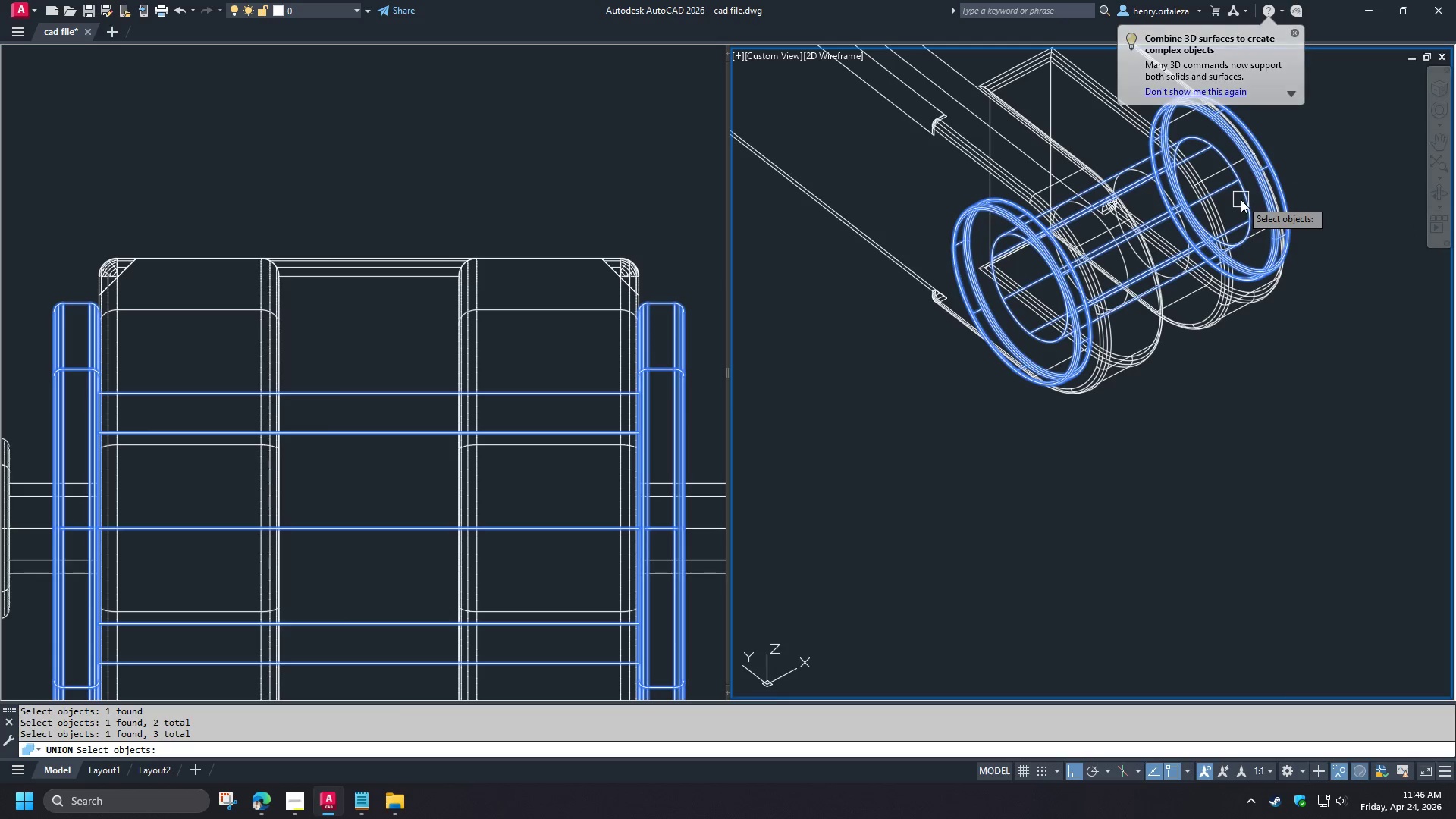 
key(Space)
 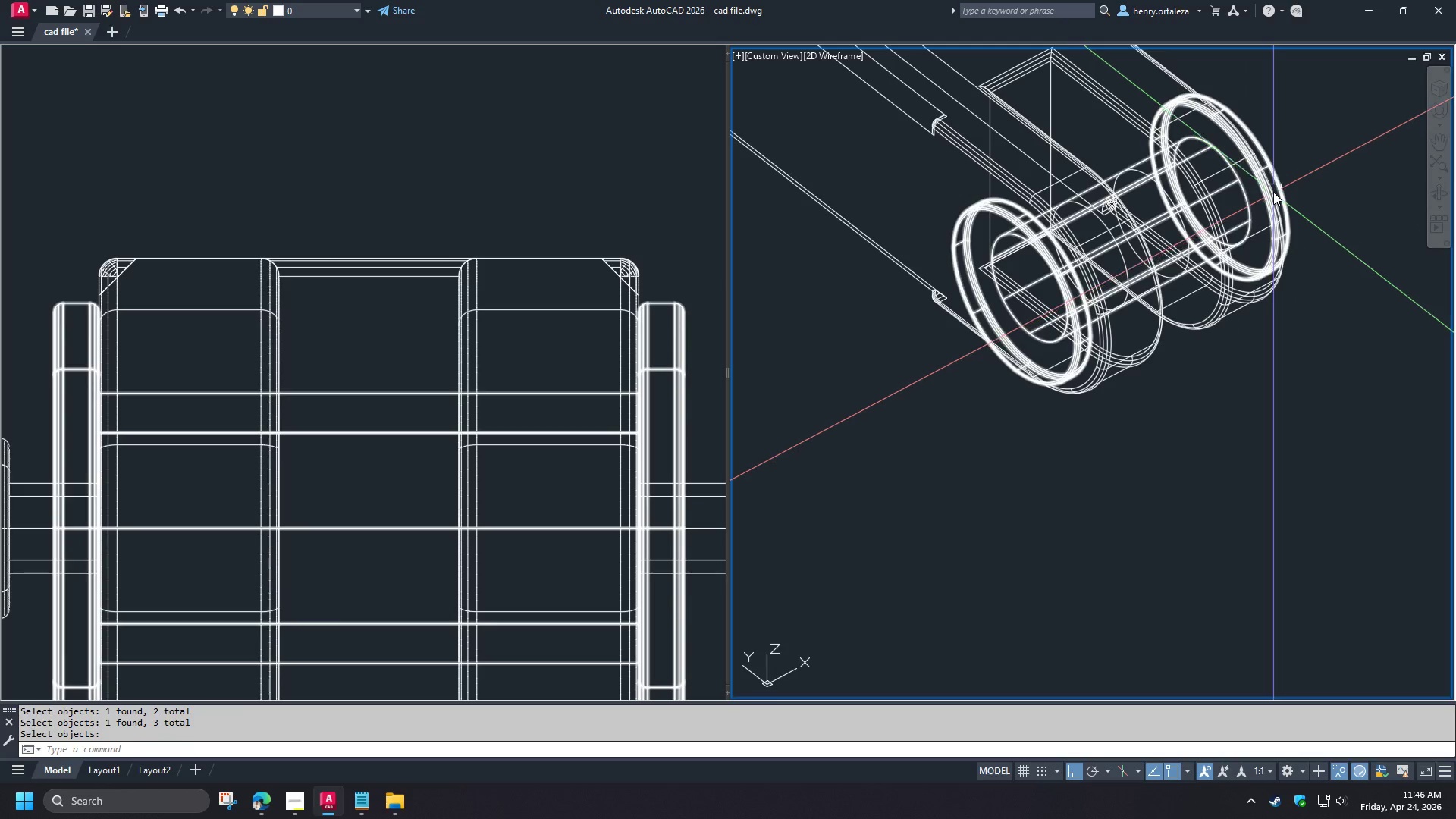 
type(vs )
 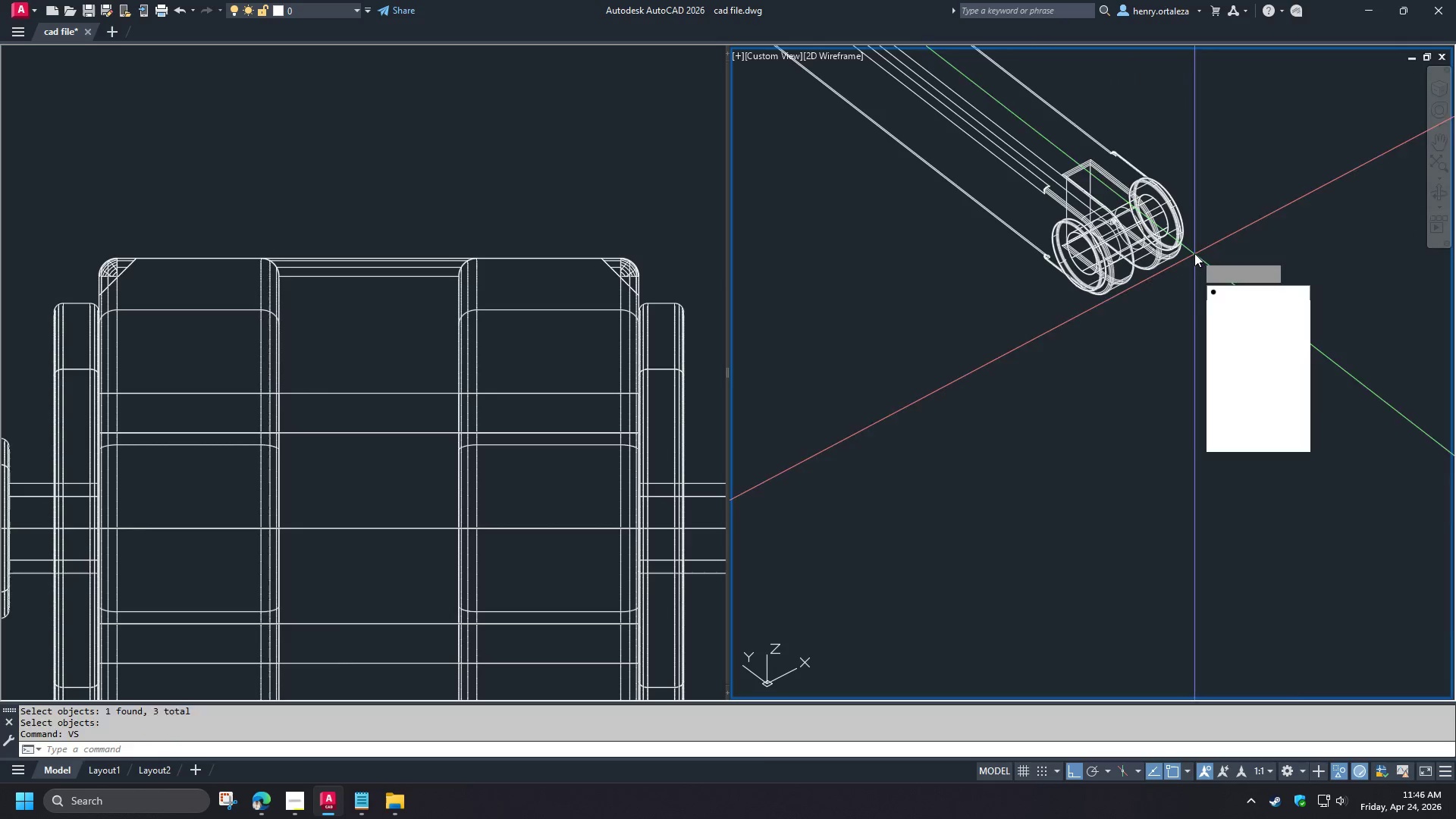 
scroll: coordinate [1121, 233], scroll_direction: down, amount: 2.0
 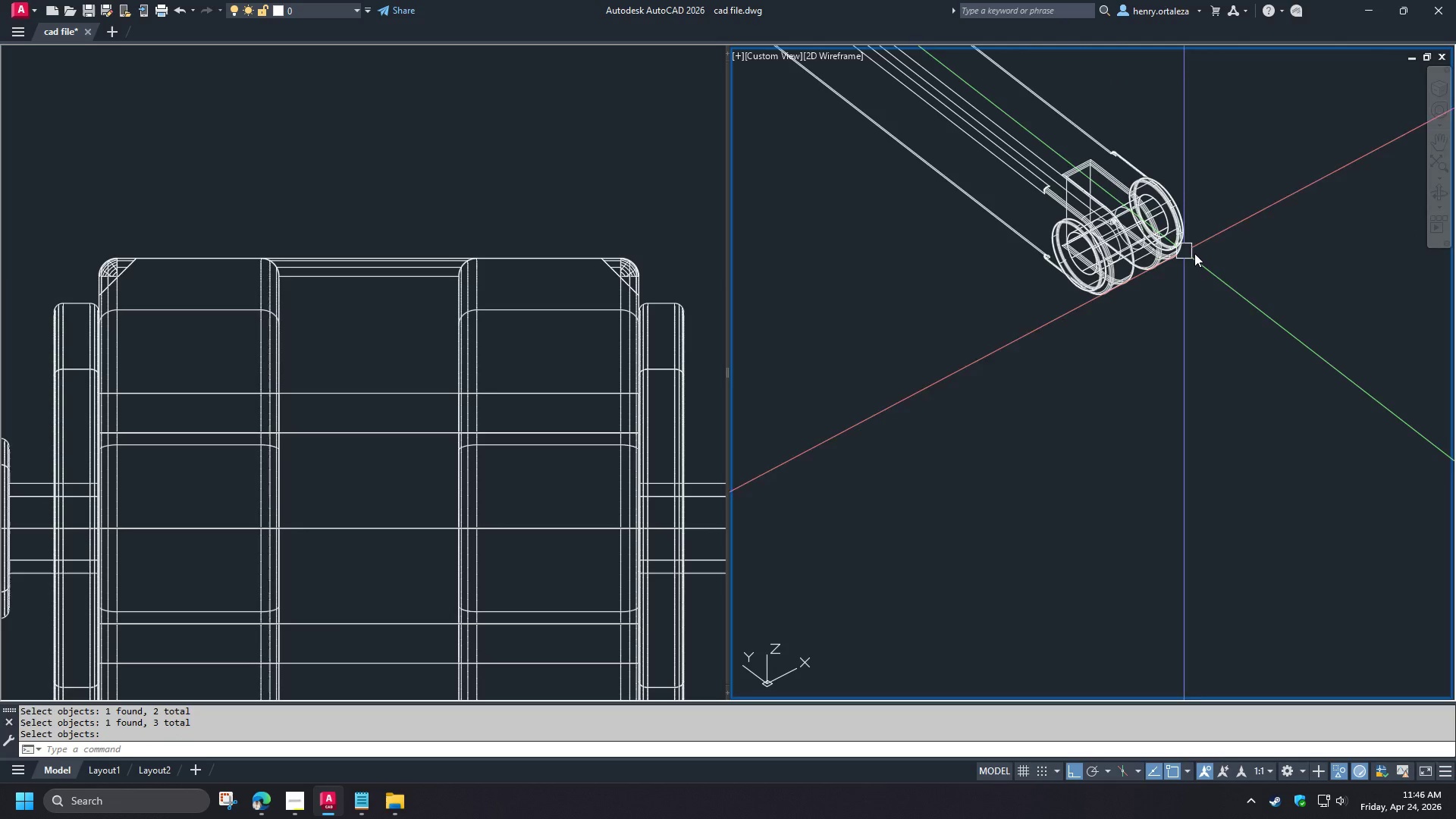 
key(S)
 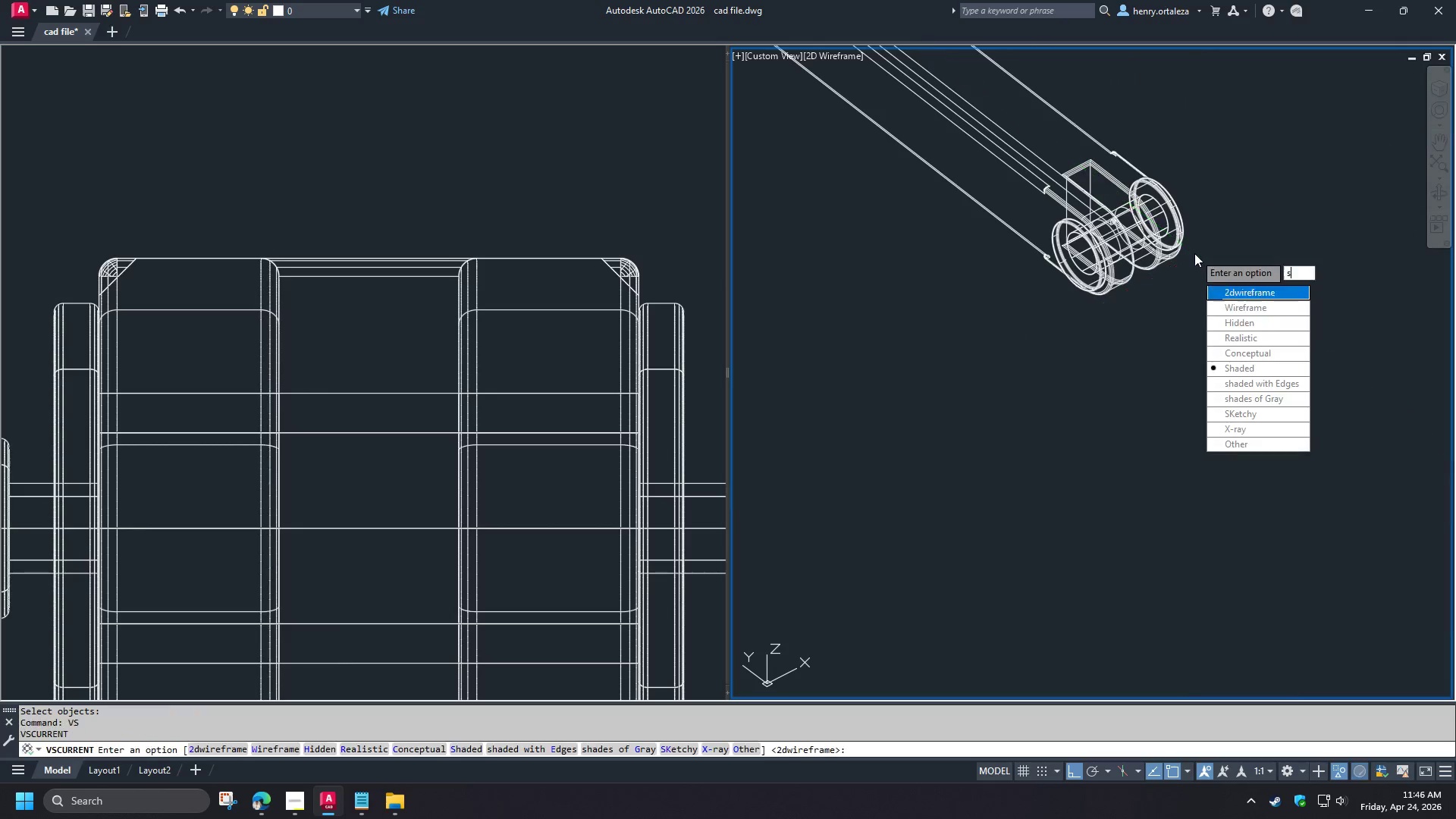 
key(Space)
 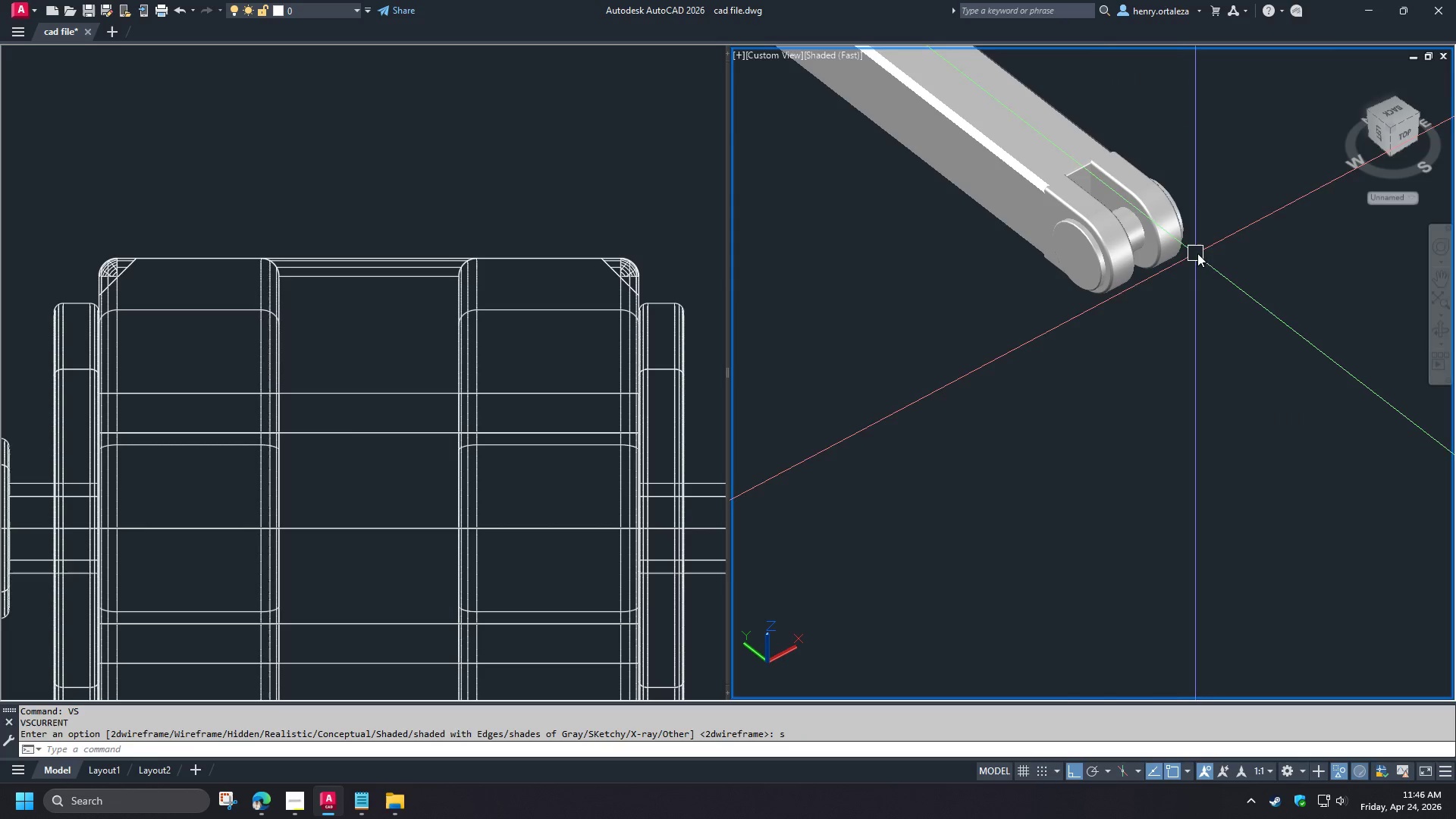 
hold_key(key=ShiftLeft, duration=1.5)
 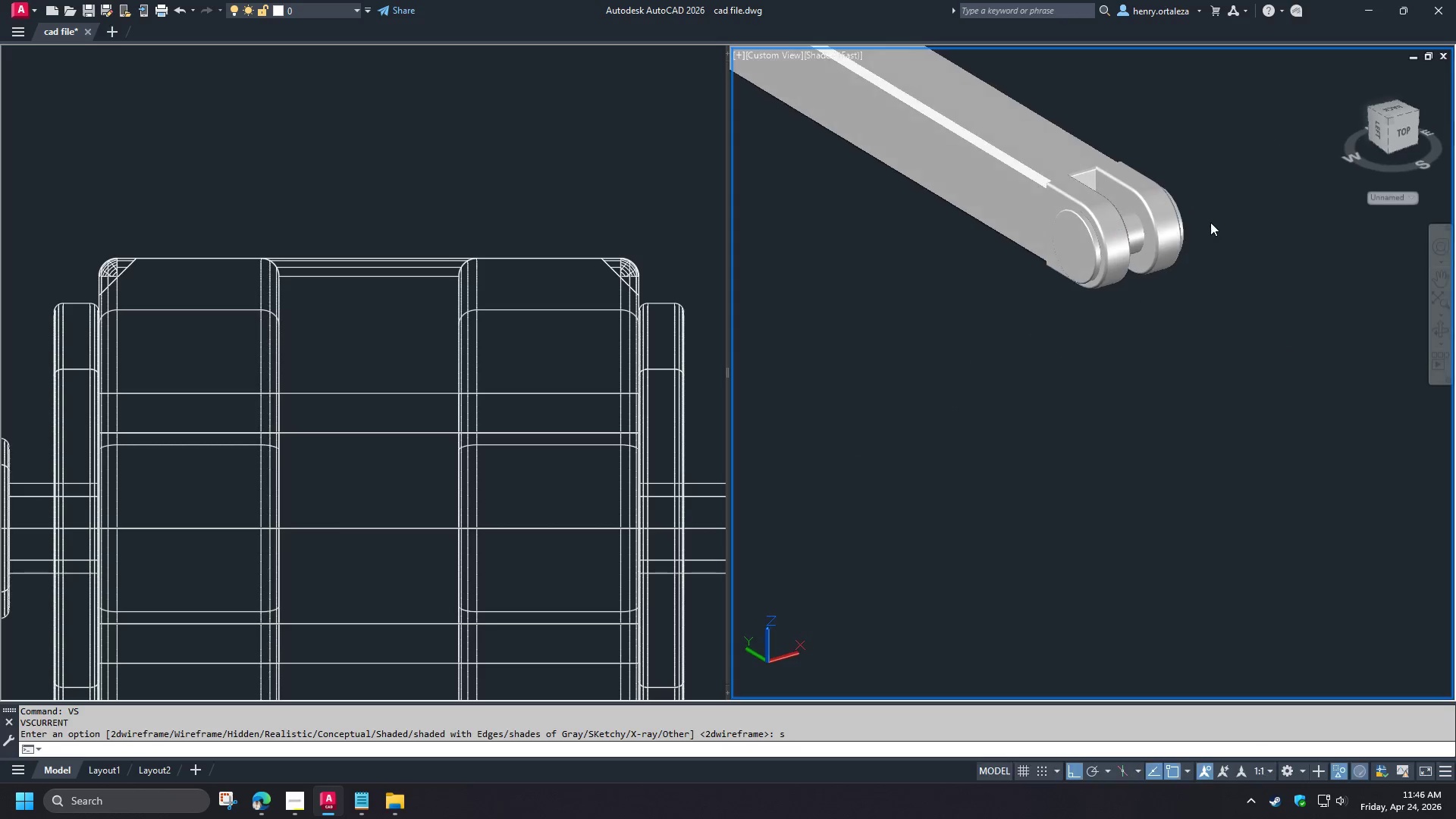 
hold_key(key=ShiftLeft, duration=0.47)
 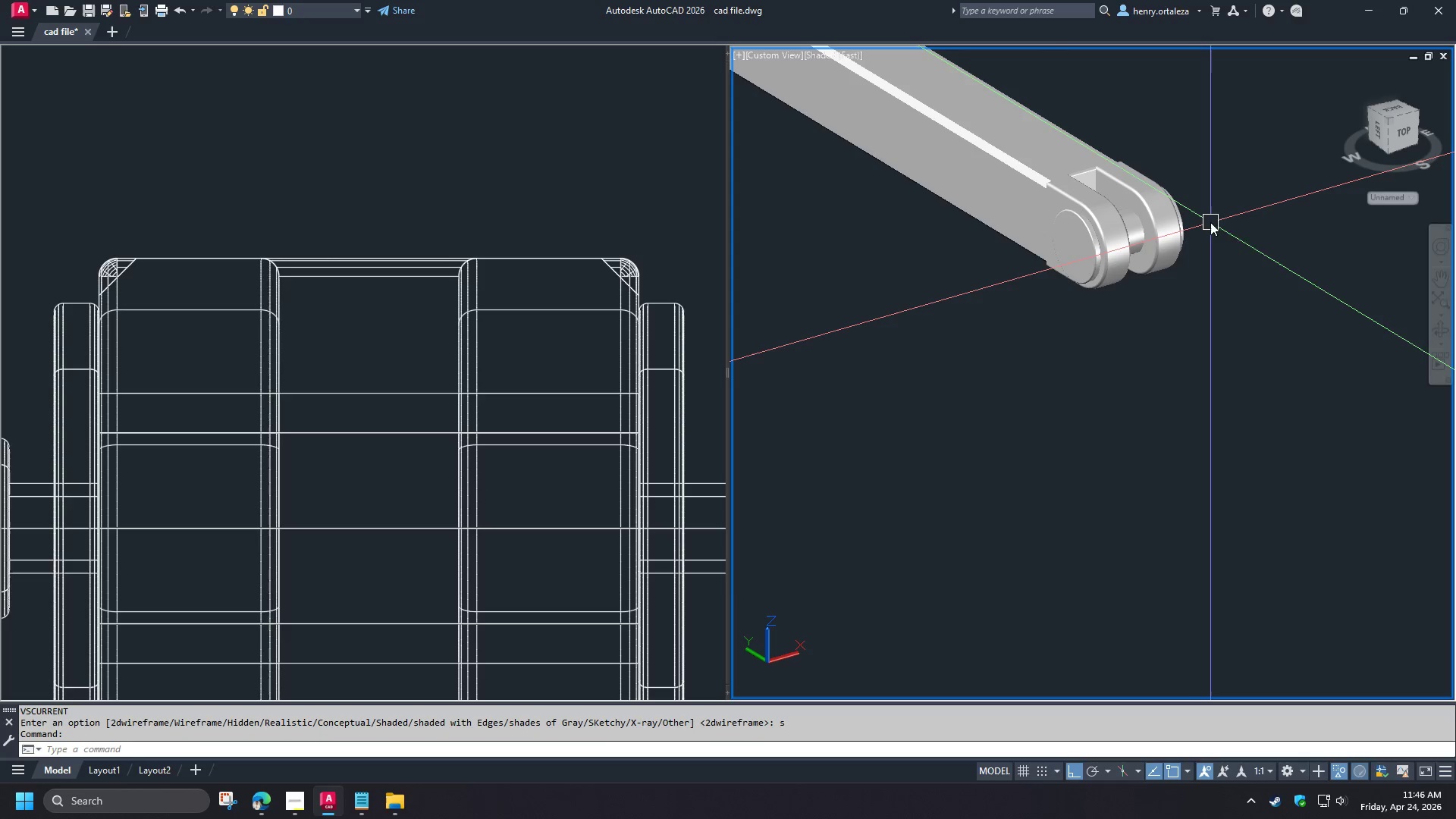 
key(V)
 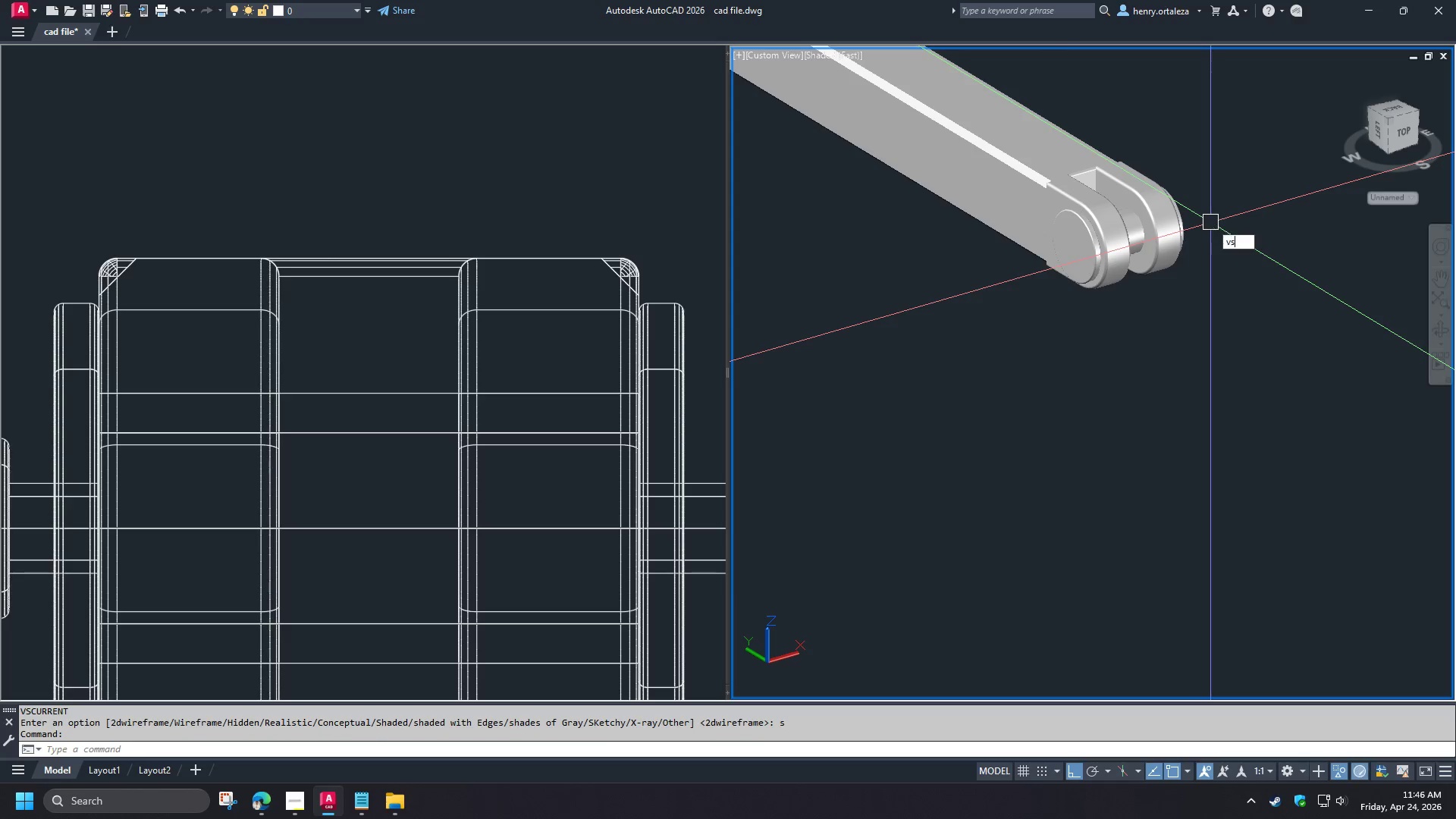 
hold_key(key=S, duration=1.56)
 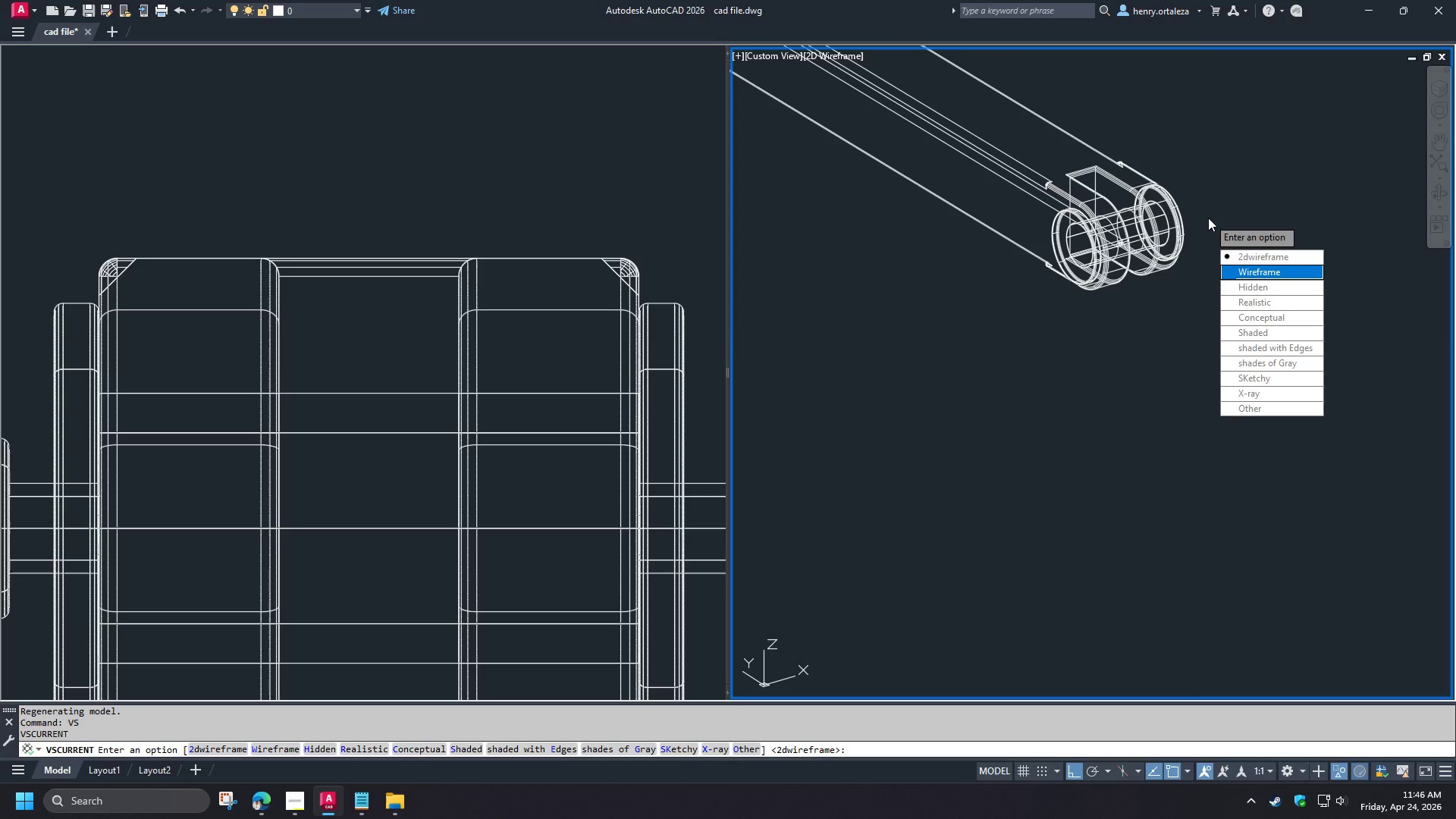 
key(Space)
 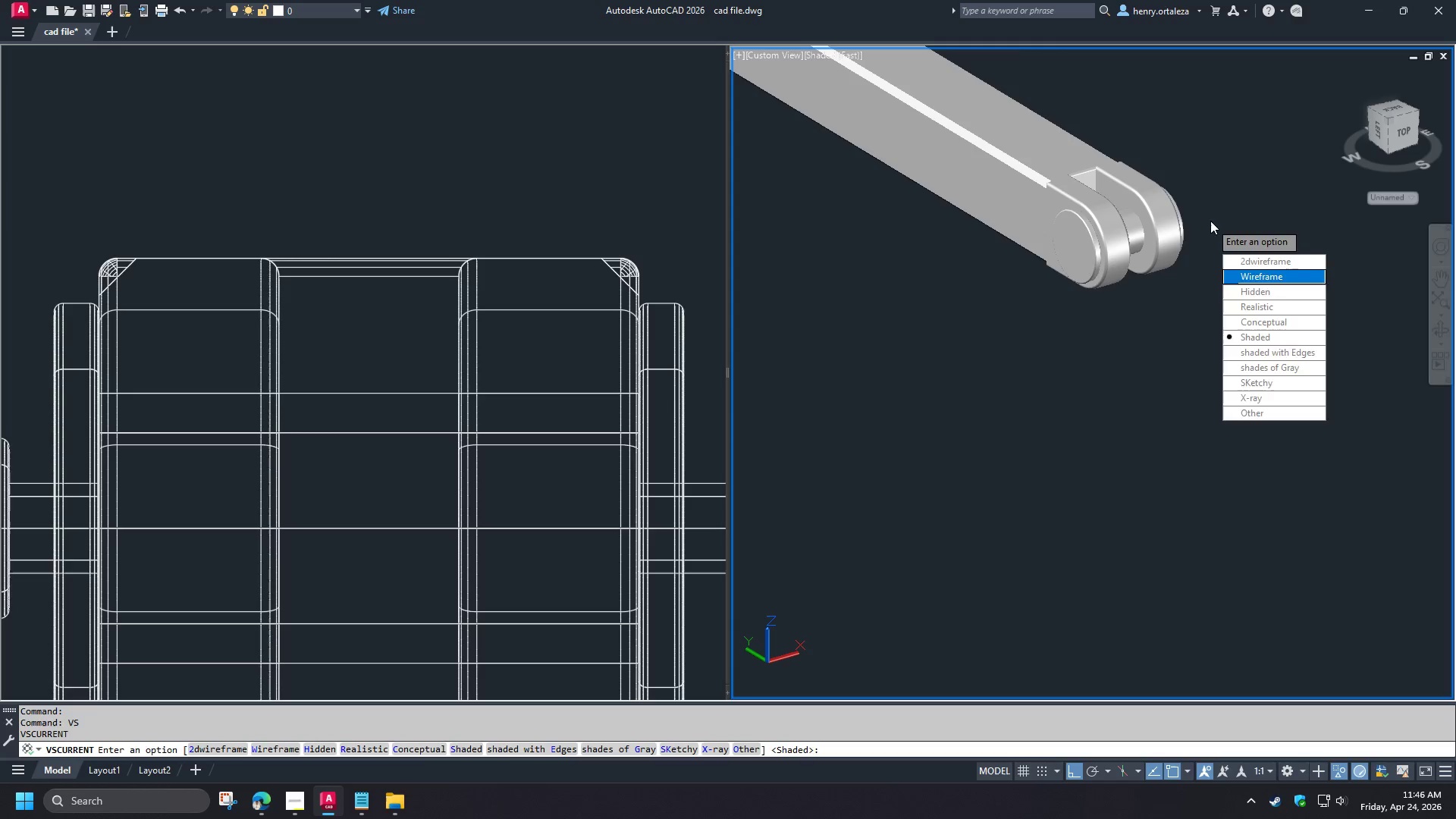 
key(2)
 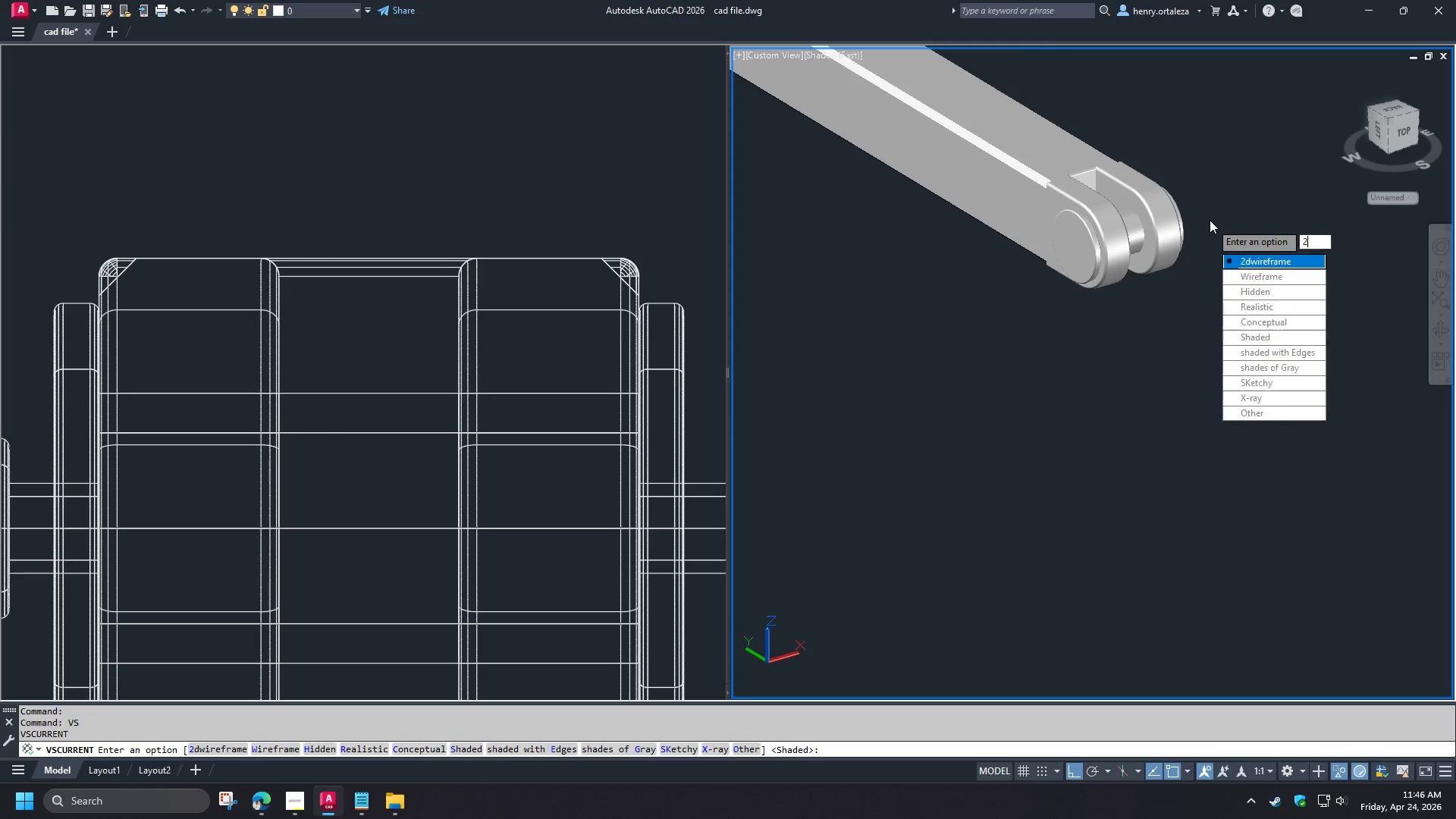 
key(Space)
 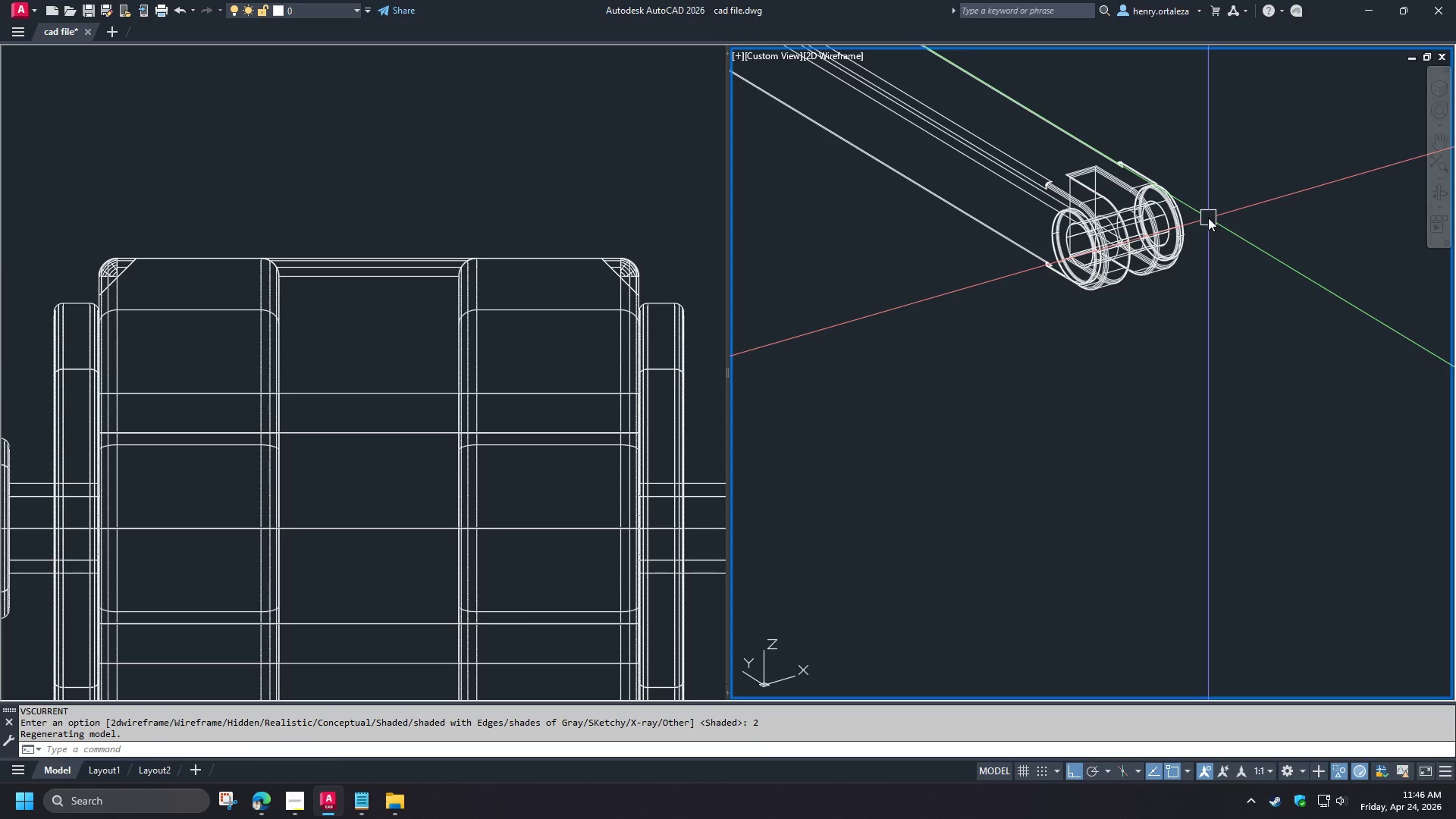 
key(V)
 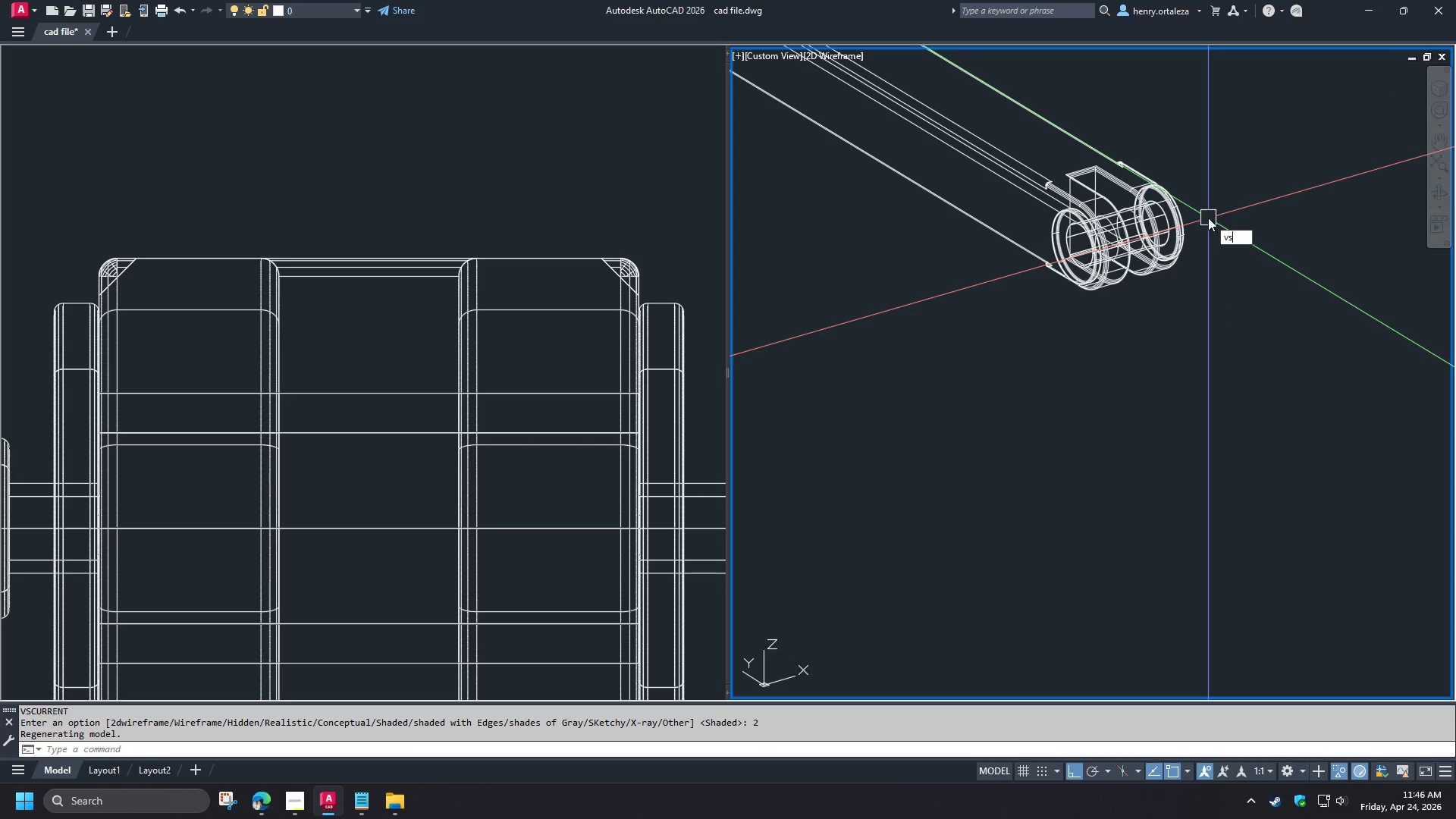 
key(Space)
 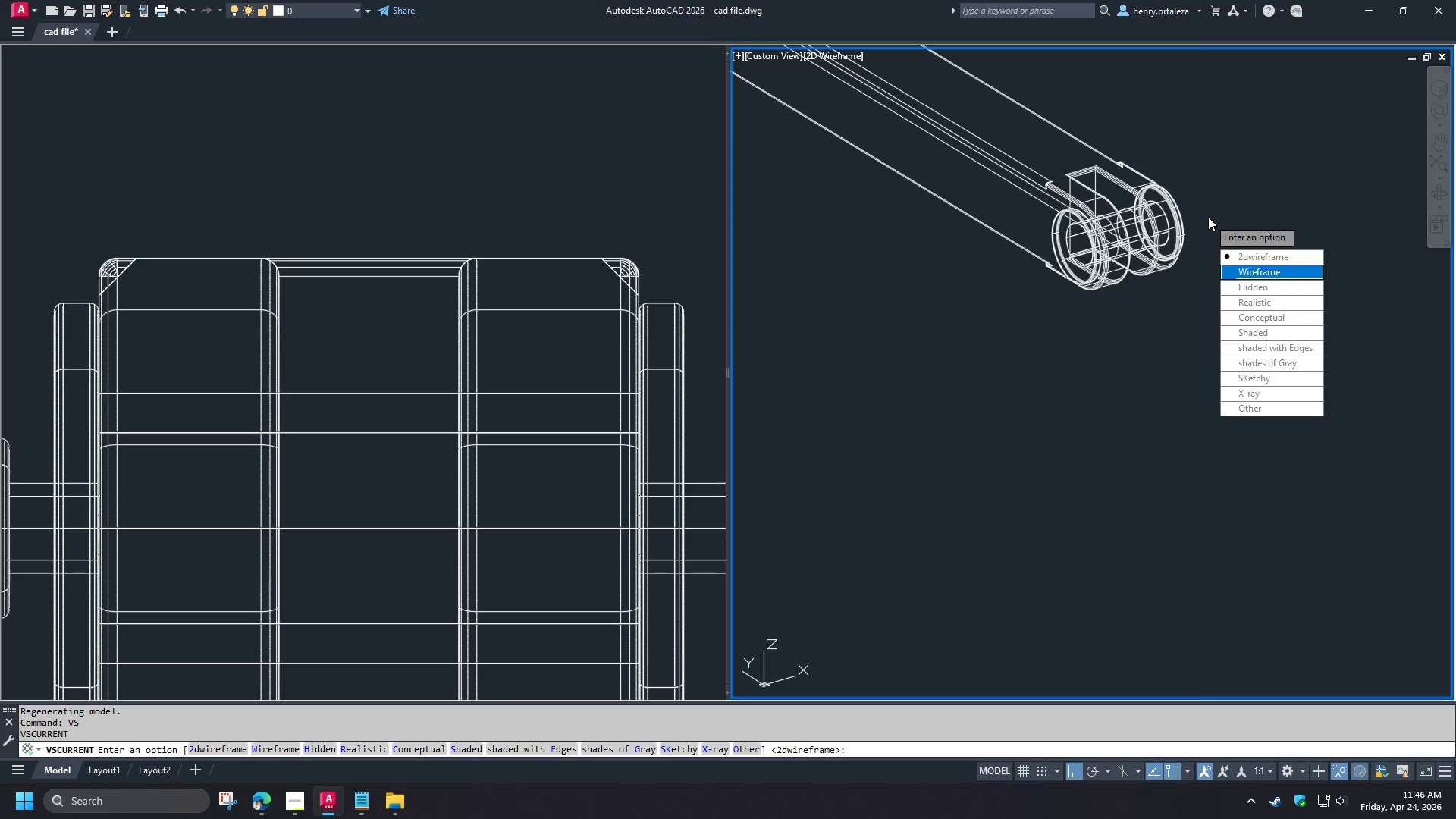 
key(Escape)
 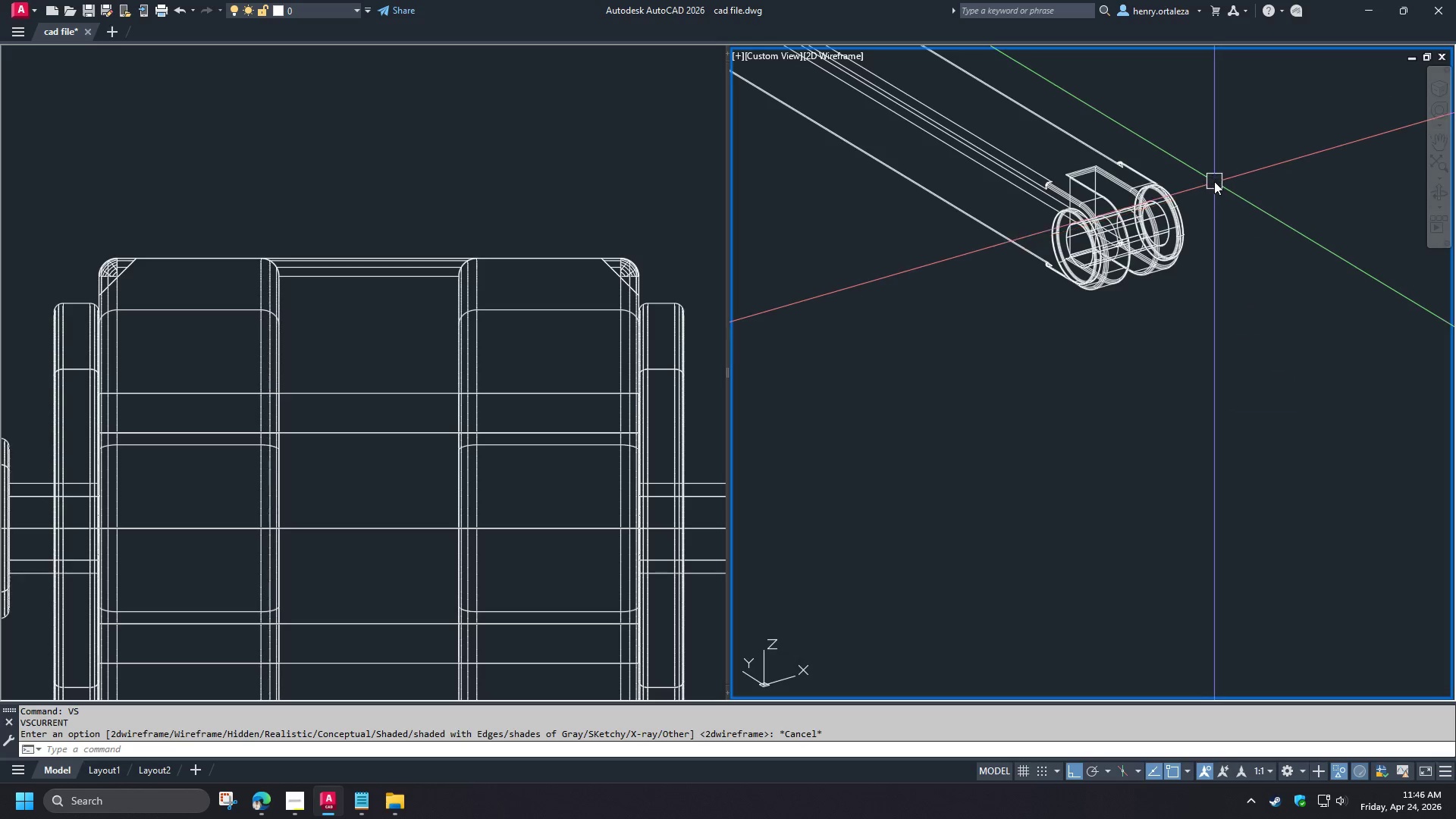 
right_click([1214, 181])
 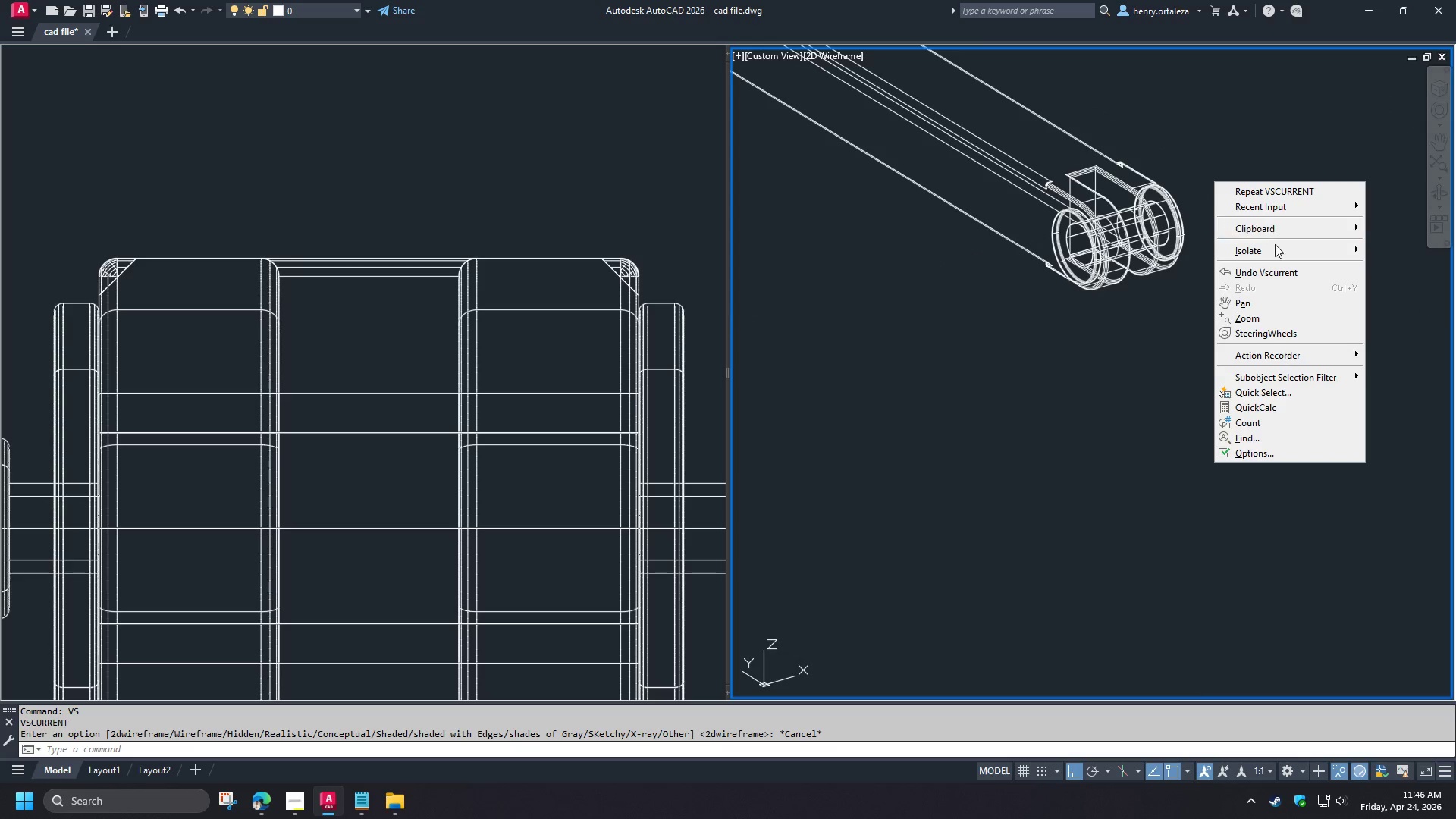 
left_click([1276, 246])
 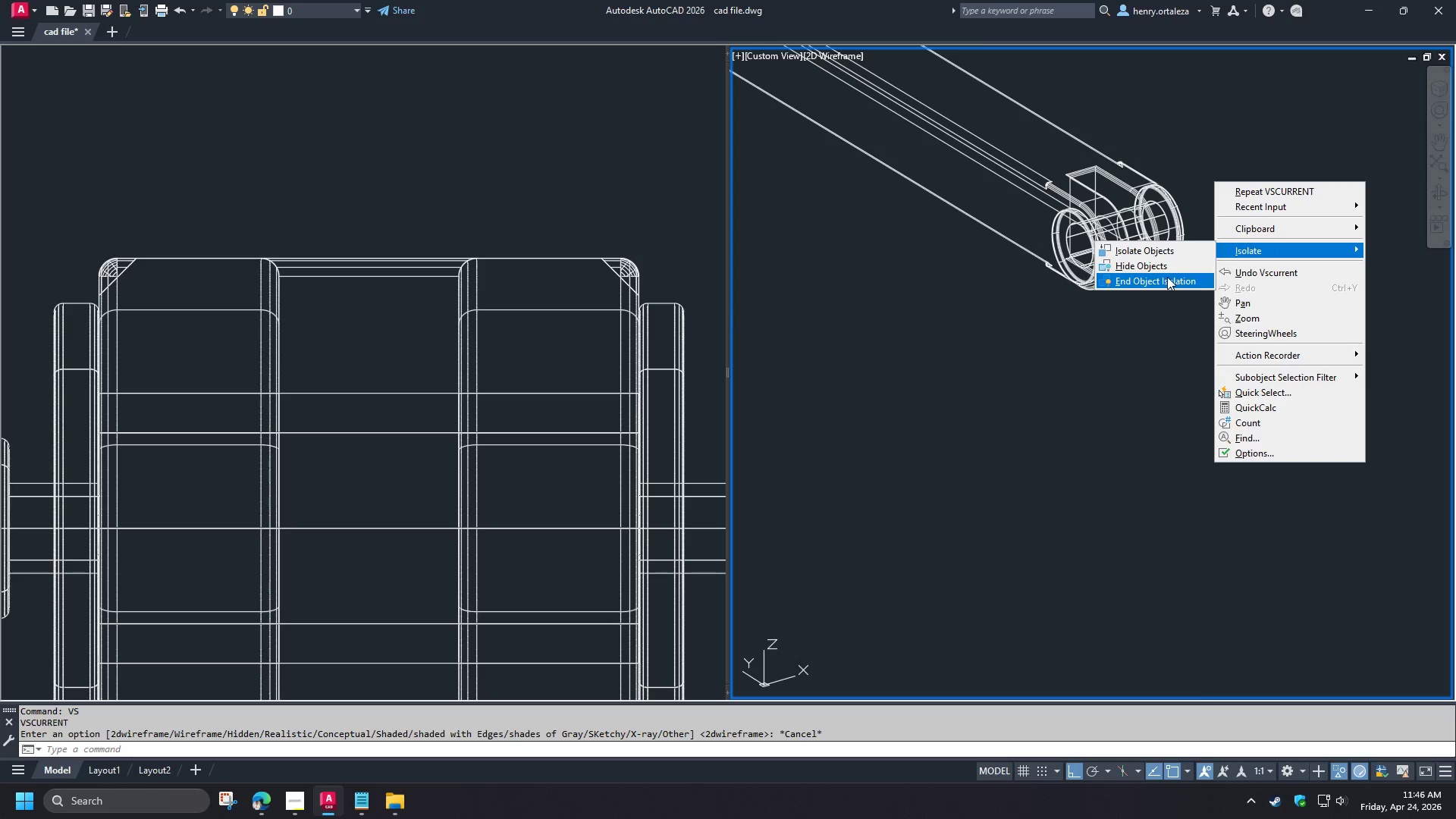 
left_click([1163, 283])
 